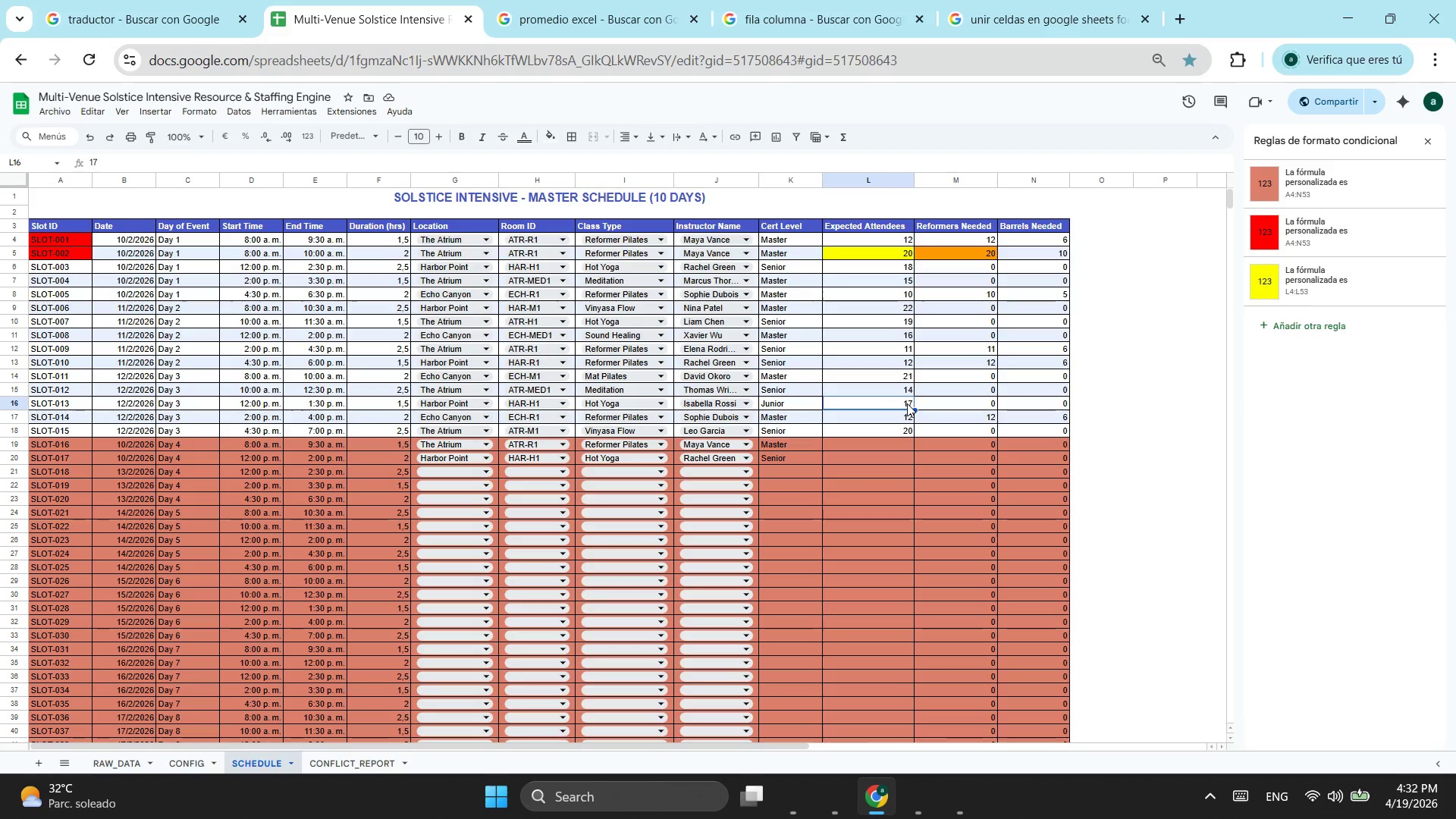 
double_click([907, 403])
 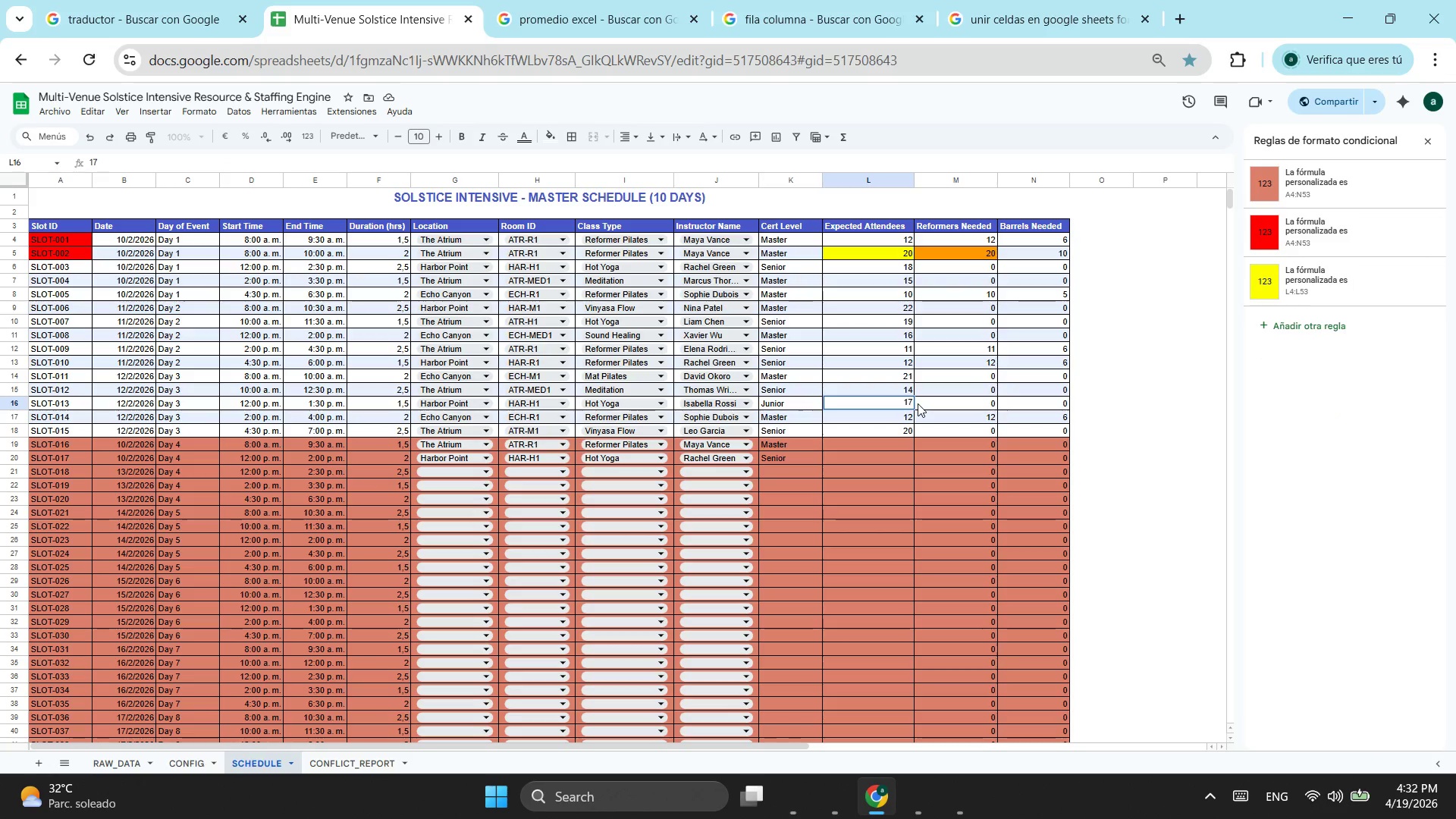 
key(Backspace)
key(Backspace)
type(40)
 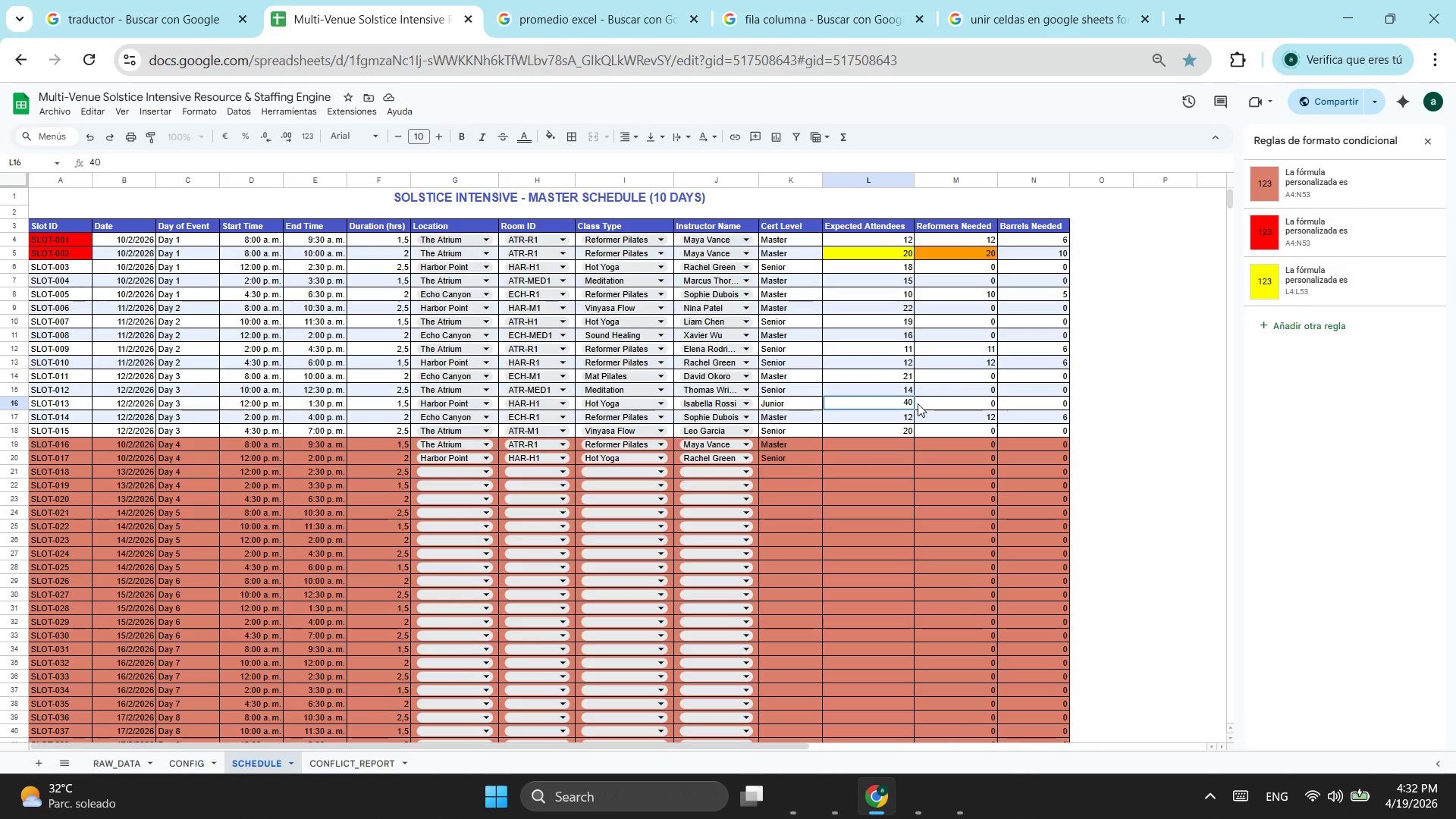 
key(Enter)
 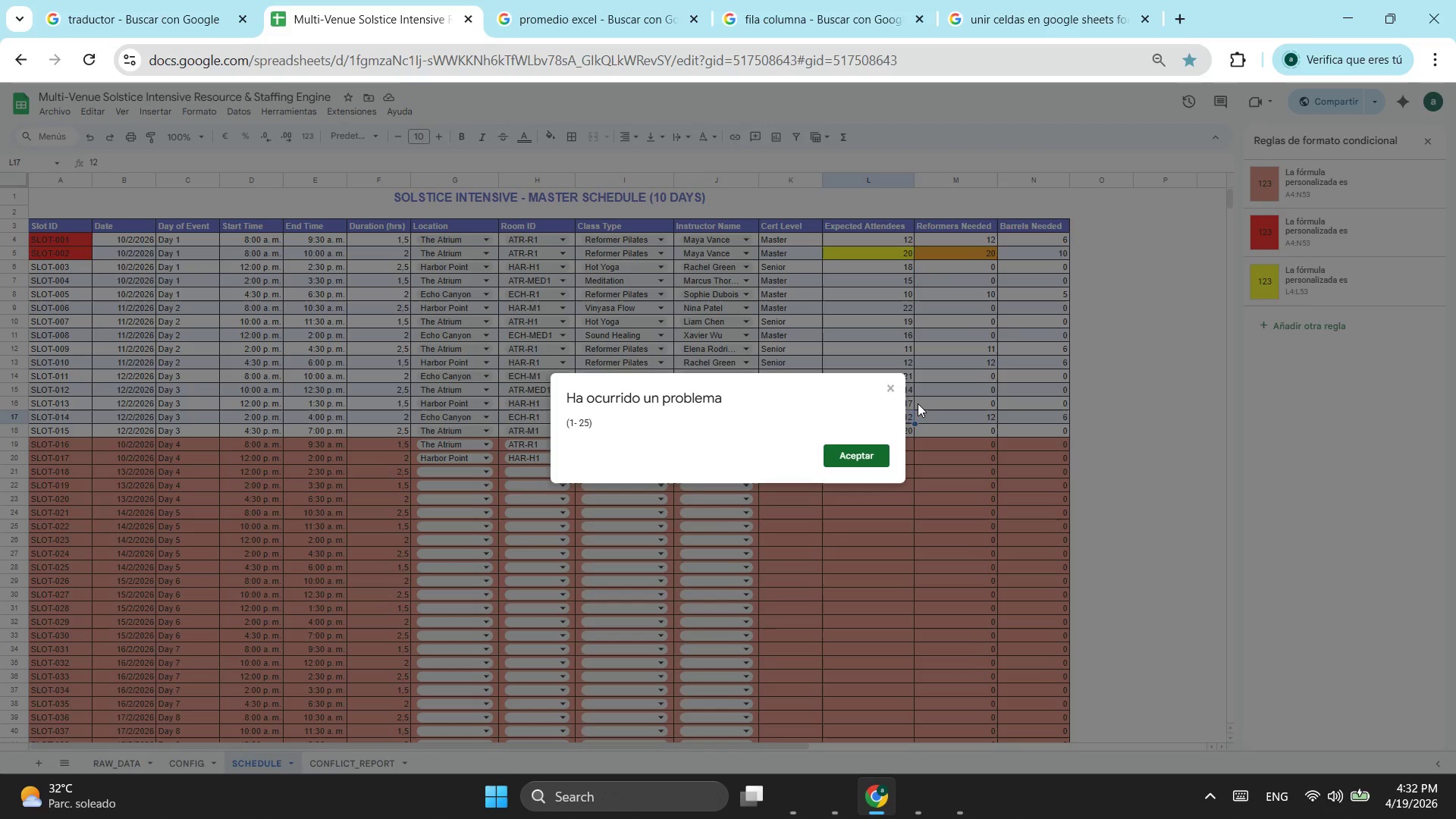 
key(Escape)
 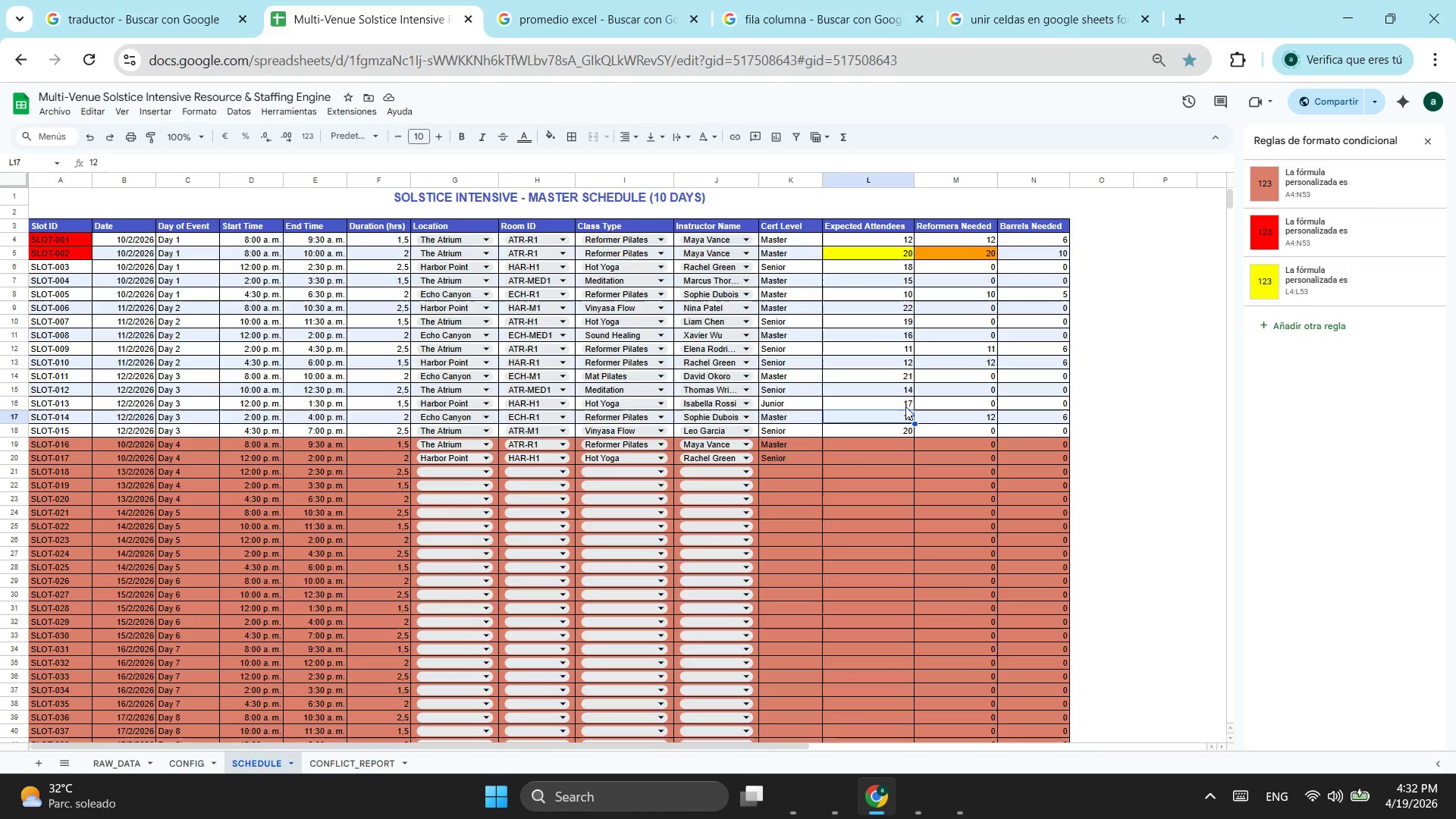 
left_click([904, 408])
 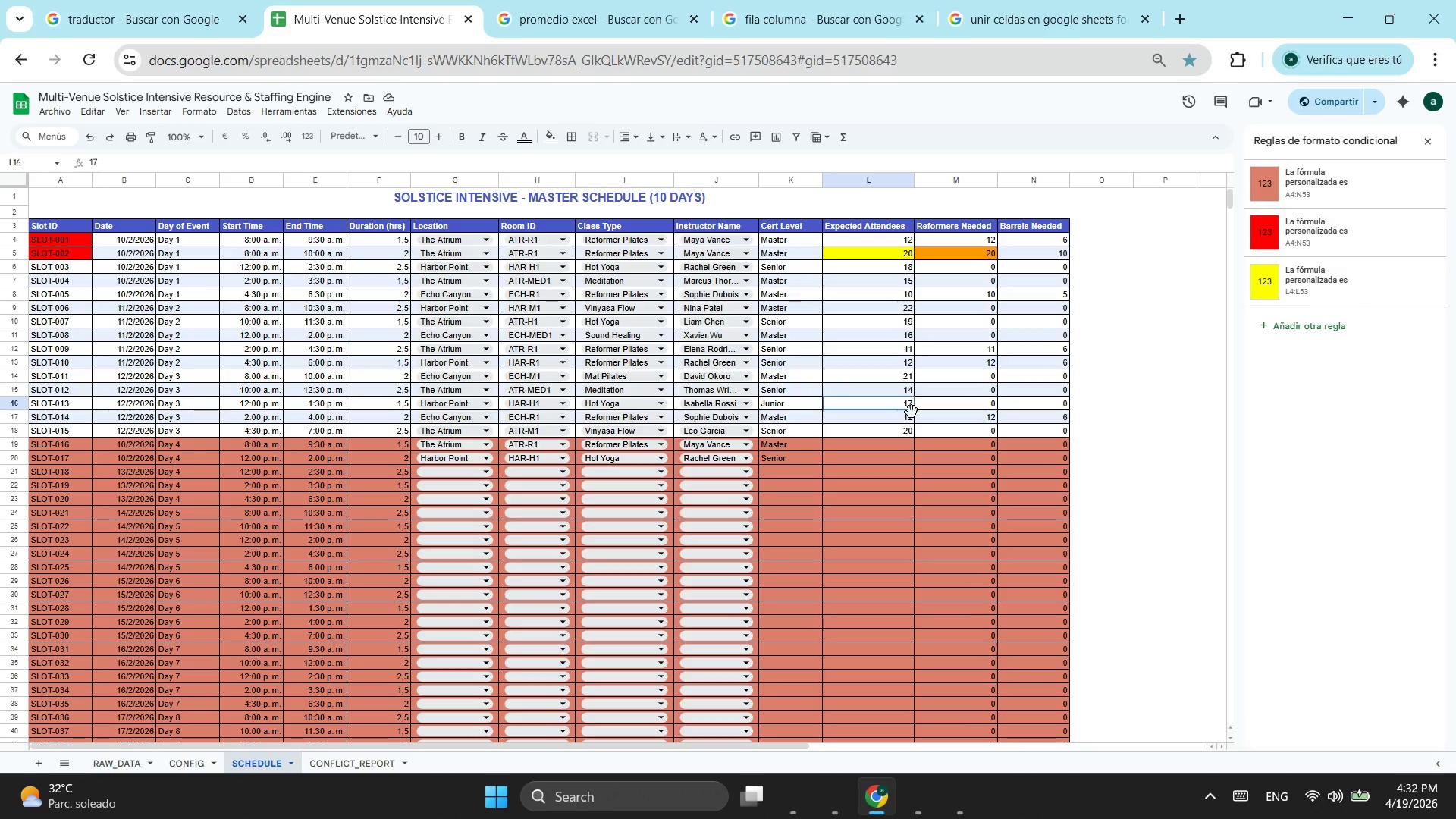 
type(25)
 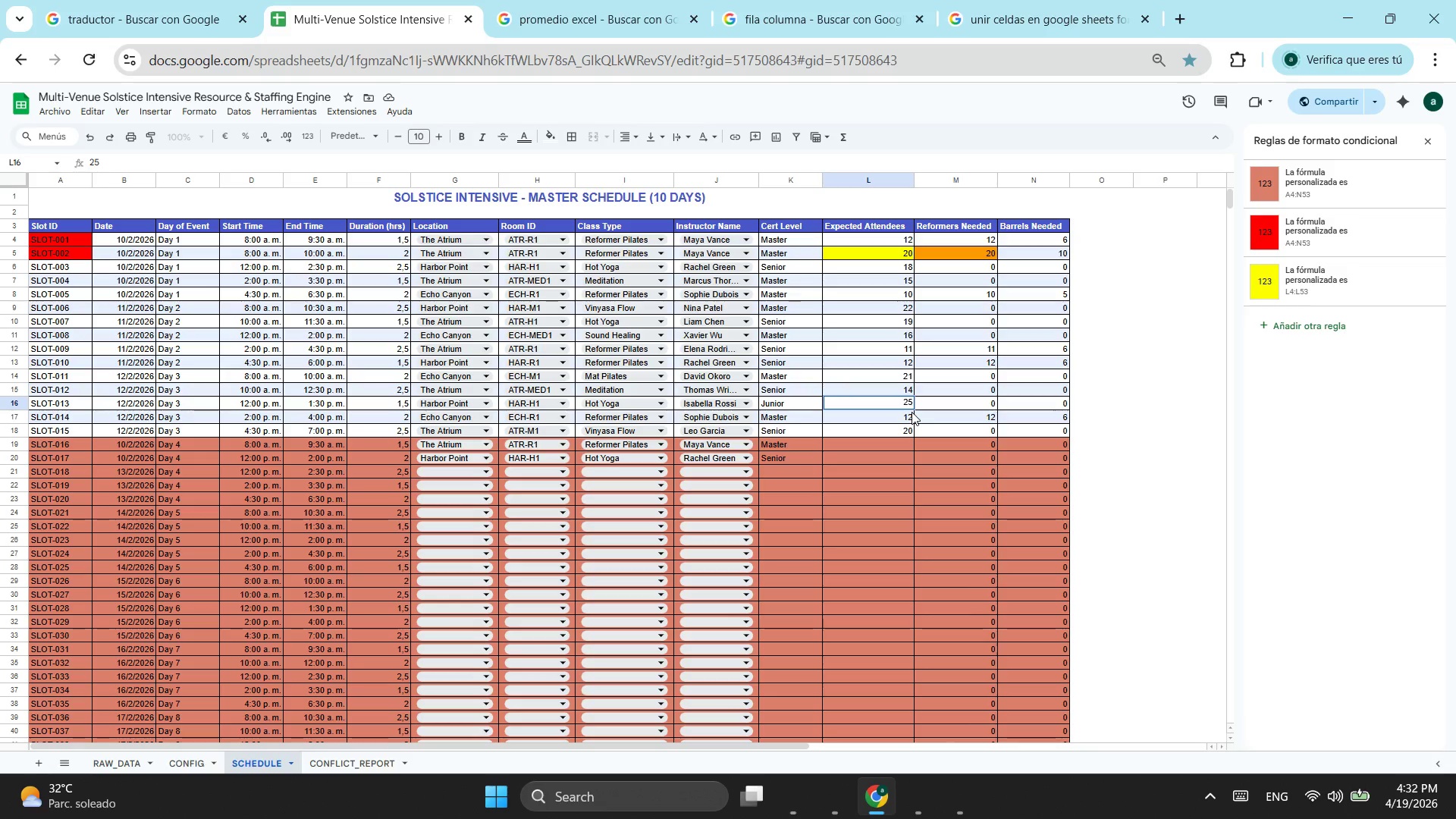 
key(Enter)
 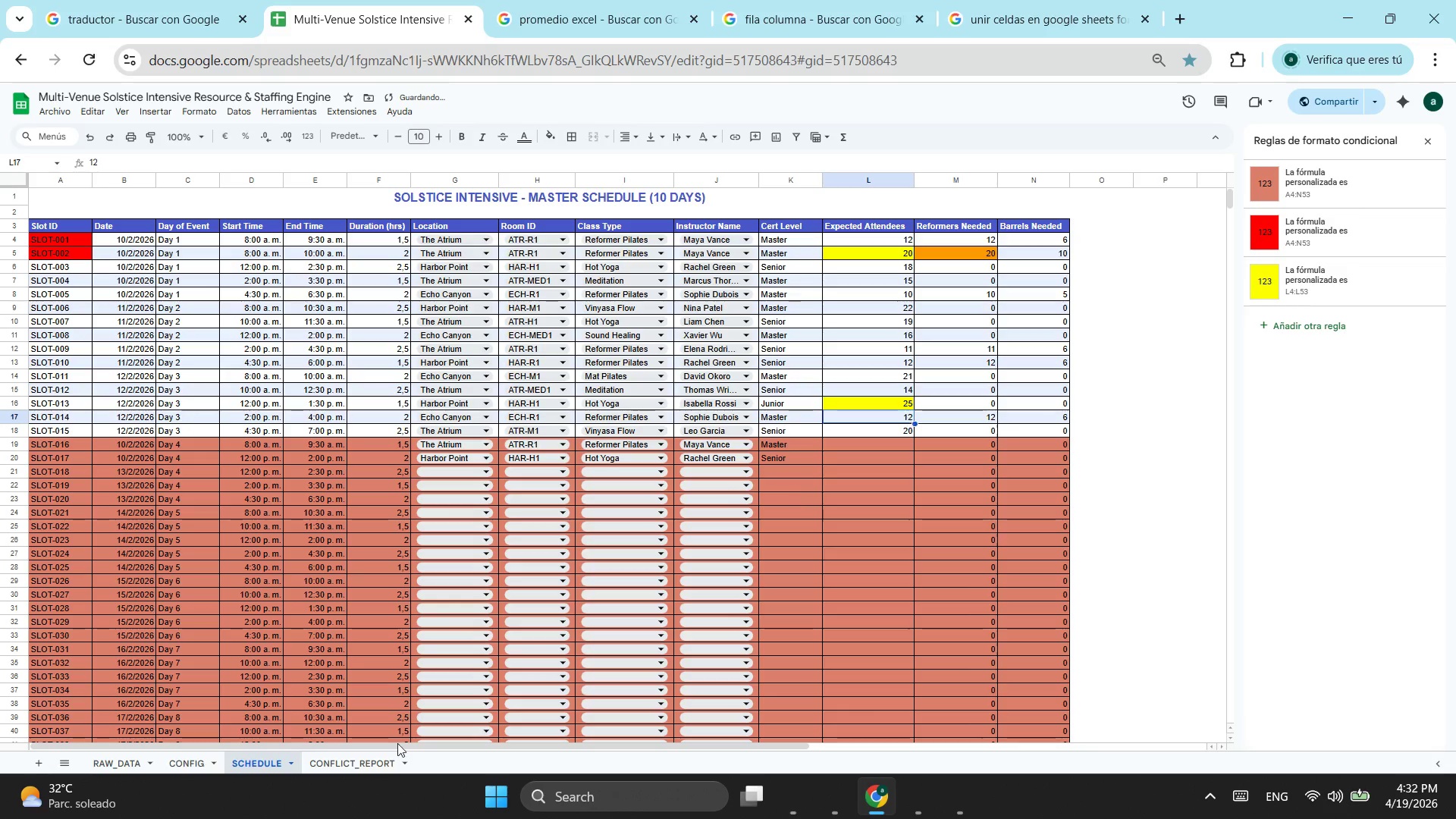 
left_click([359, 765])
 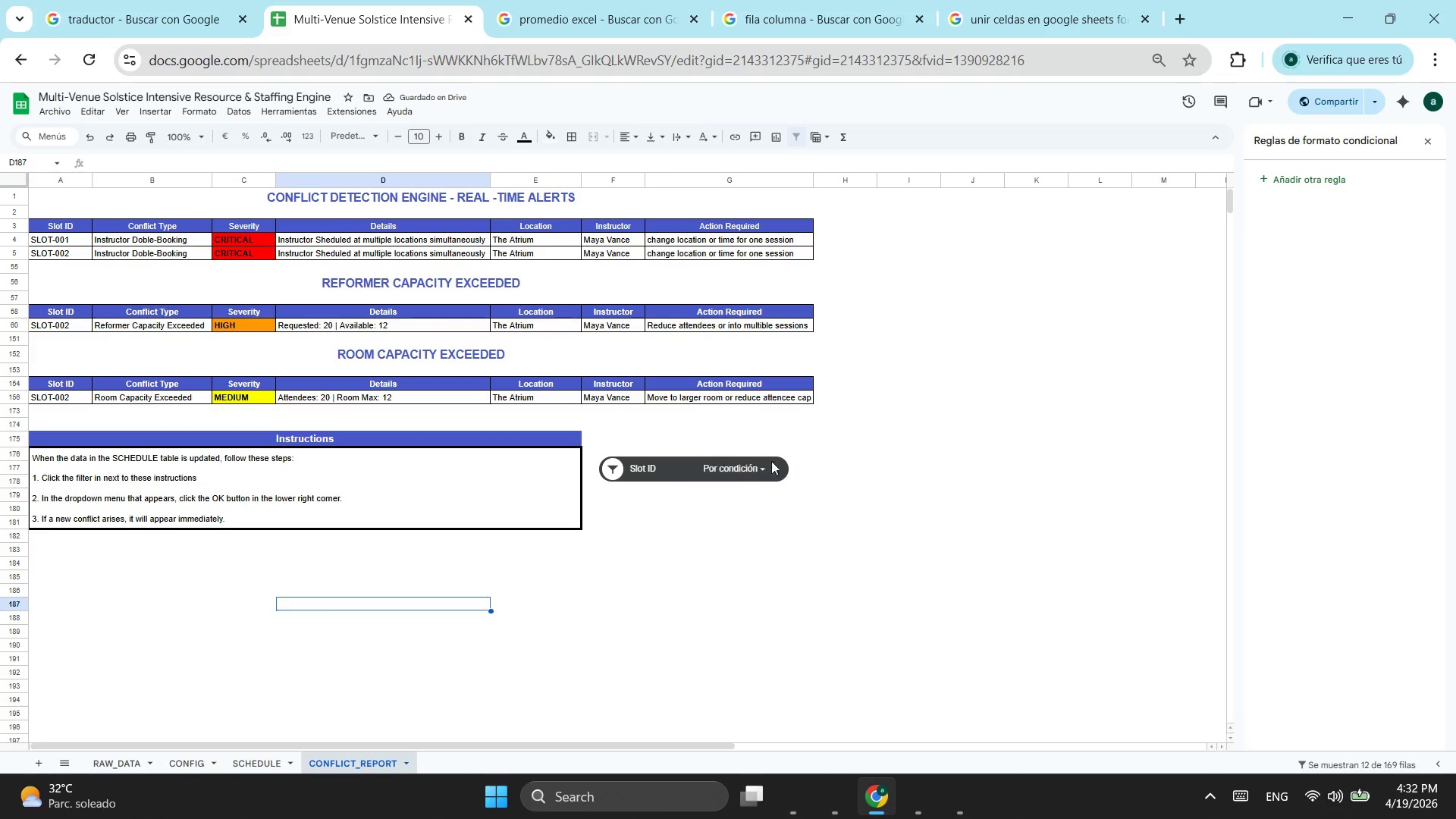 
left_click([641, 463])
 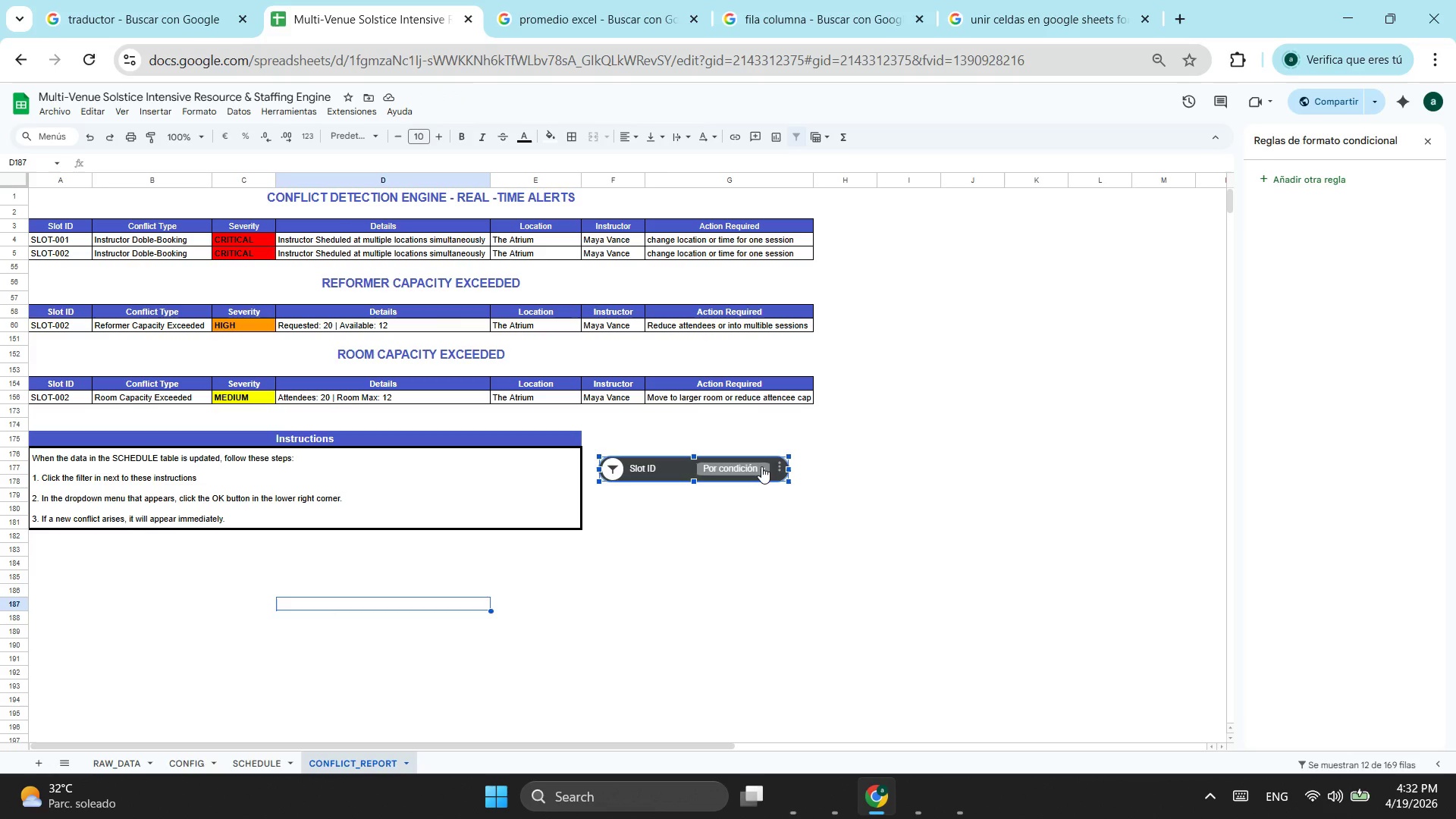 
left_click([761, 466])
 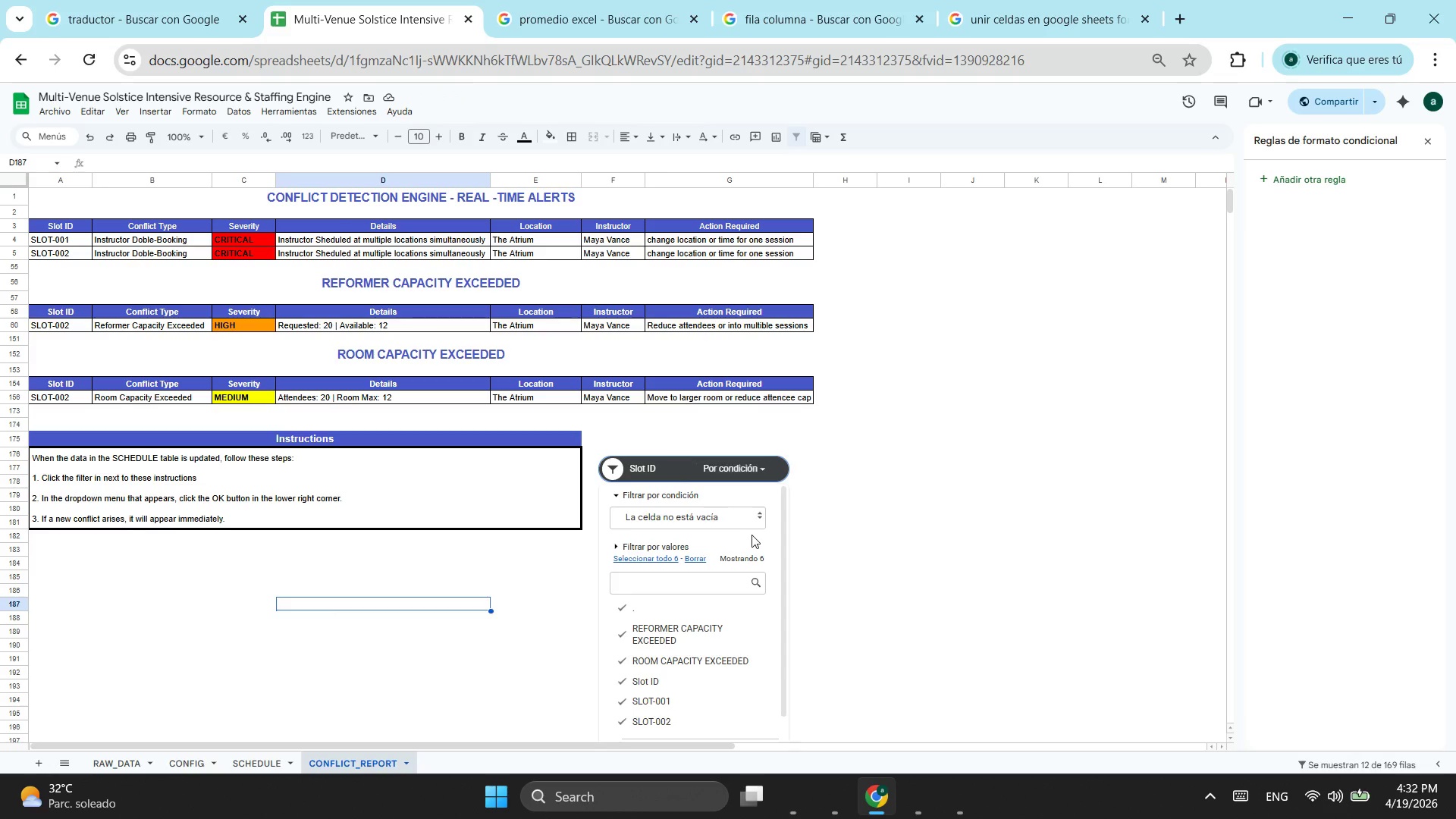 
scroll: coordinate [750, 537], scroll_direction: down, amount: 2.0
 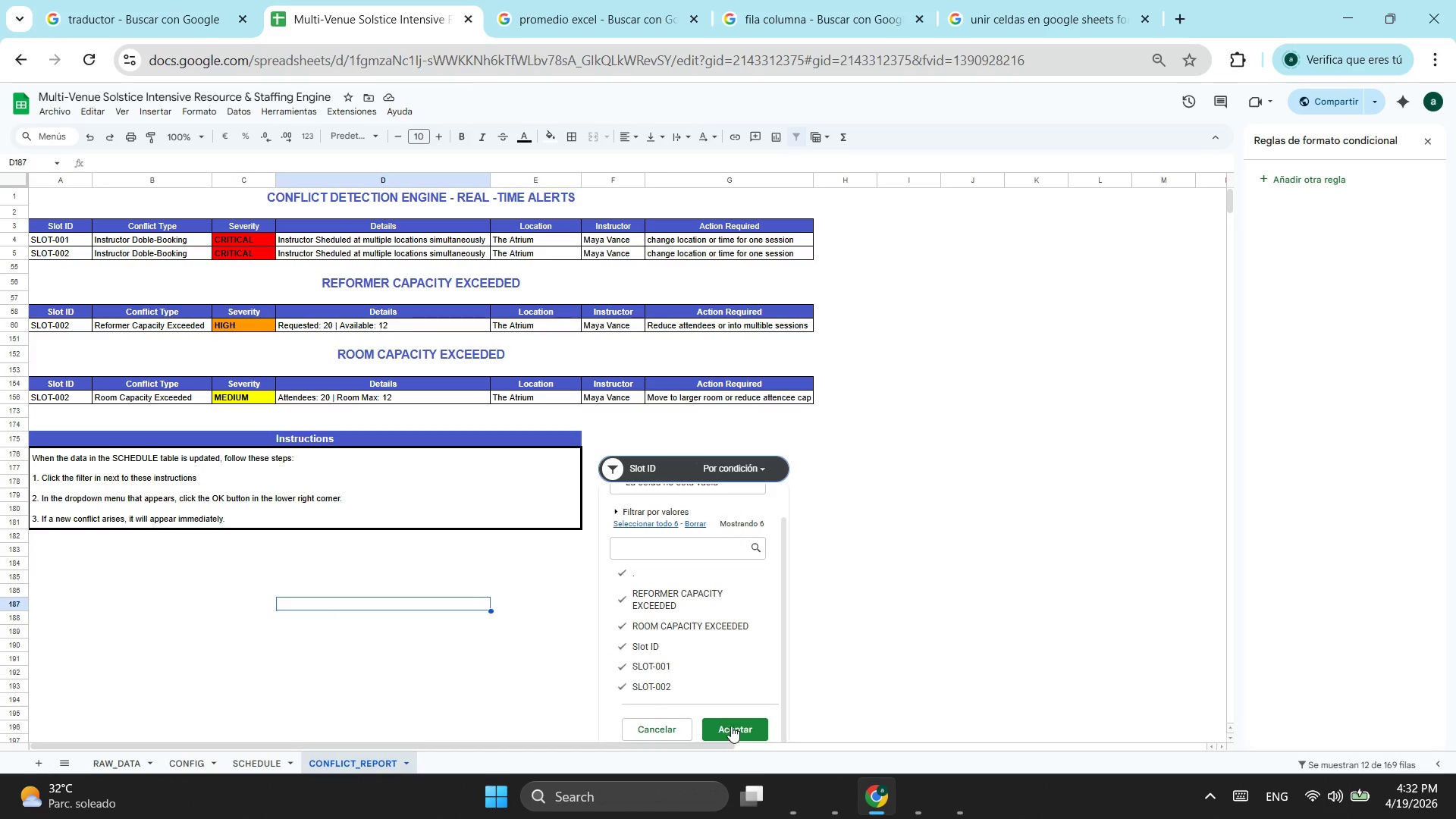 
left_click([731, 726])
 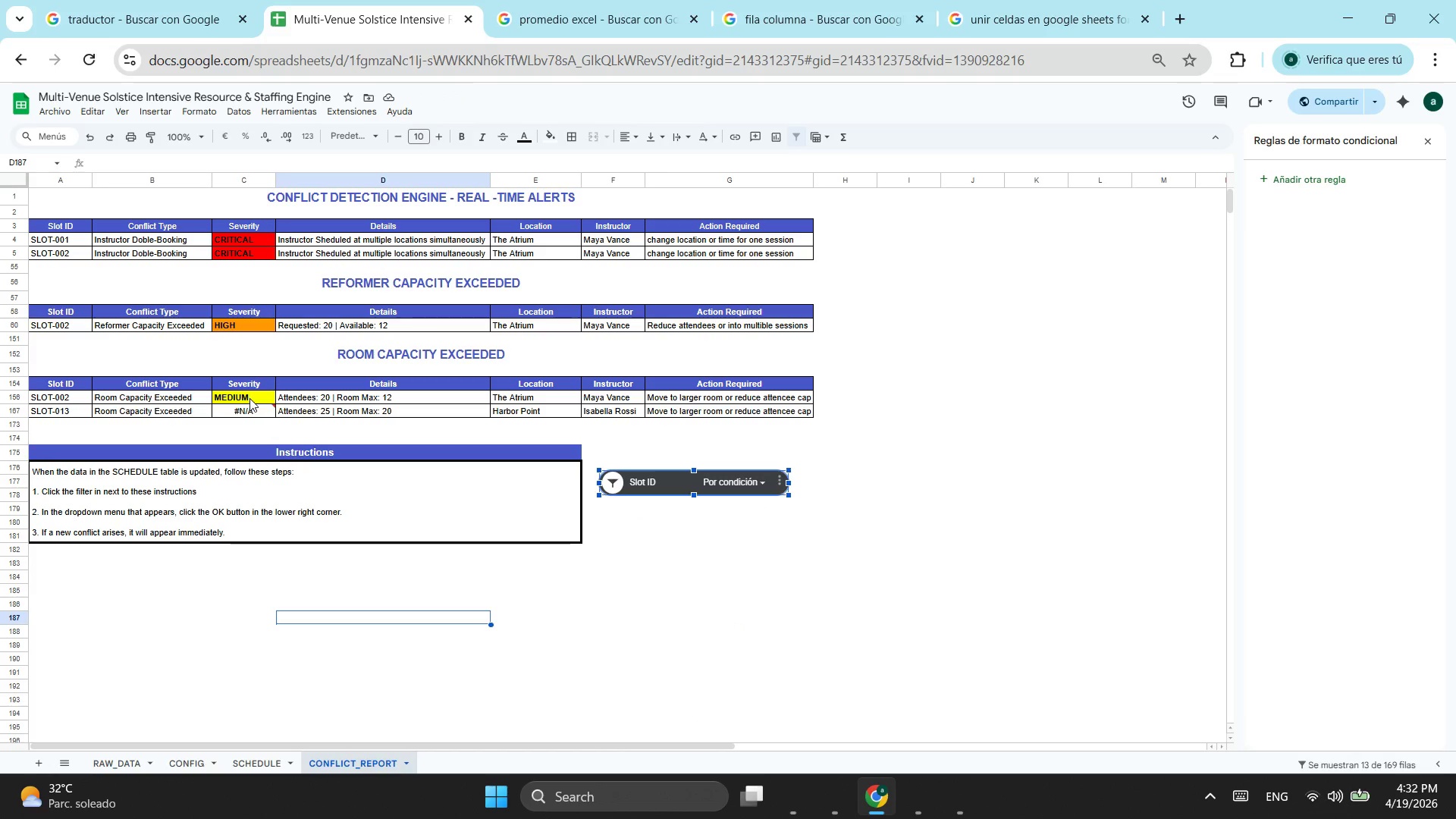 
left_click([255, 412])
 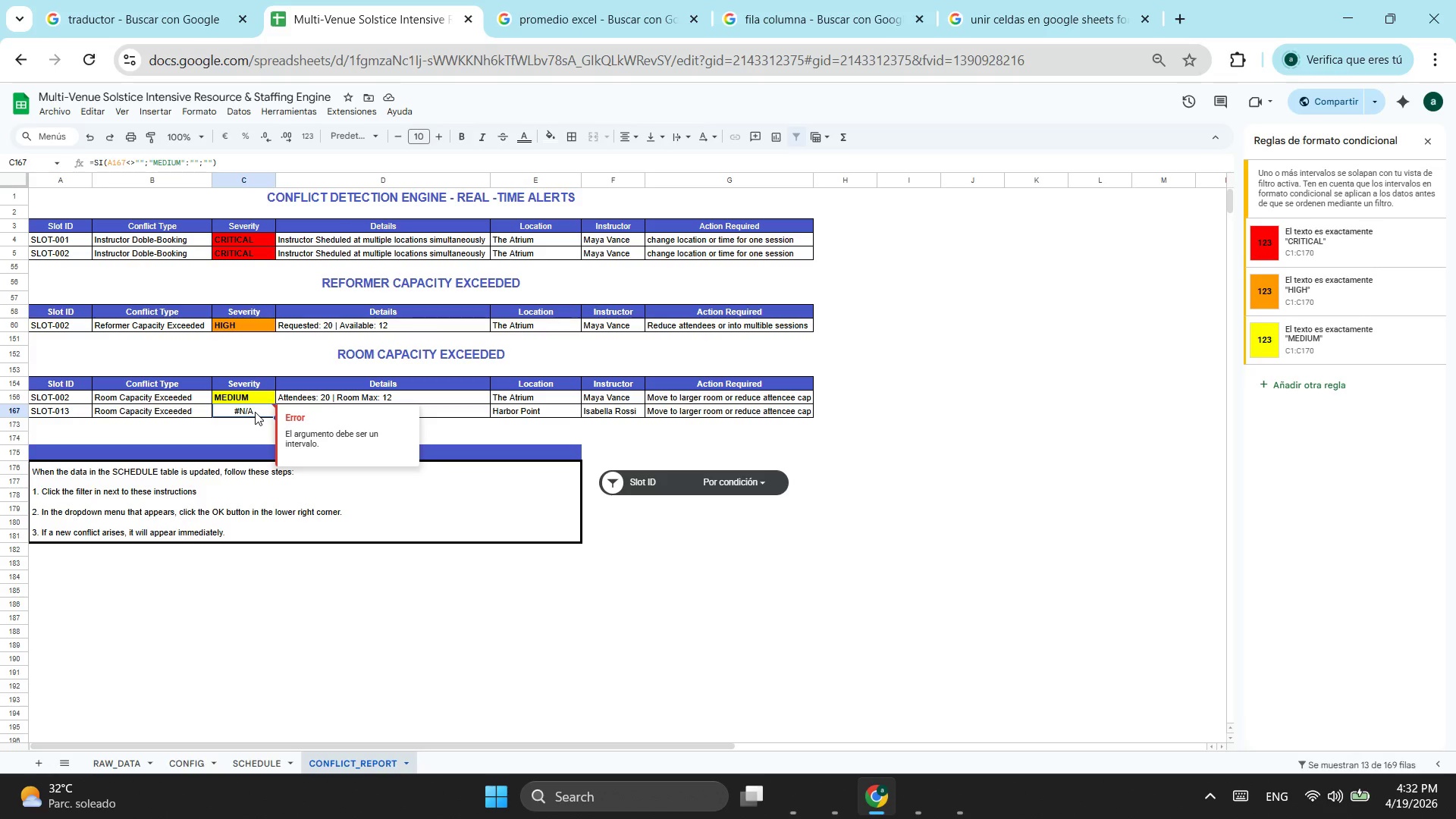 
wait(11.47)
 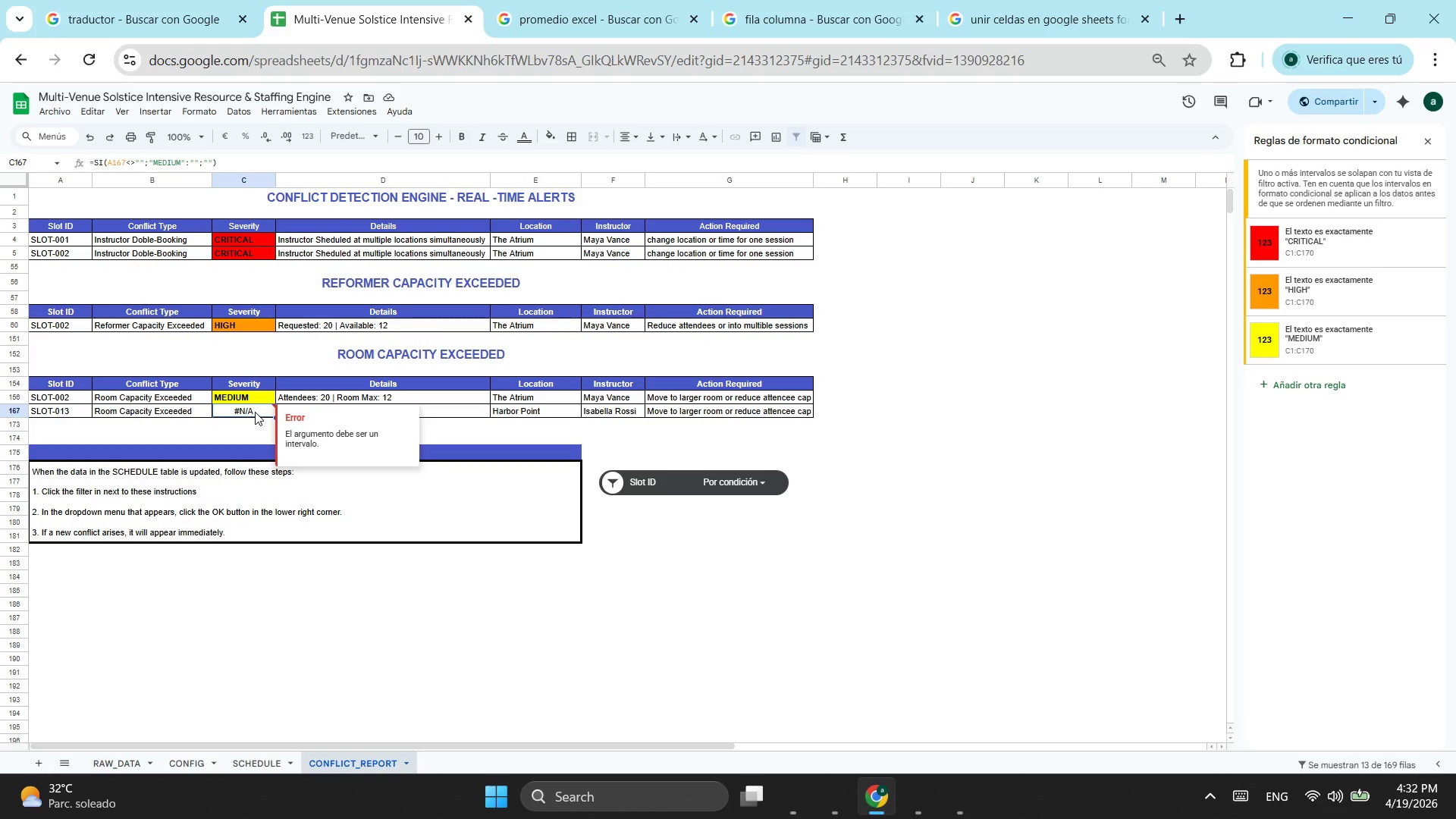 
left_click([124, 161])
 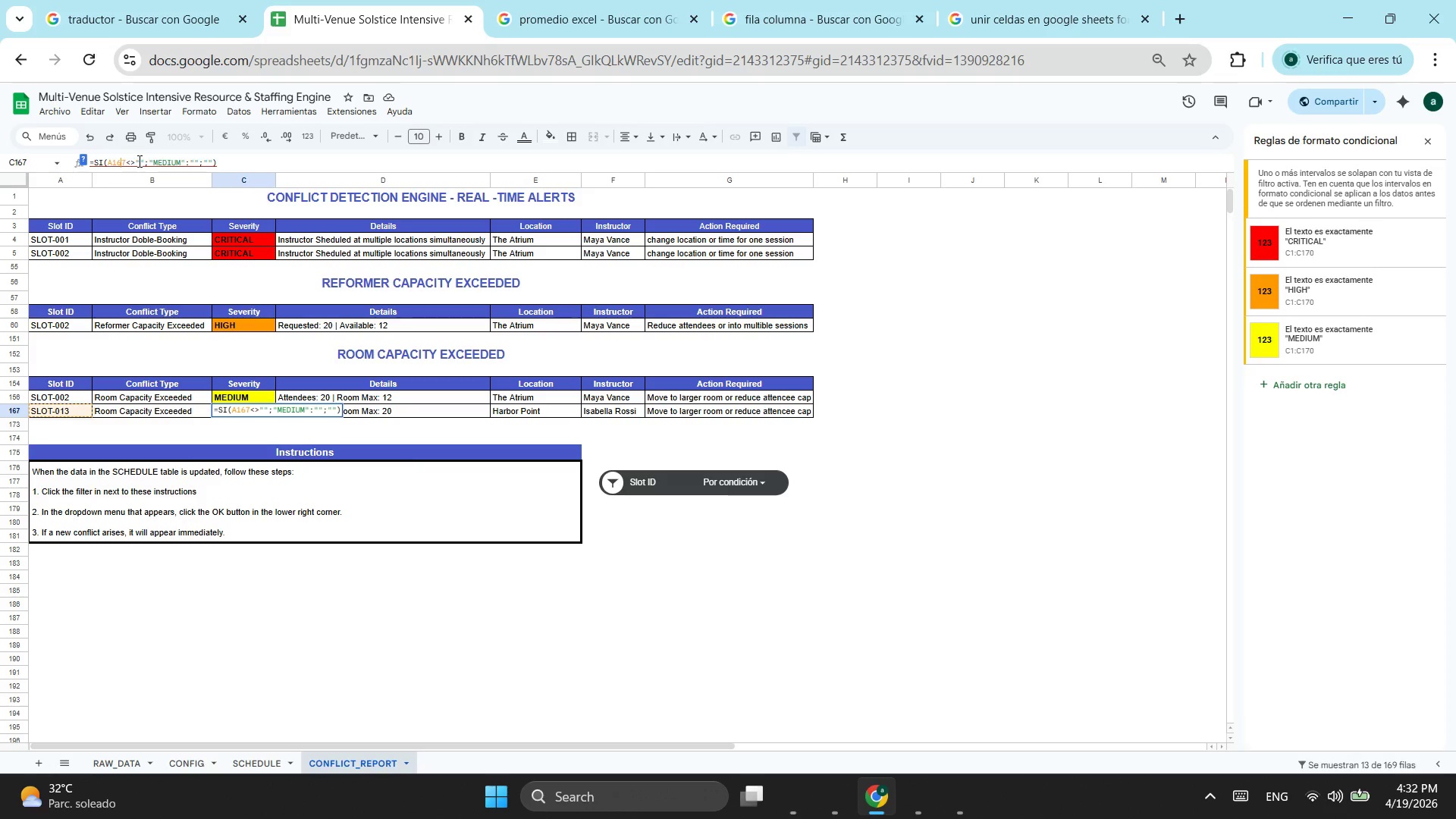 
left_click([140, 161])
 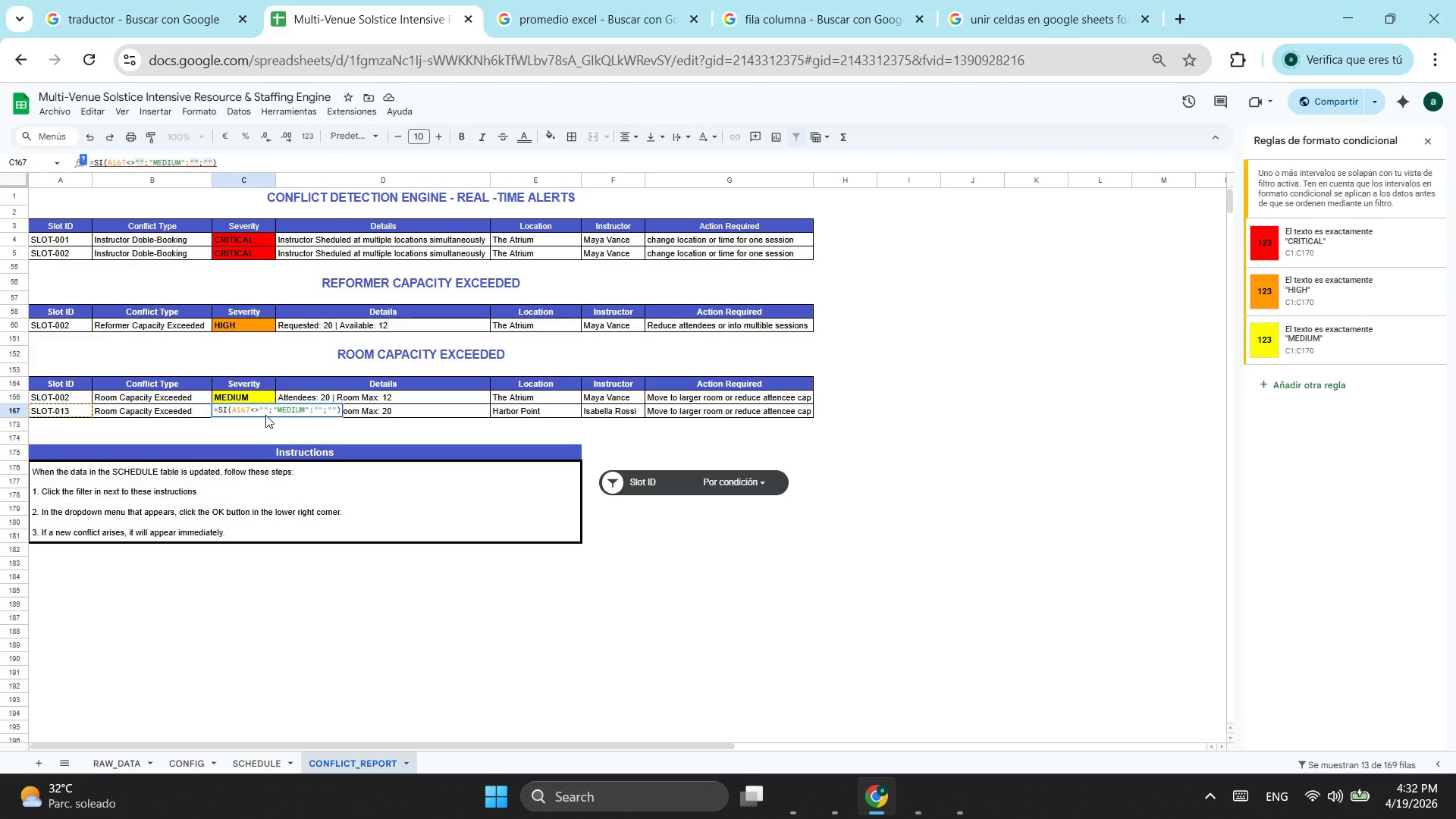 
wait(9.88)
 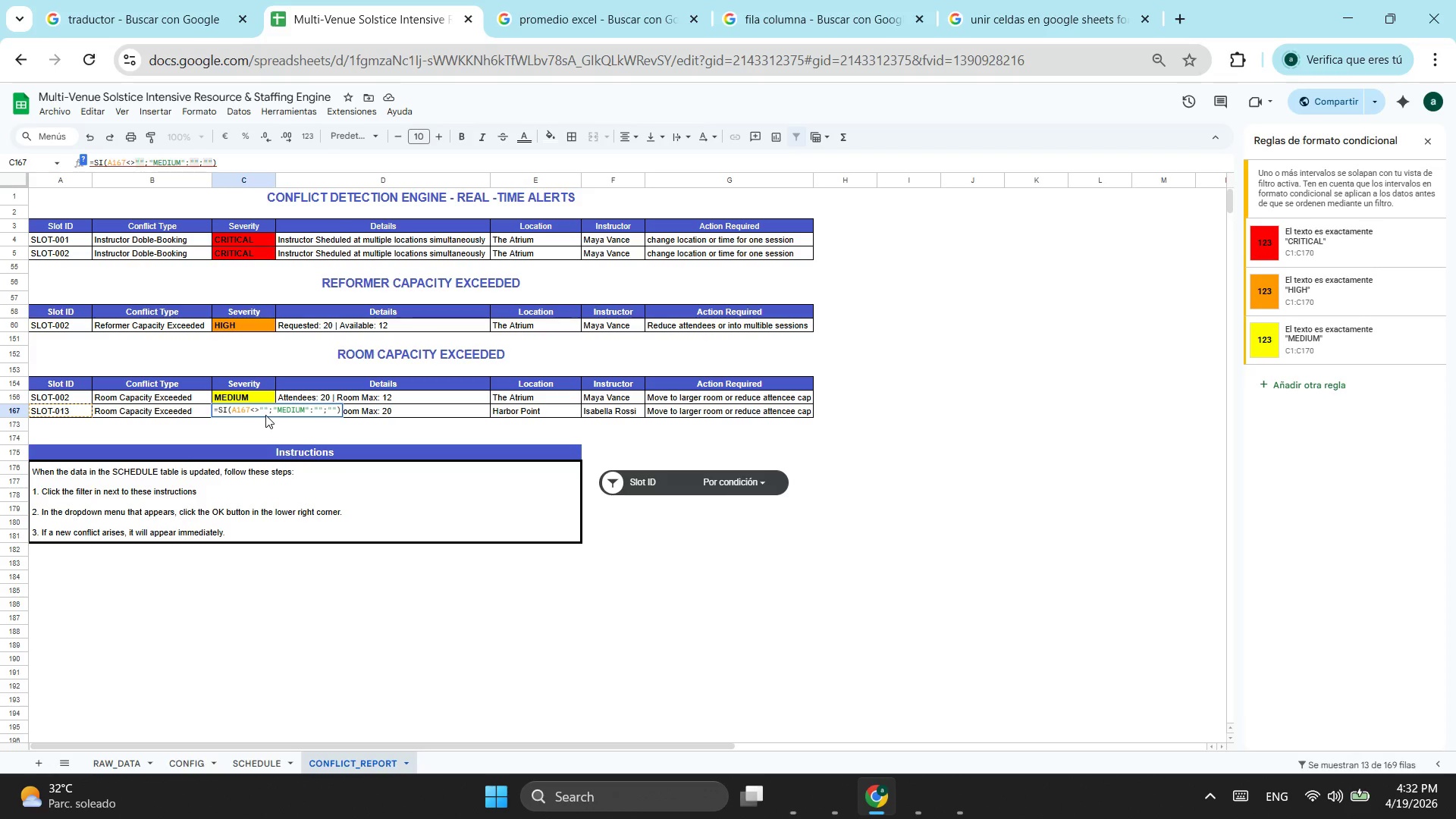 
left_click([205, 160])
 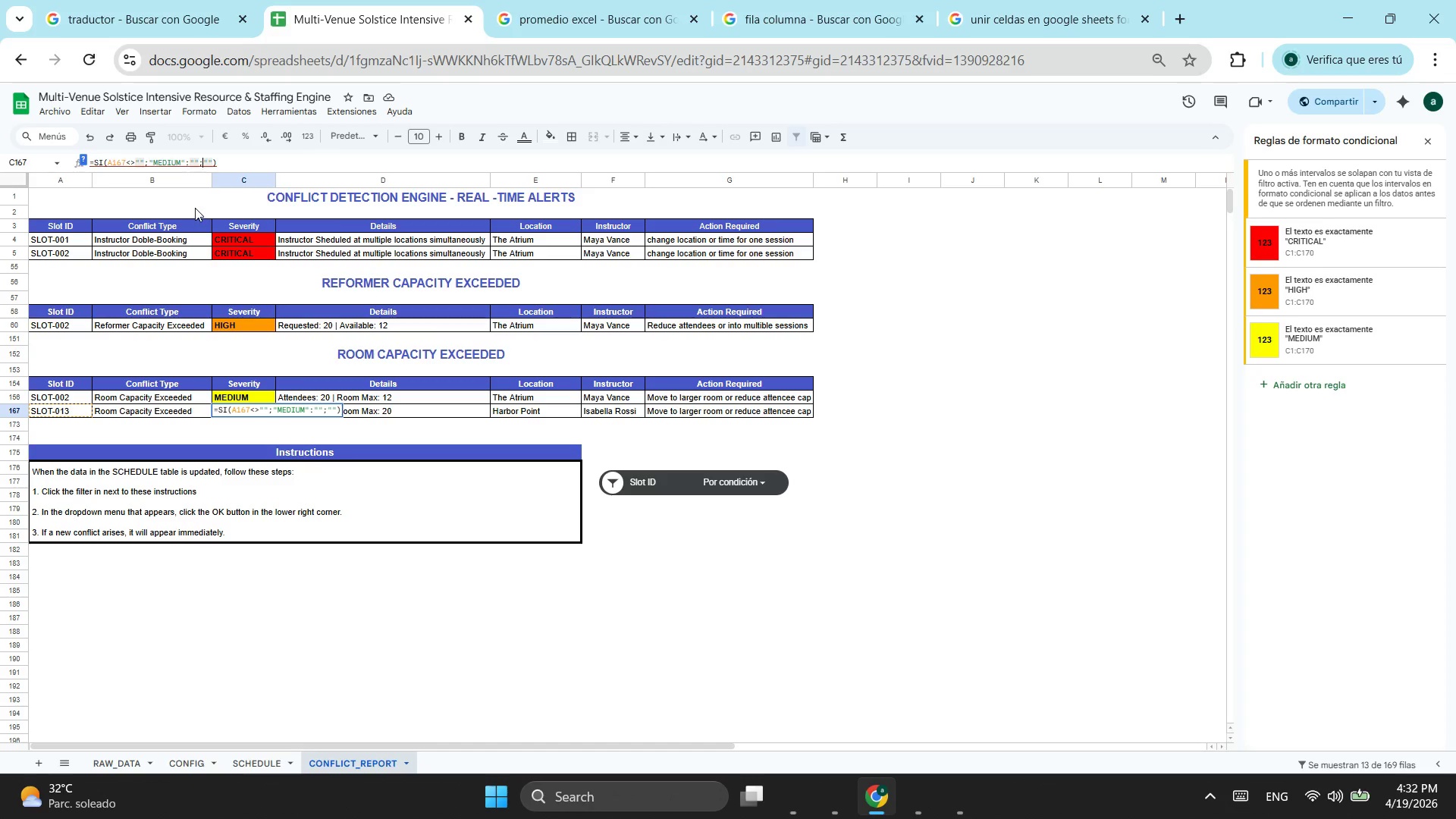 
key(ArrowLeft)
 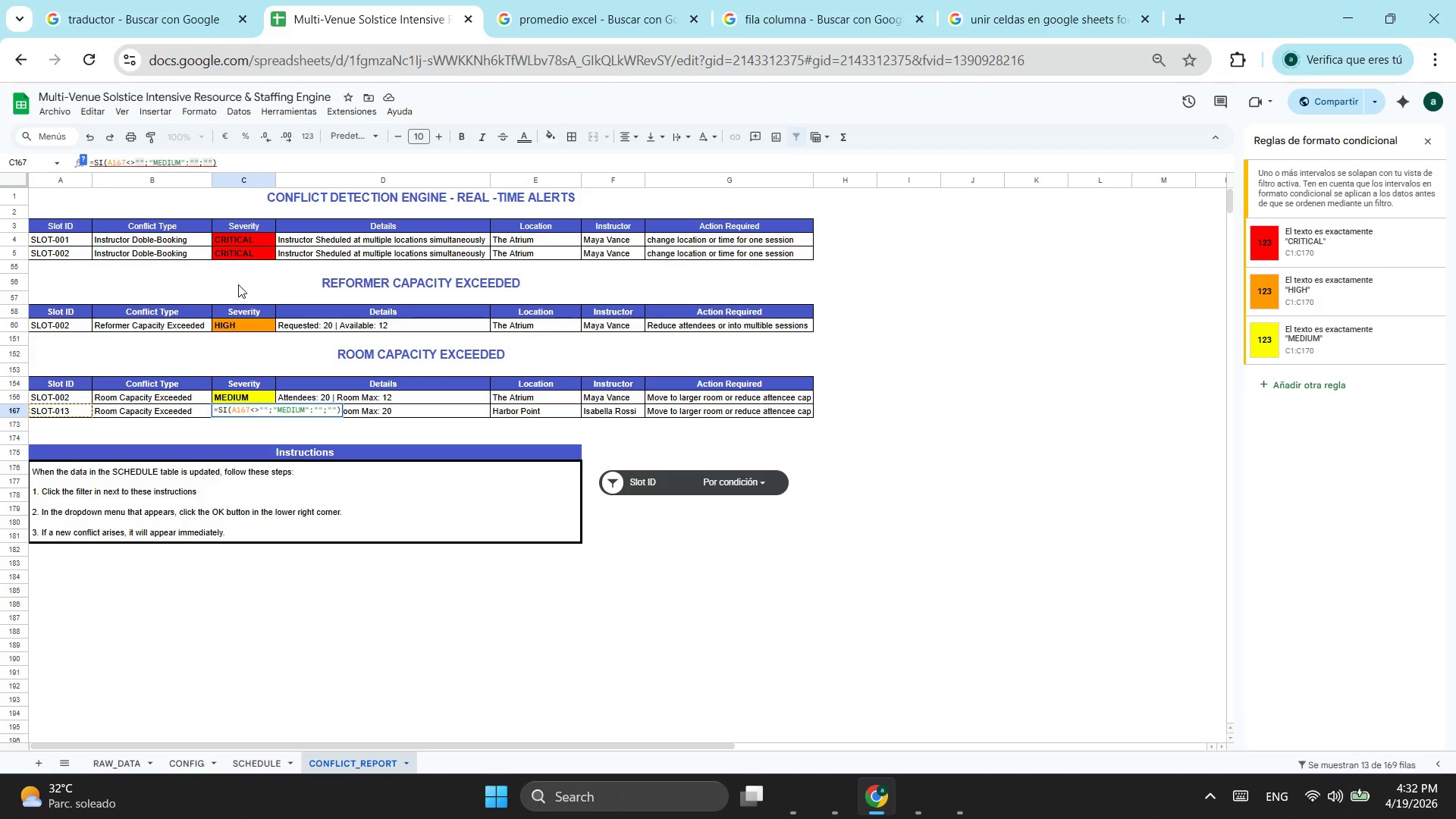 
key(Backspace)
 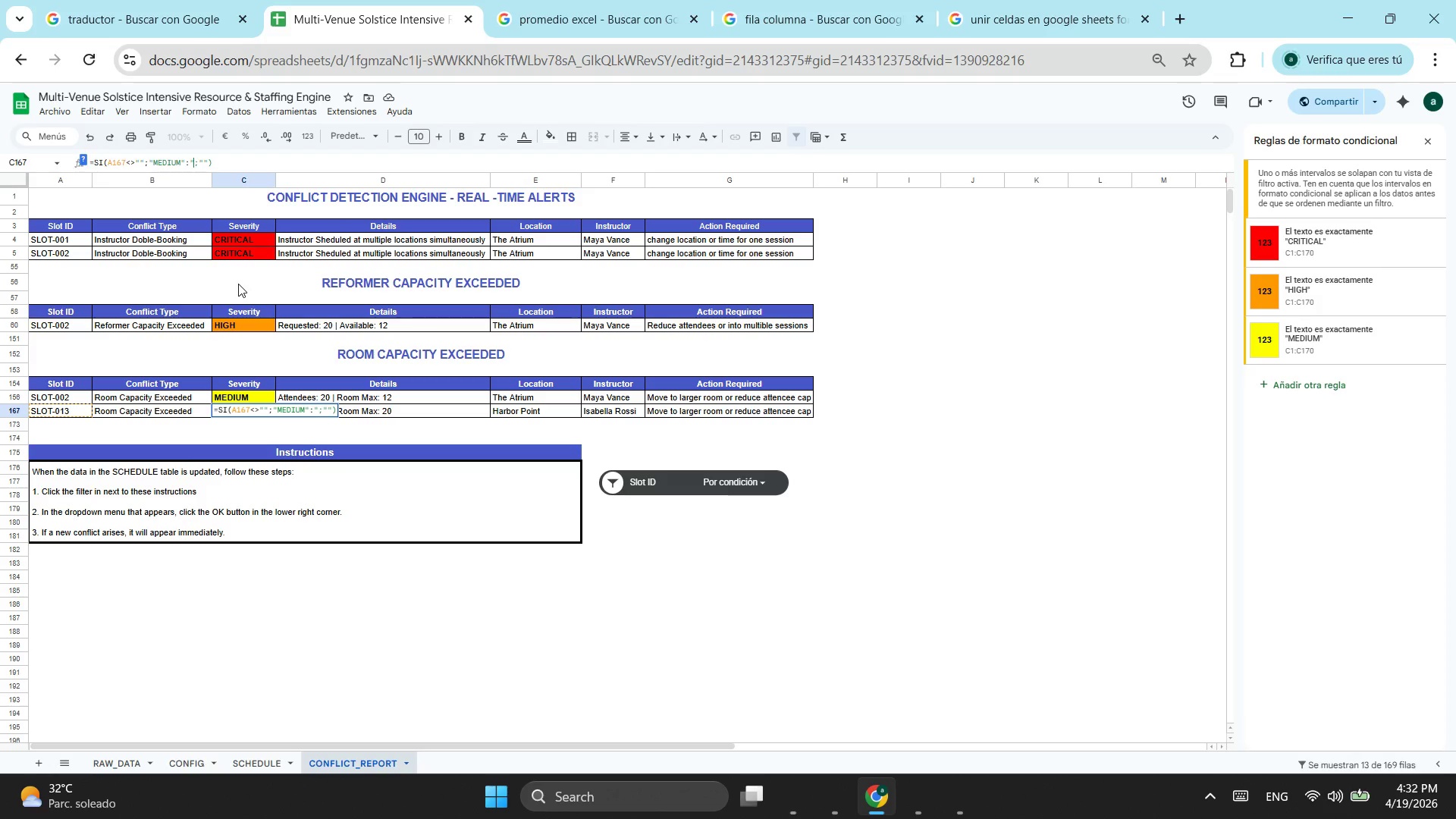 
key(Backspace)
 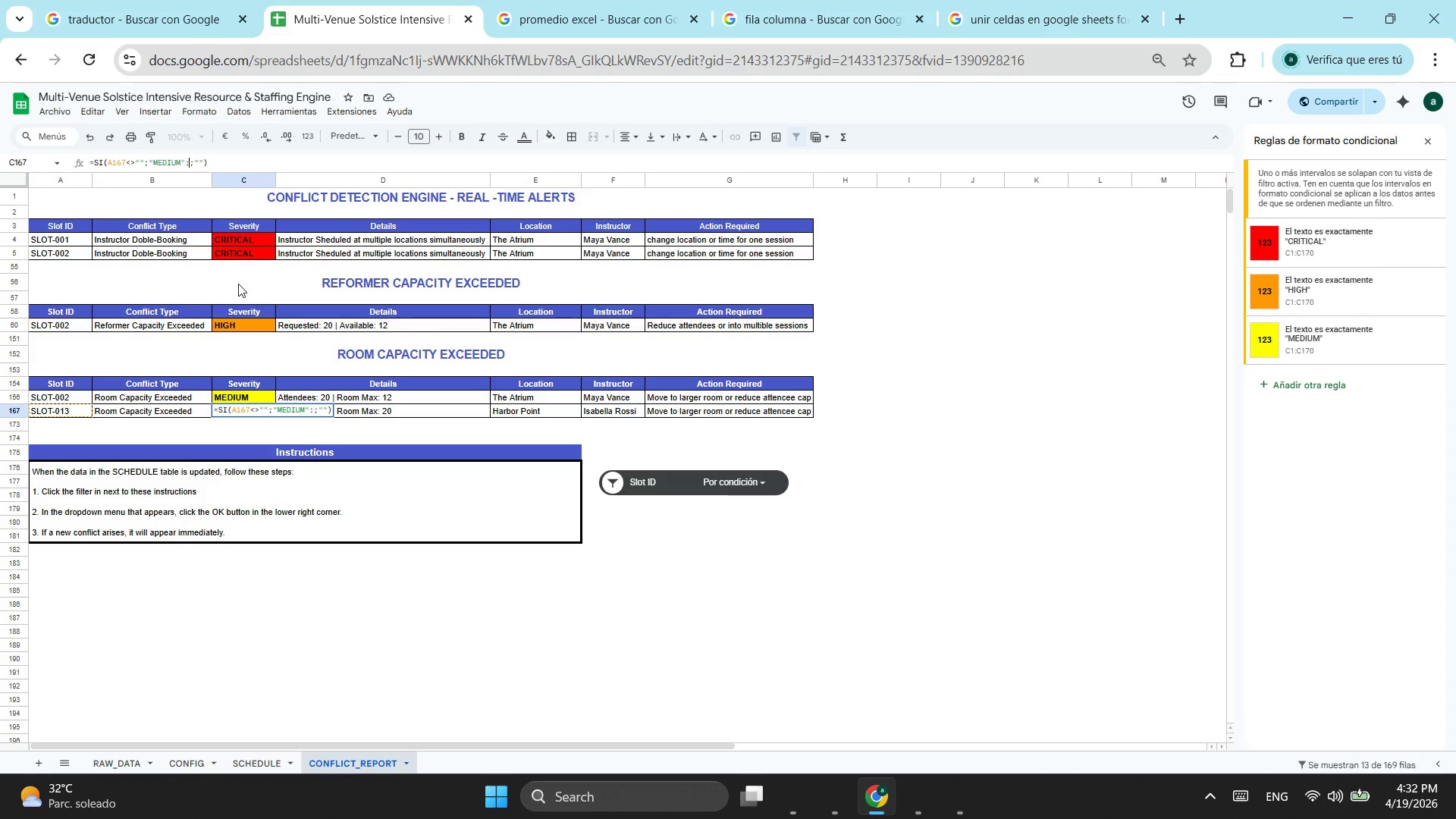 
key(Backspace)
 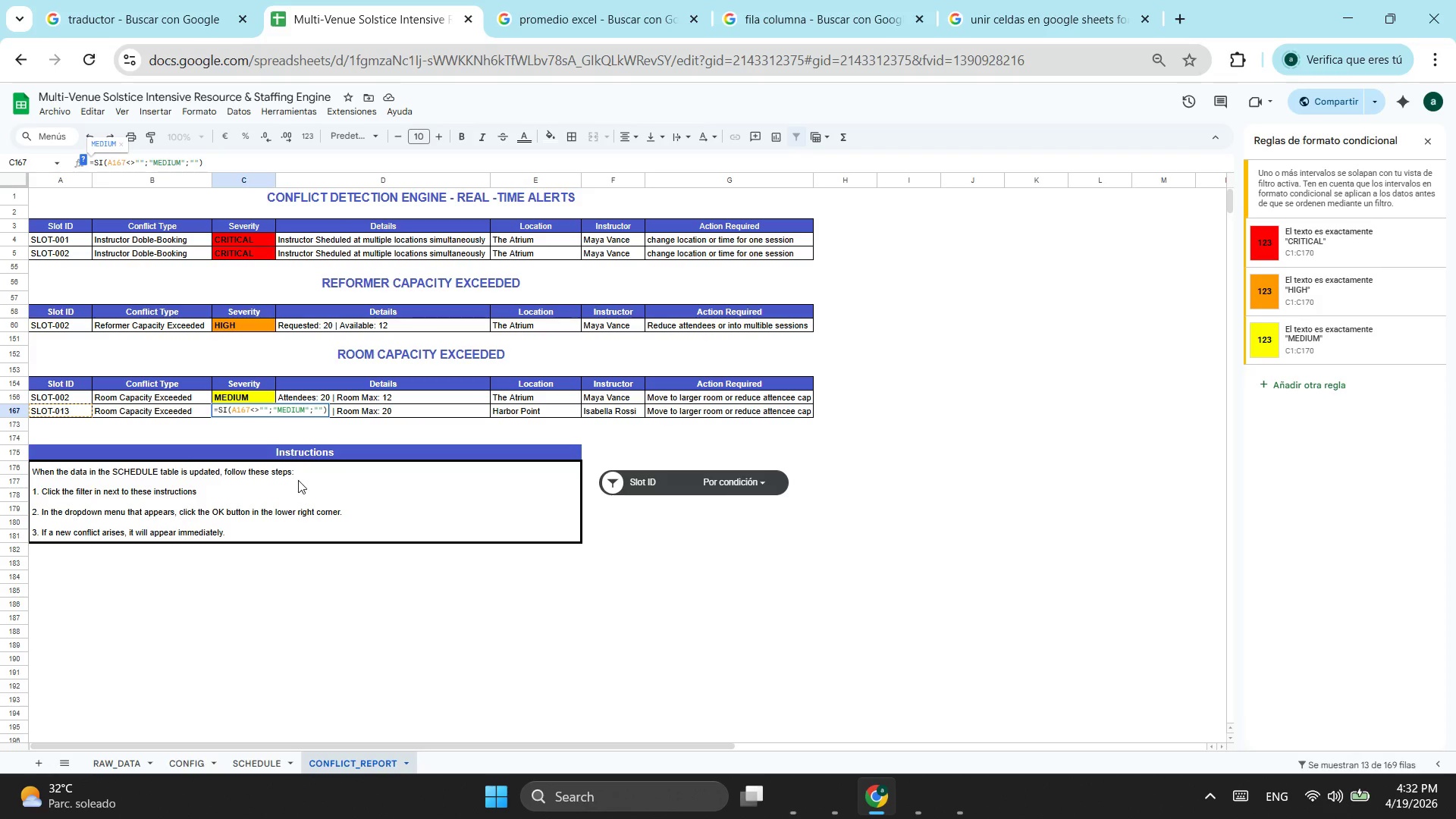 
key(Enter)
 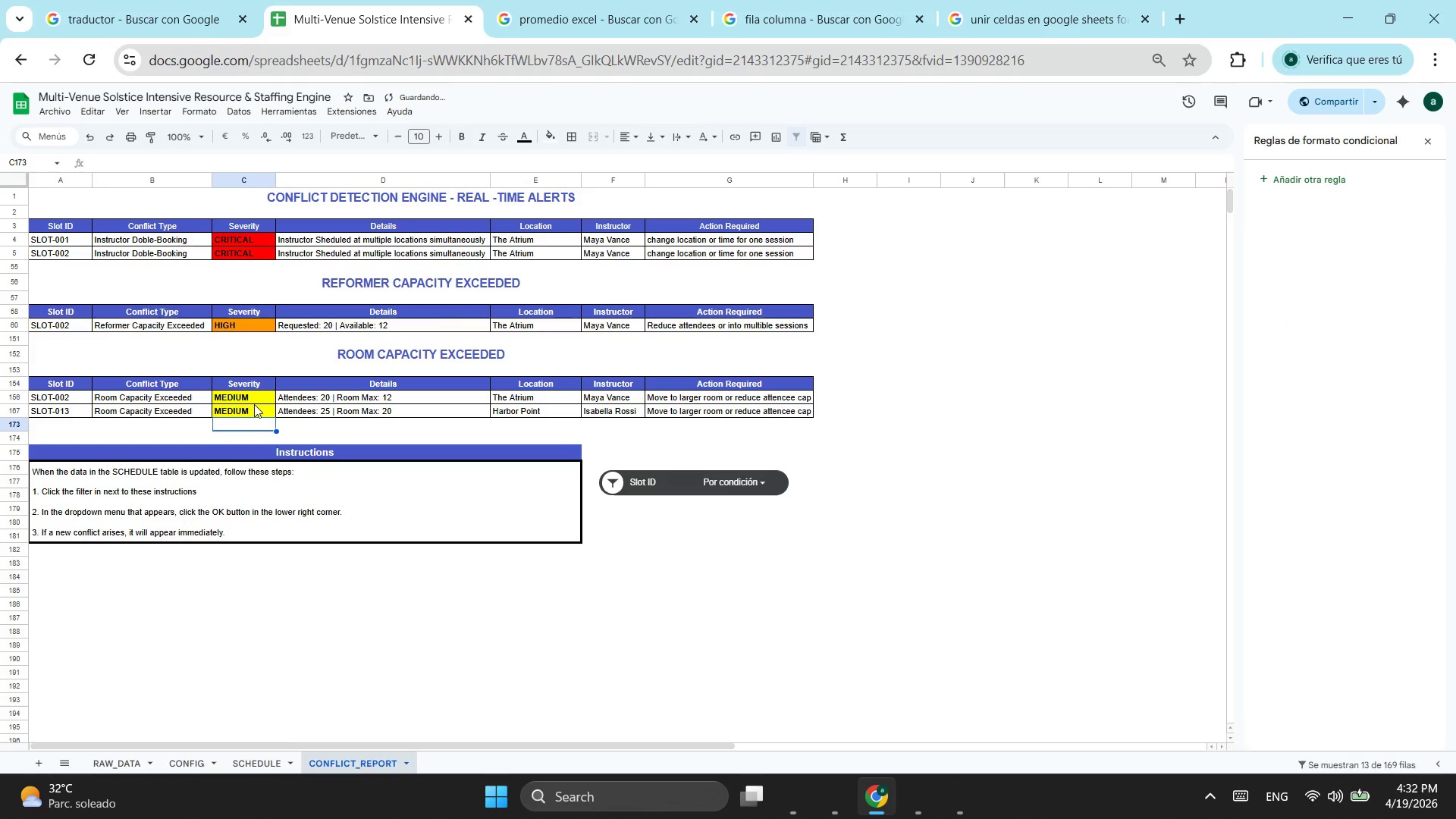 
left_click([259, 393])
 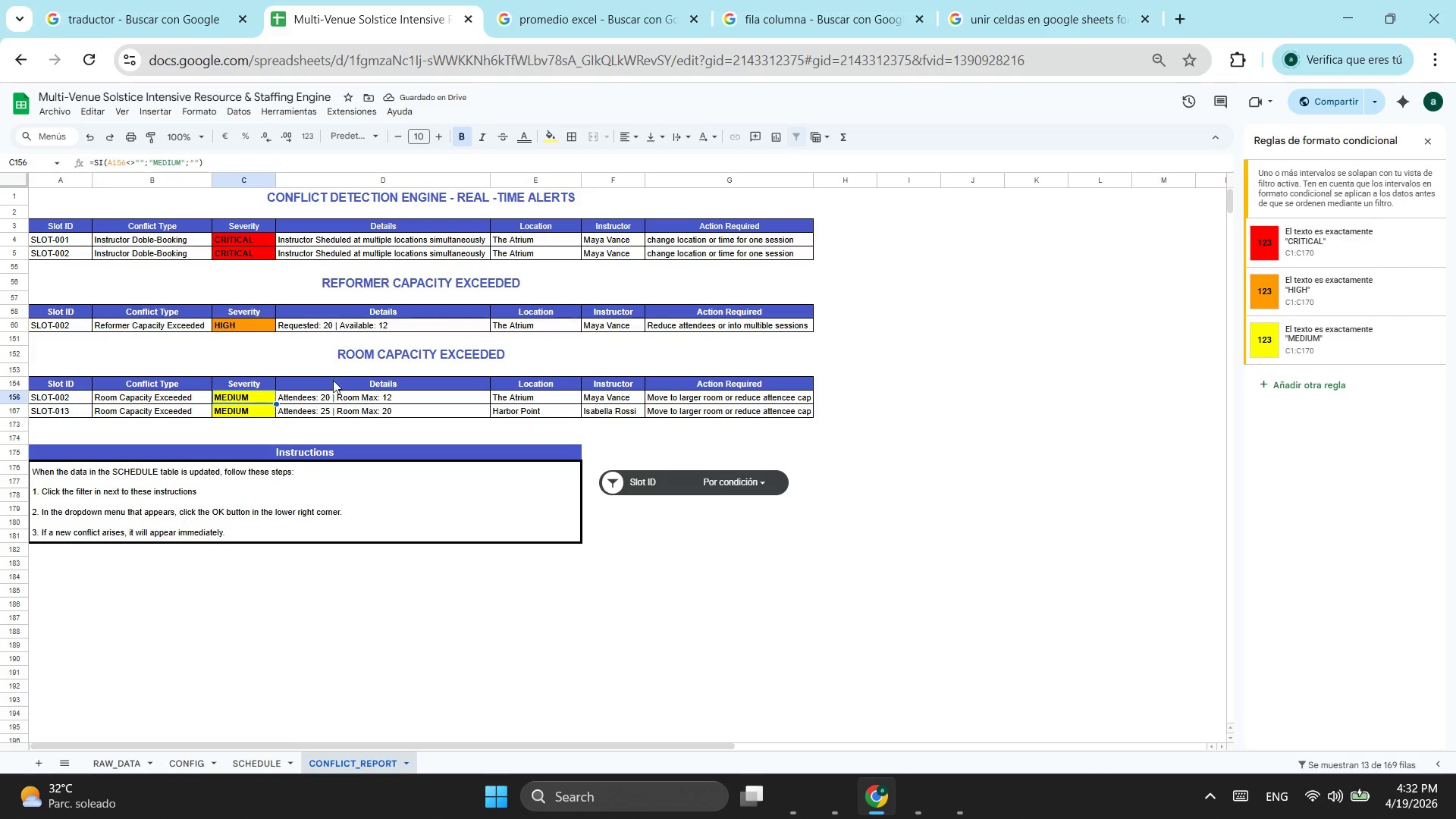 
left_click([758, 482])
 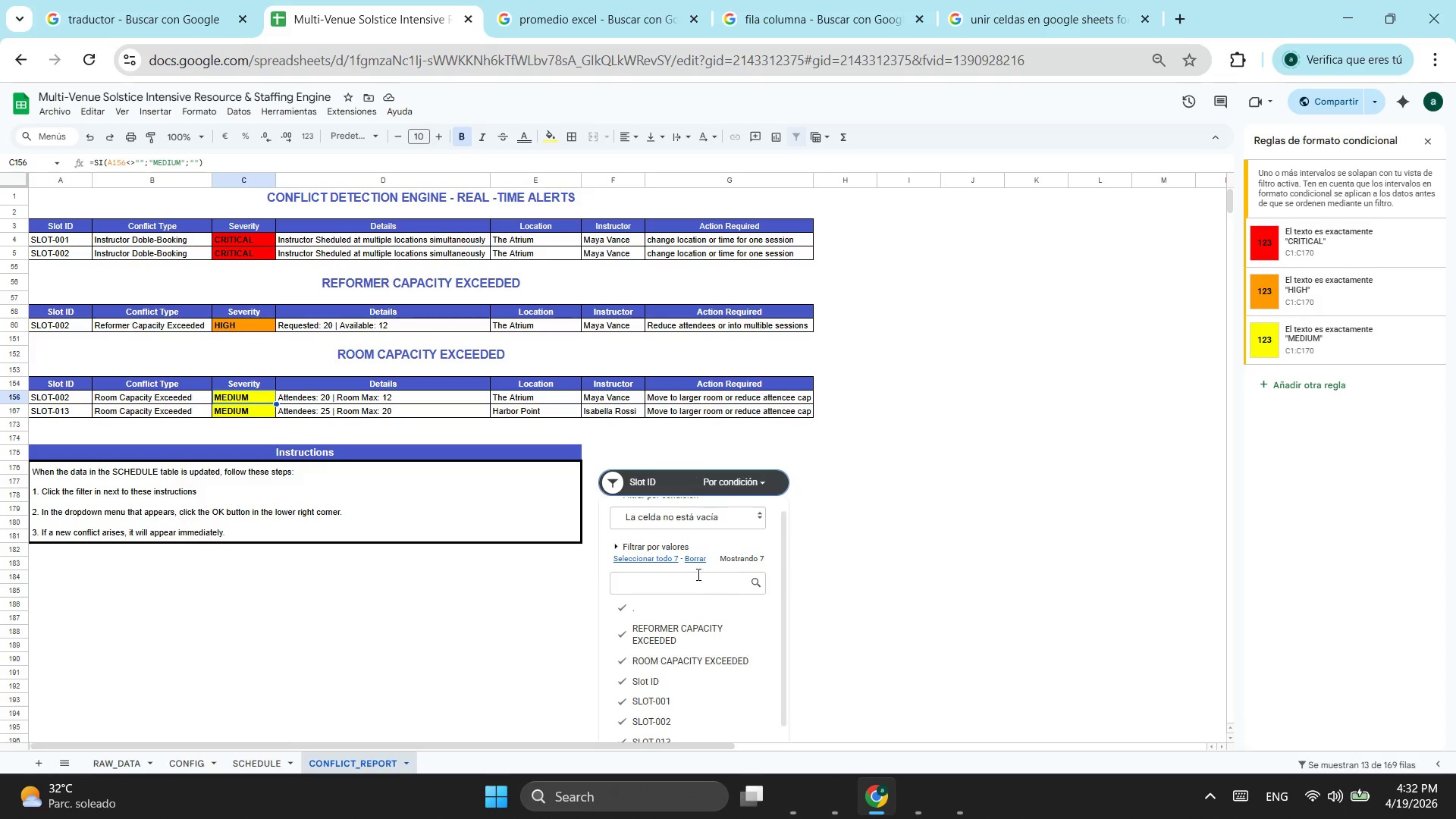 
scroll: coordinate [716, 575], scroll_direction: up, amount: 3.0
 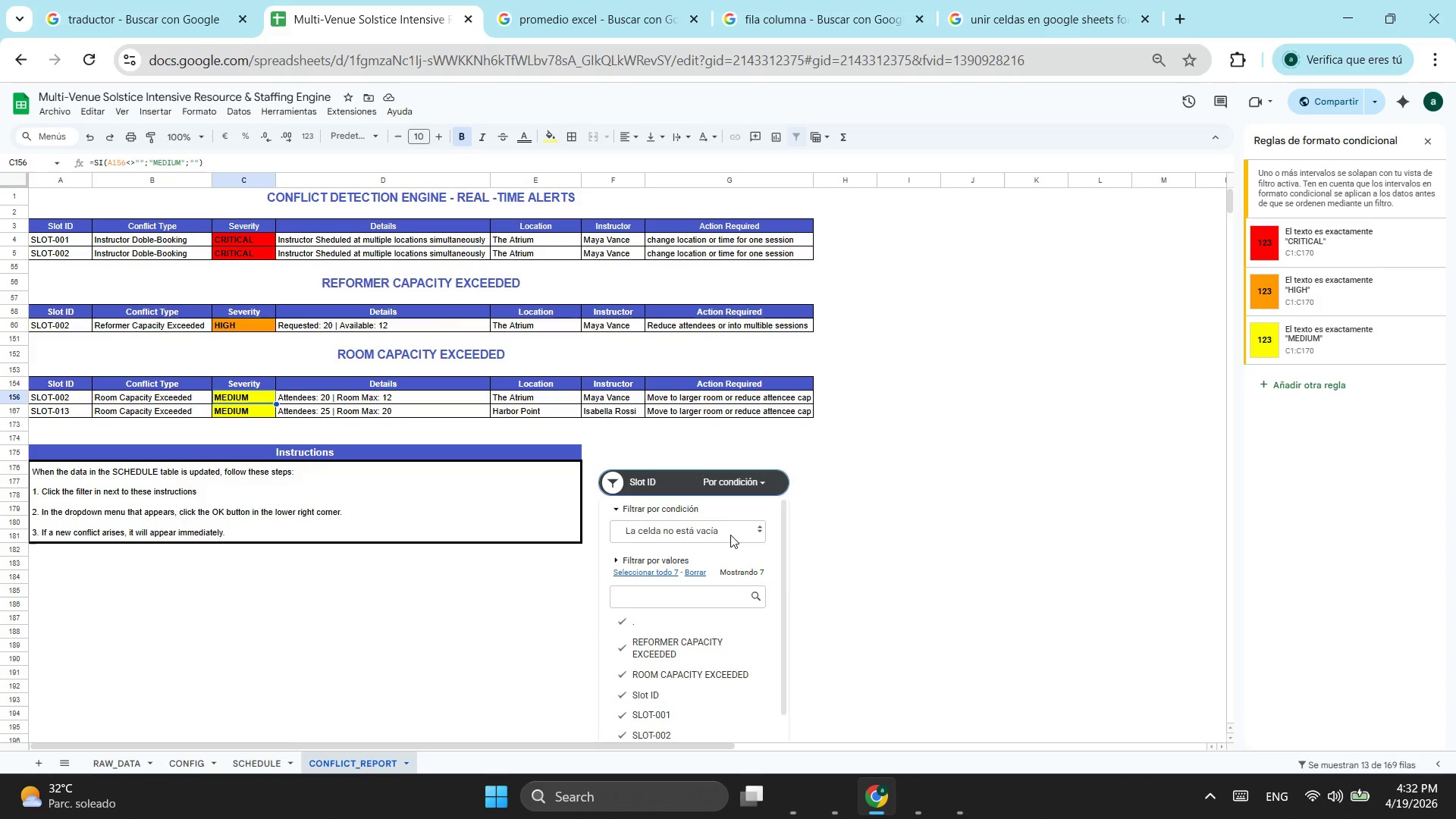 
left_click([730, 535])
 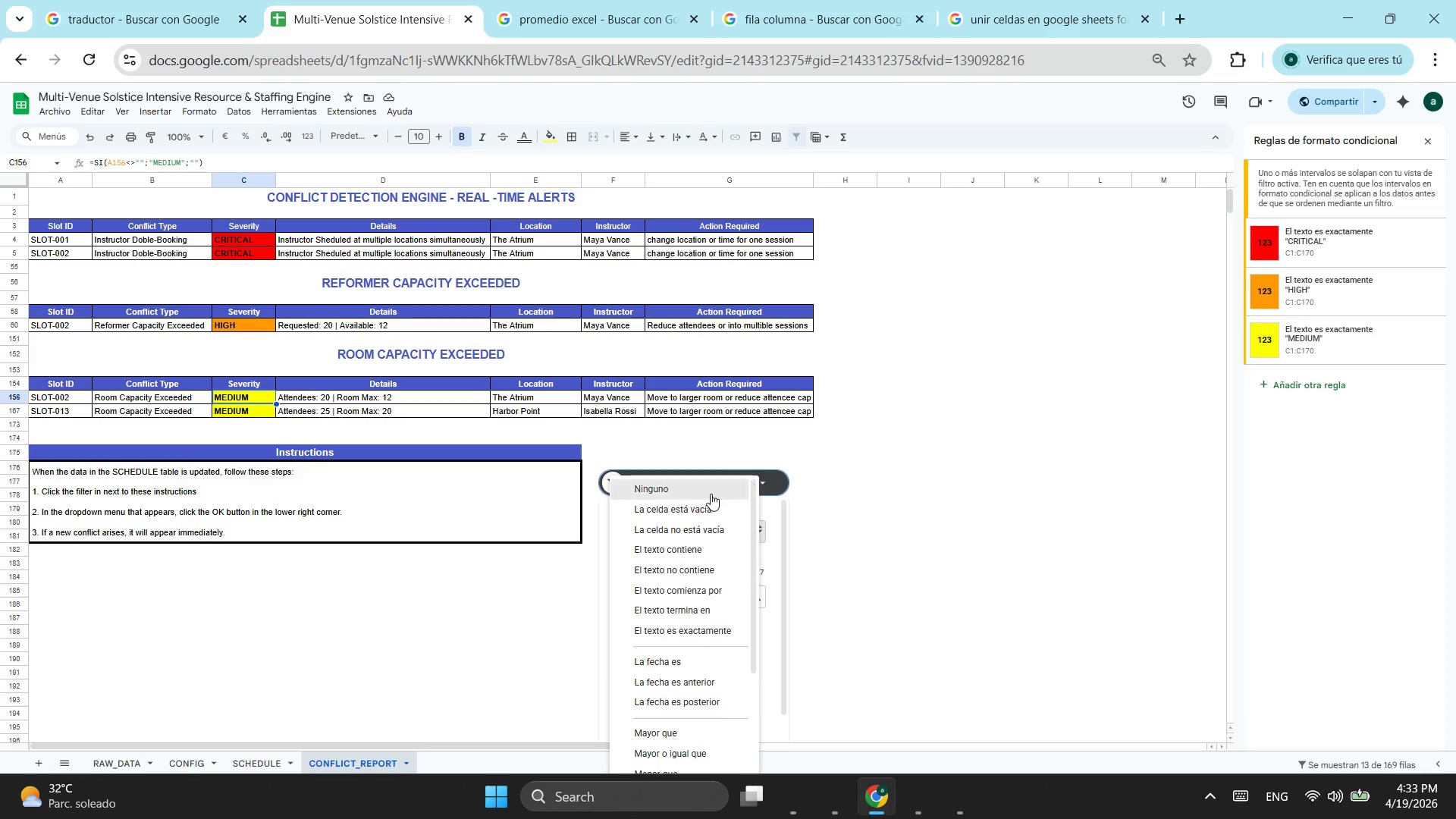 
left_click([691, 495])
 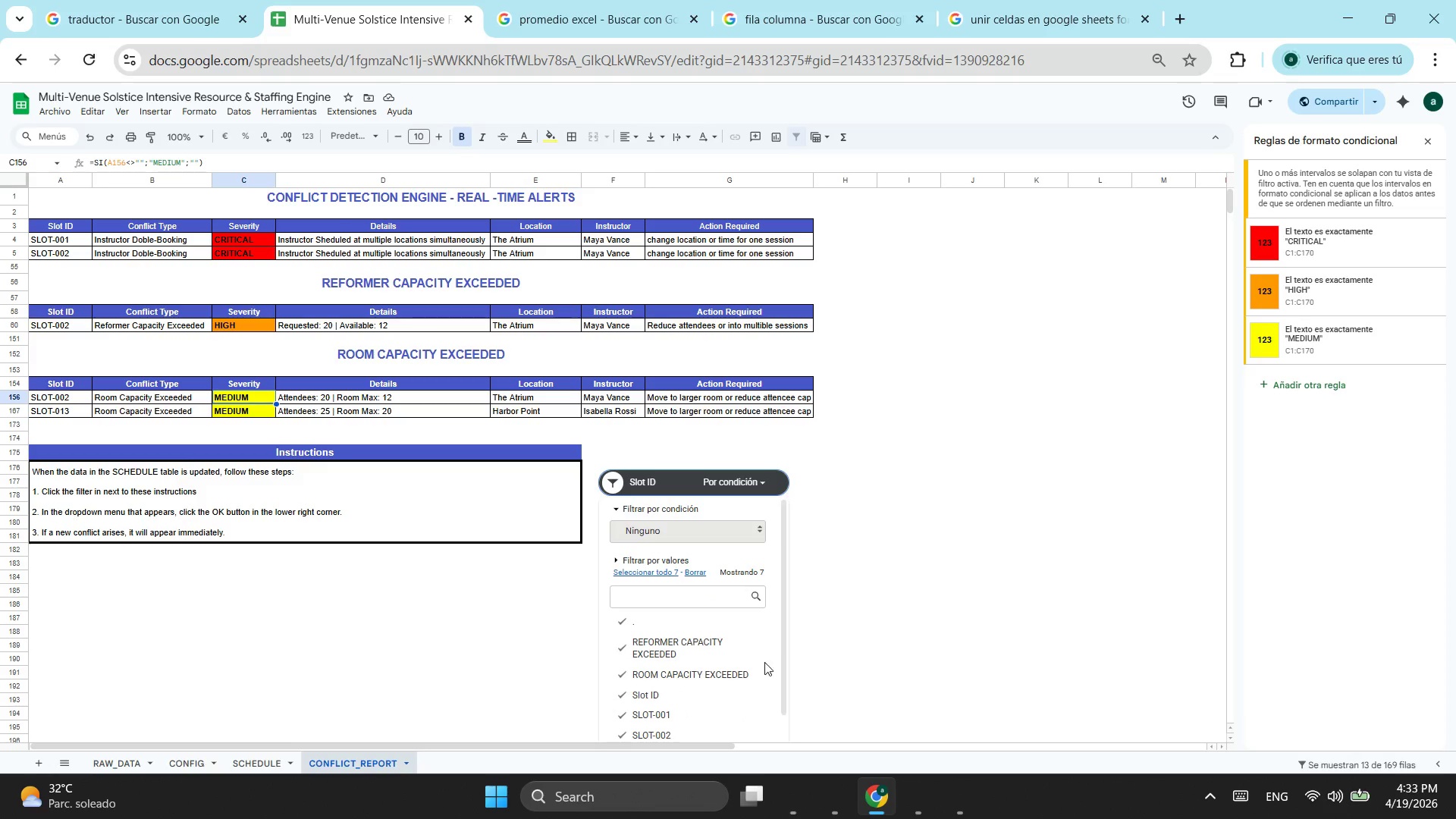 
scroll: coordinate [723, 682], scroll_direction: down, amount: 6.0
 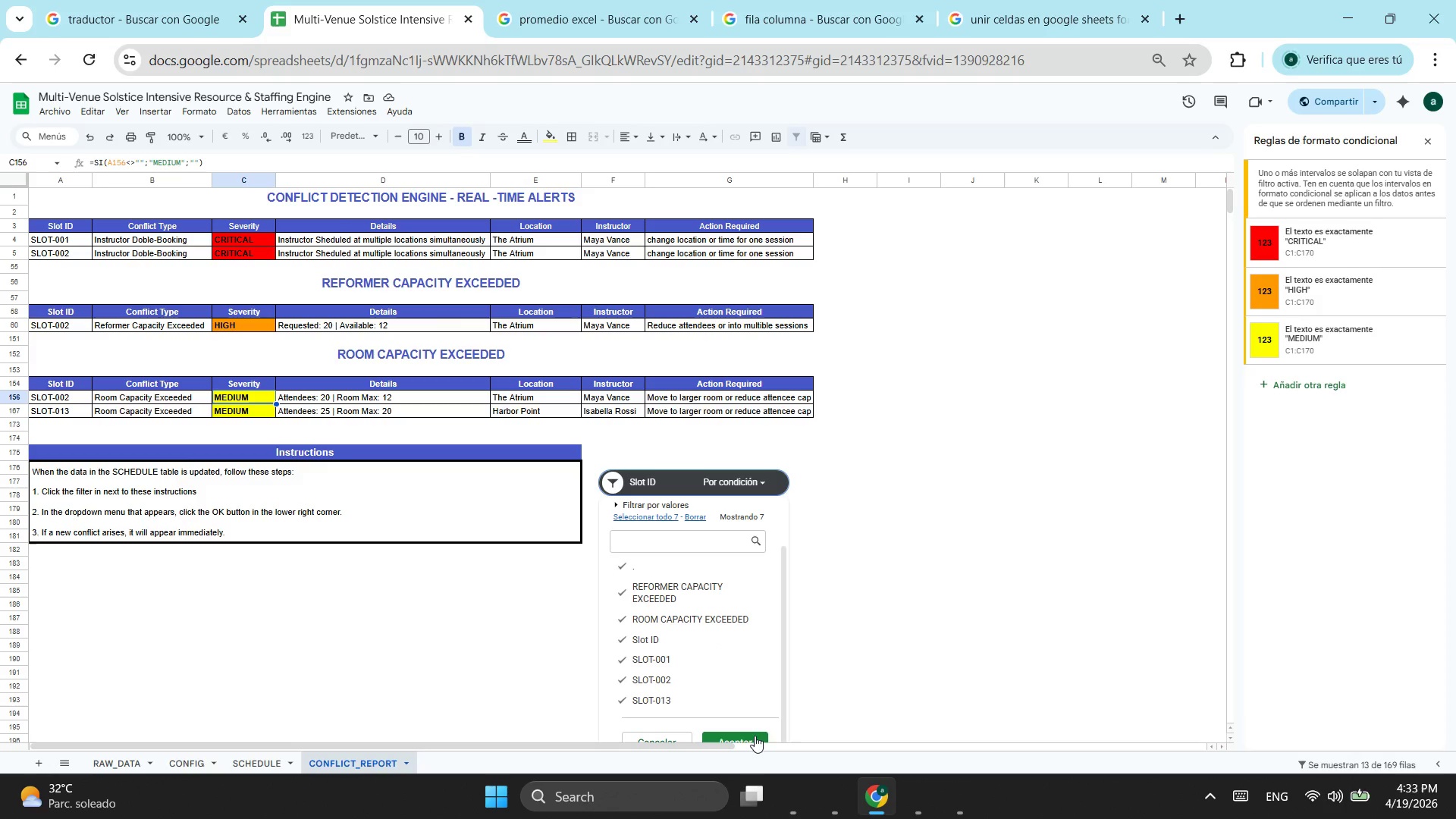 
left_click([753, 734])
 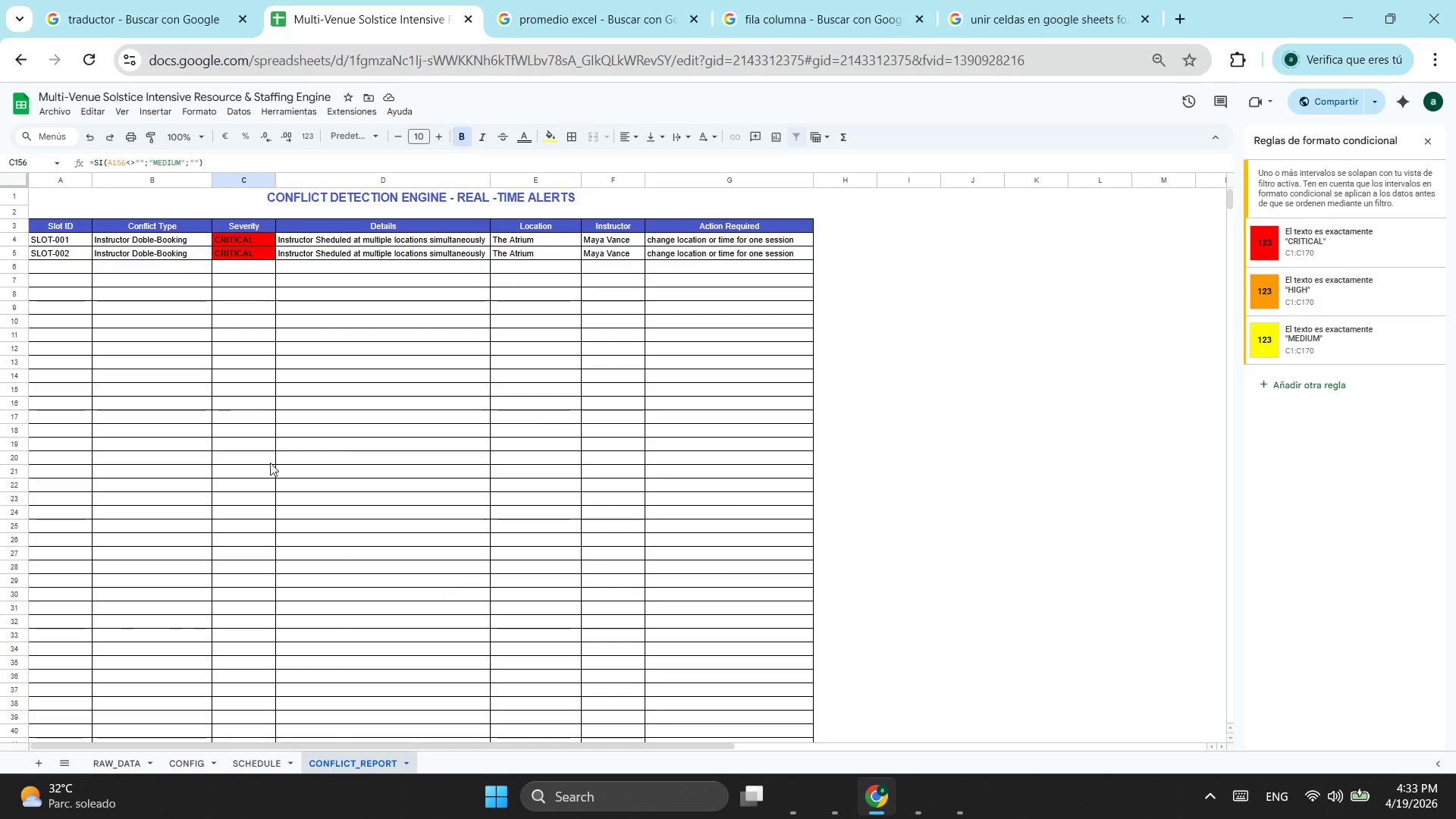 
scroll: coordinate [273, 457], scroll_direction: down, amount: 13.0
 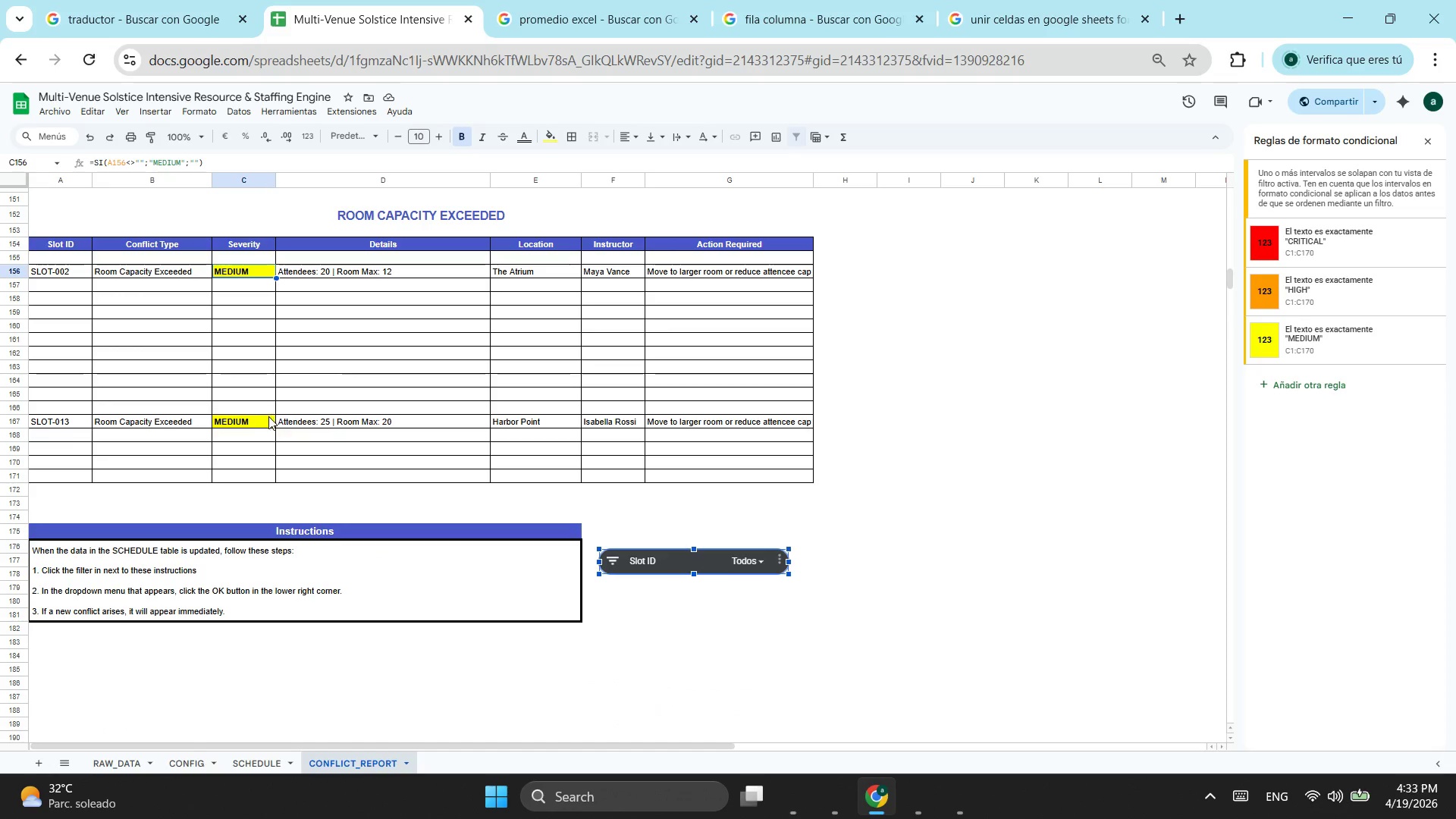 
left_click([265, 418])
 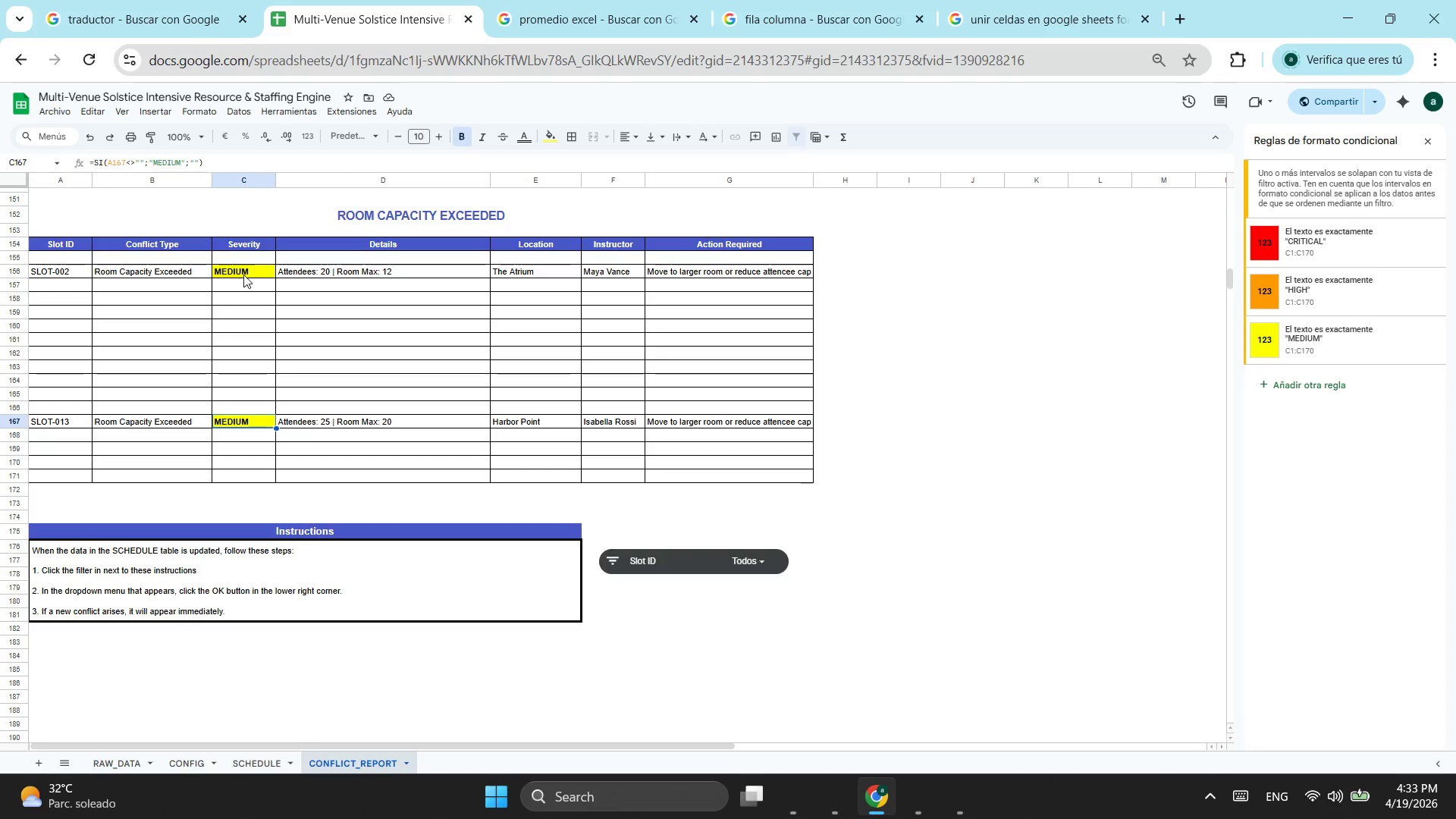 
left_click([250, 271])
 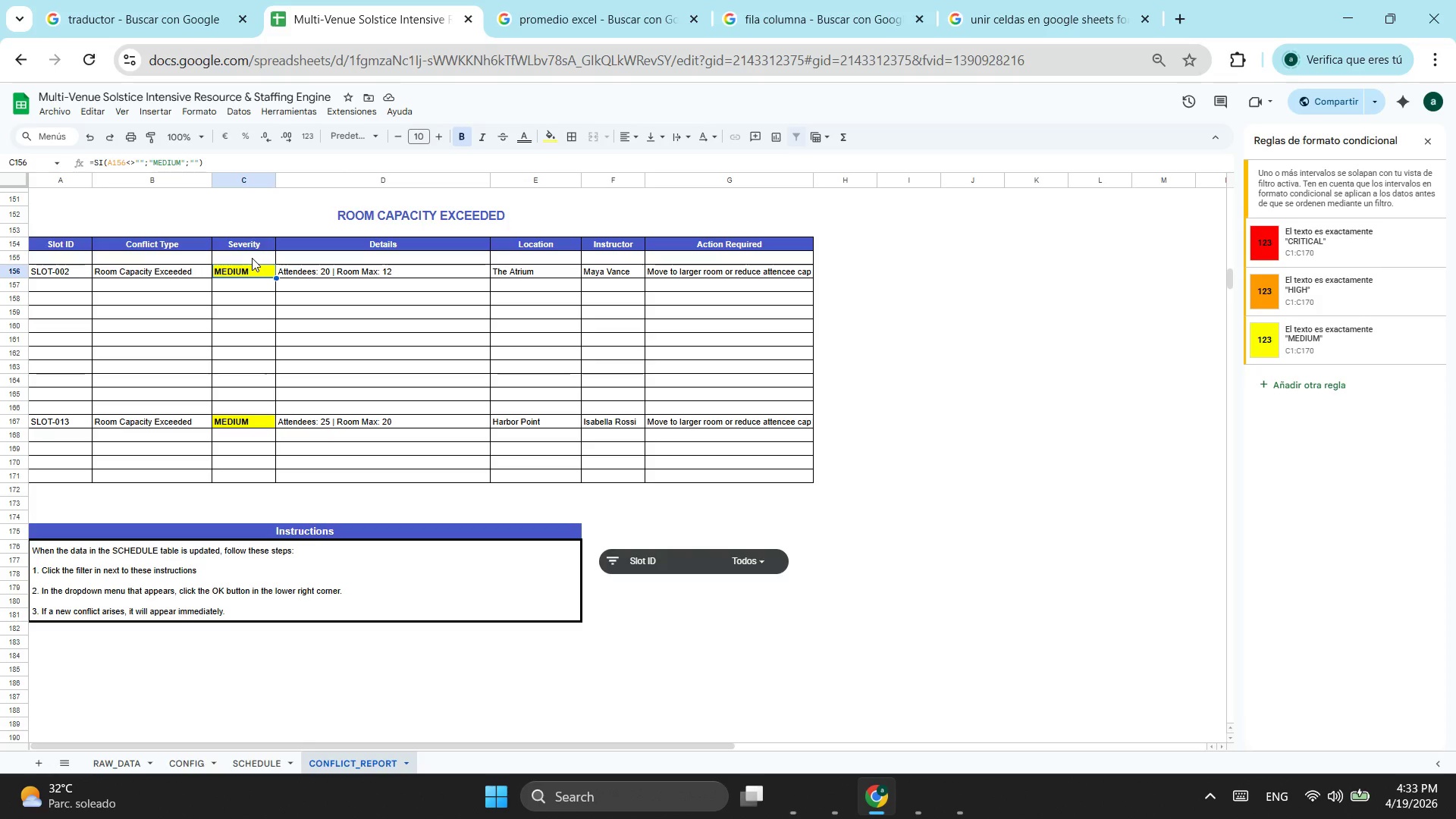 
left_click([252, 258])
 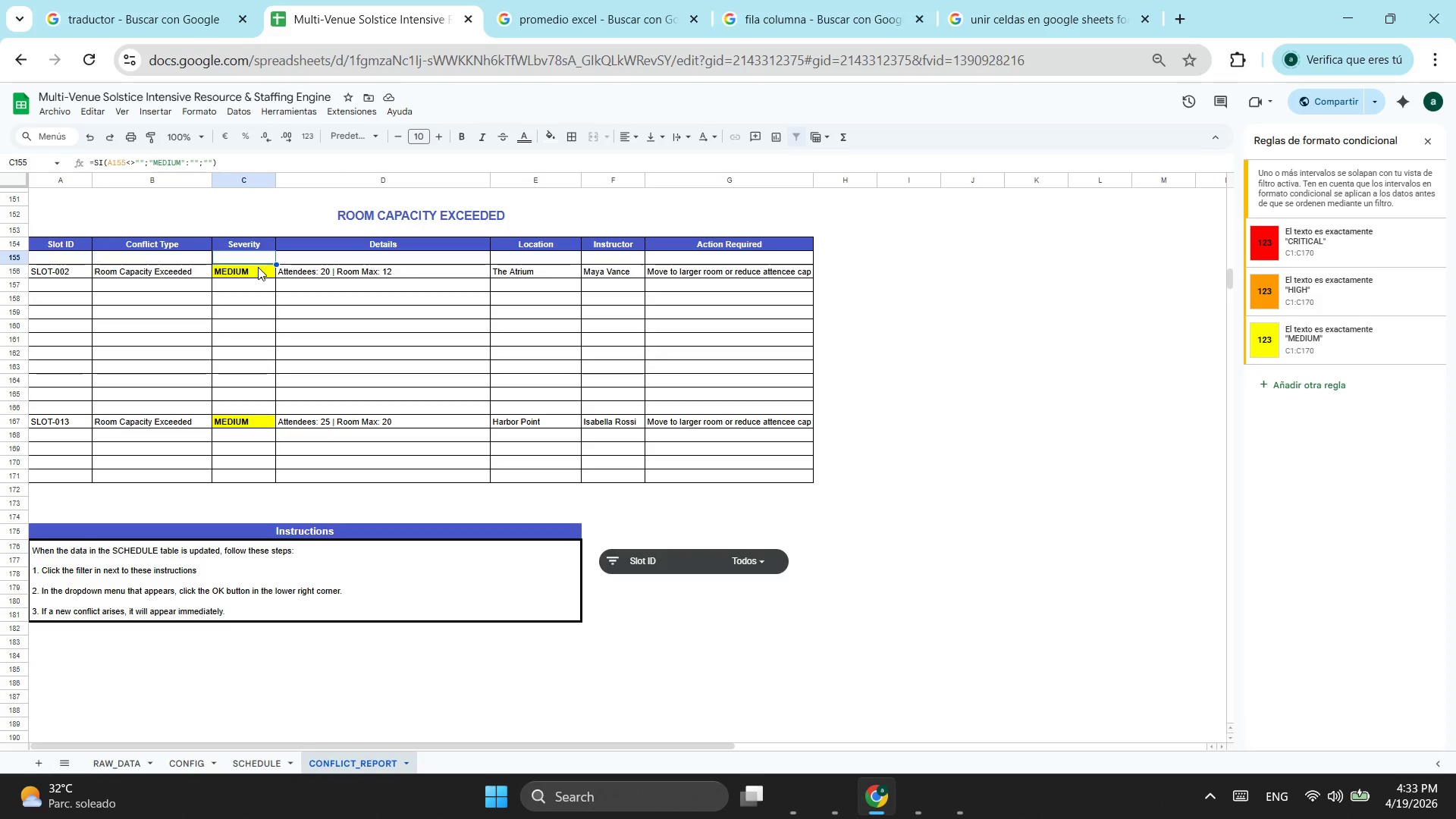 
left_click([258, 267])
 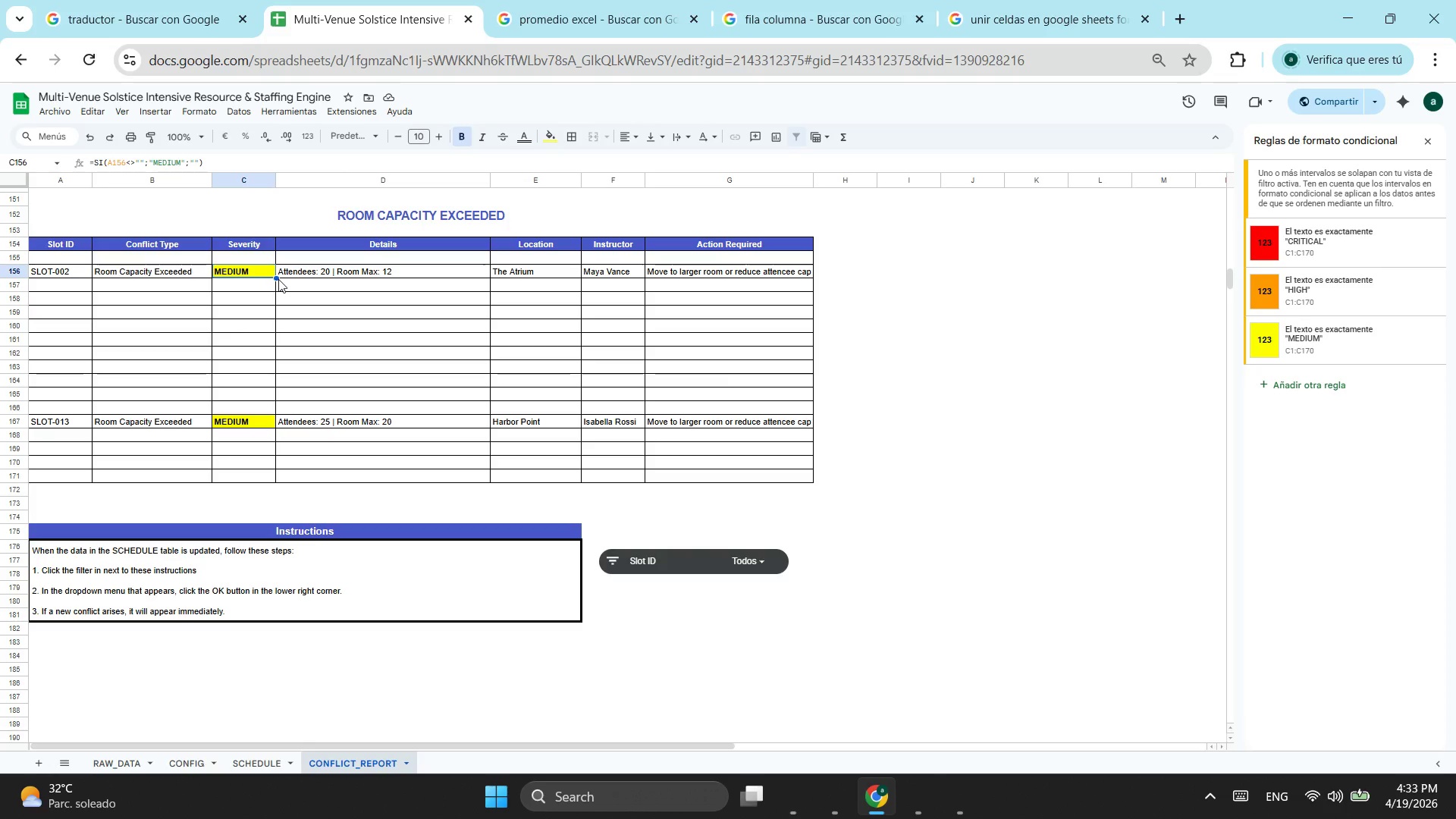 
left_click_drag(start_coordinate=[274, 278], to_coordinate=[272, 256])
 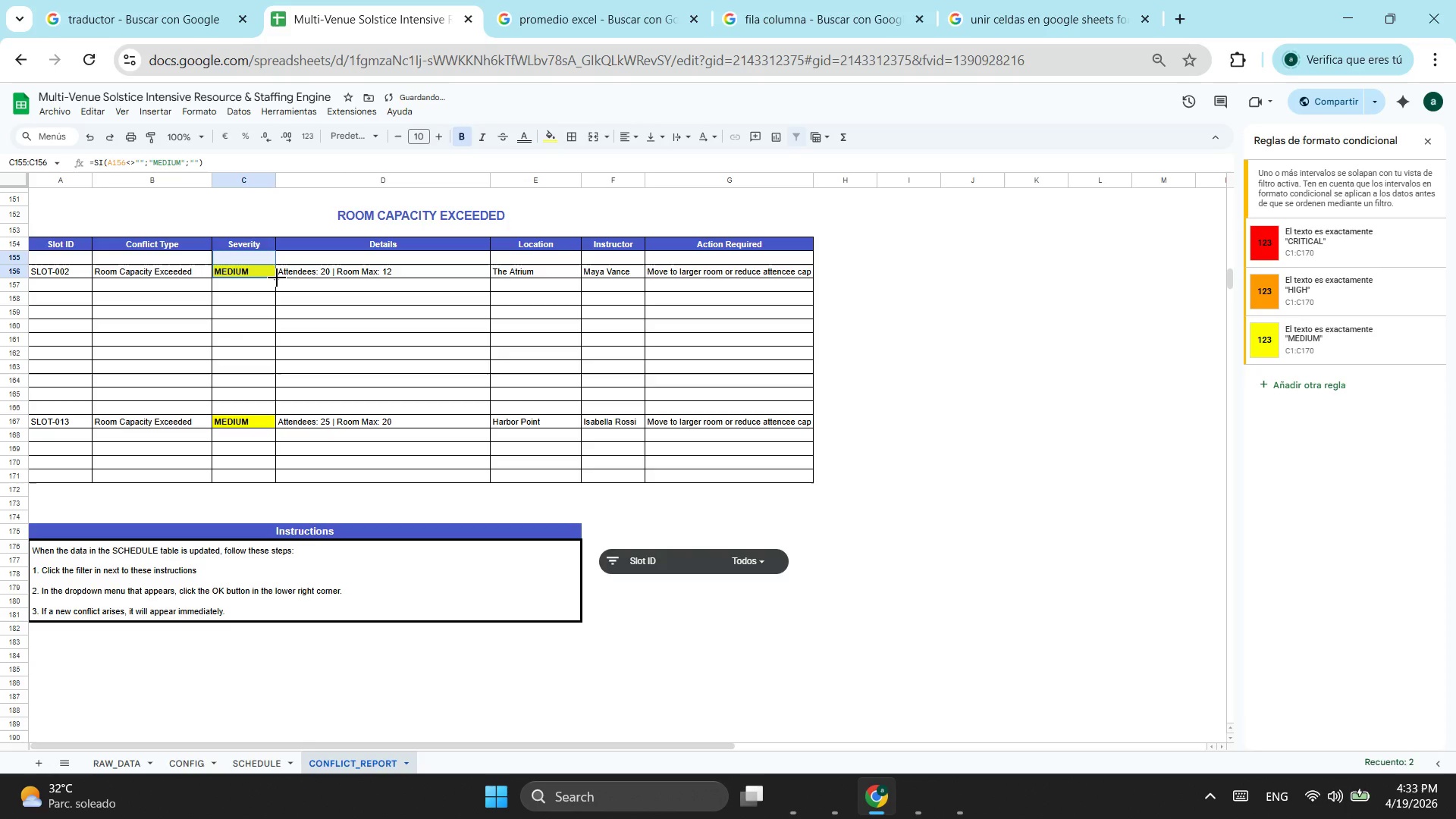 
left_click([267, 271])
 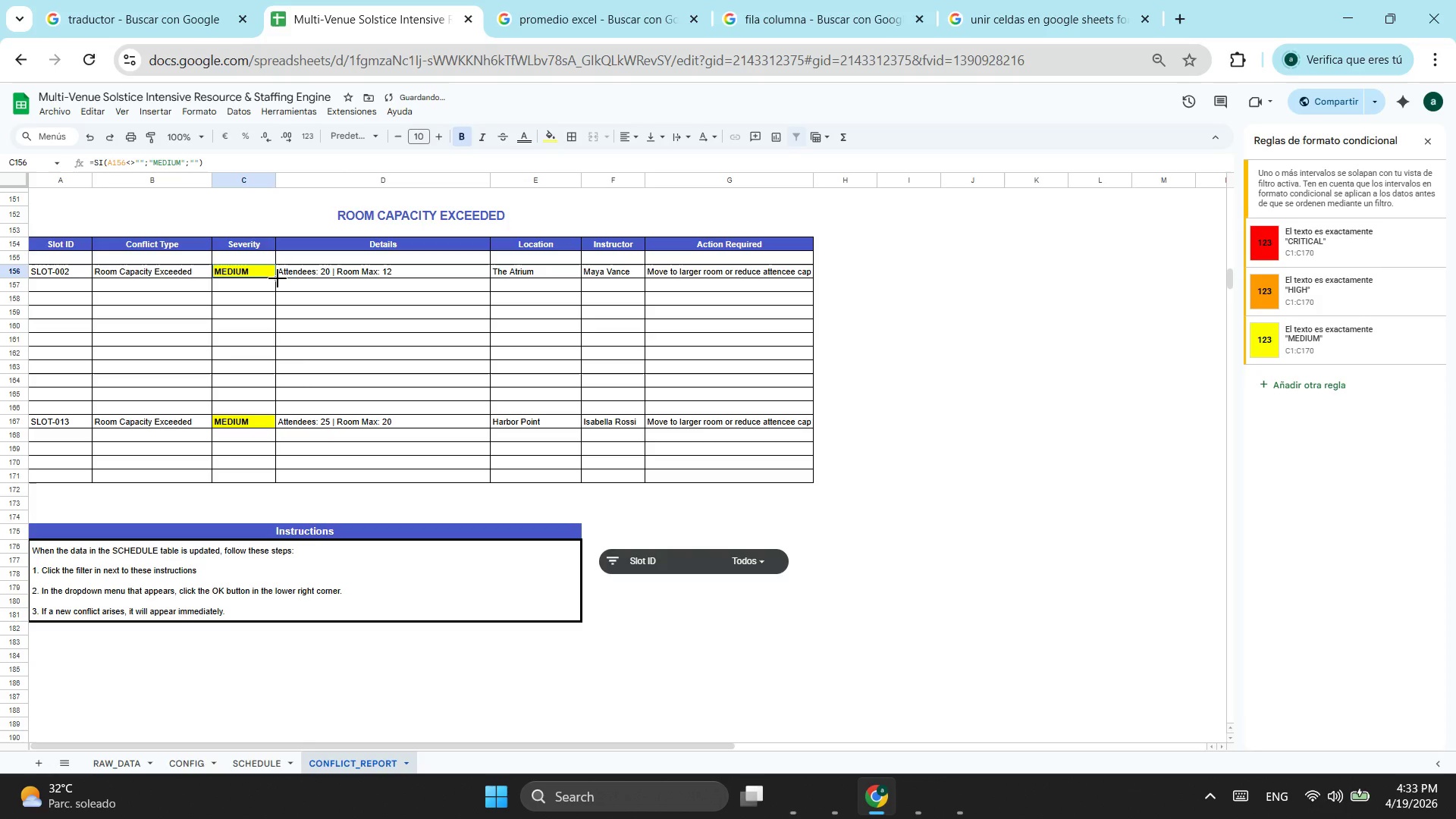 
left_click_drag(start_coordinate=[278, 278], to_coordinate=[263, 482])
 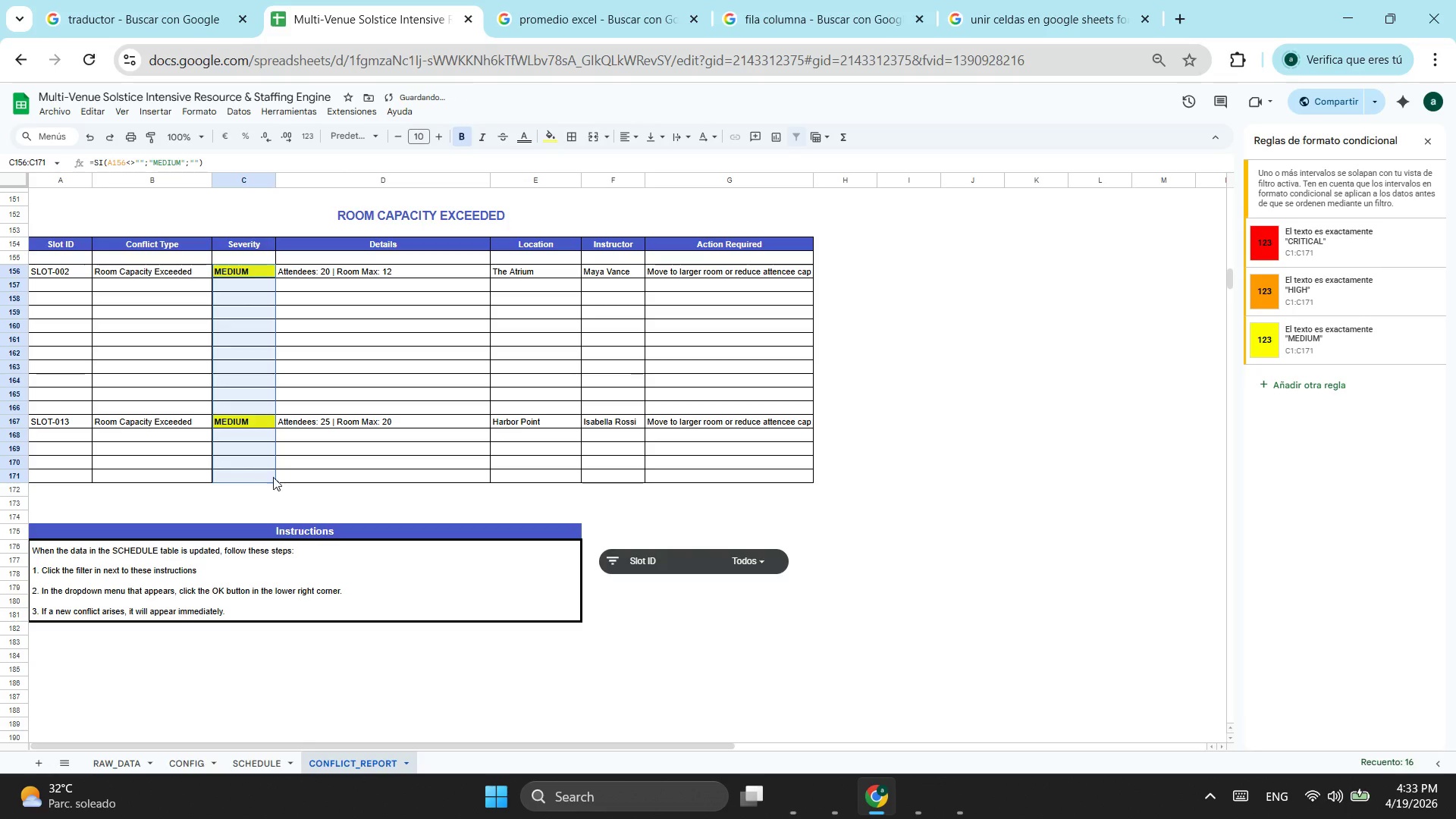 
scroll: coordinate [275, 384], scroll_direction: up, amount: 9.0
 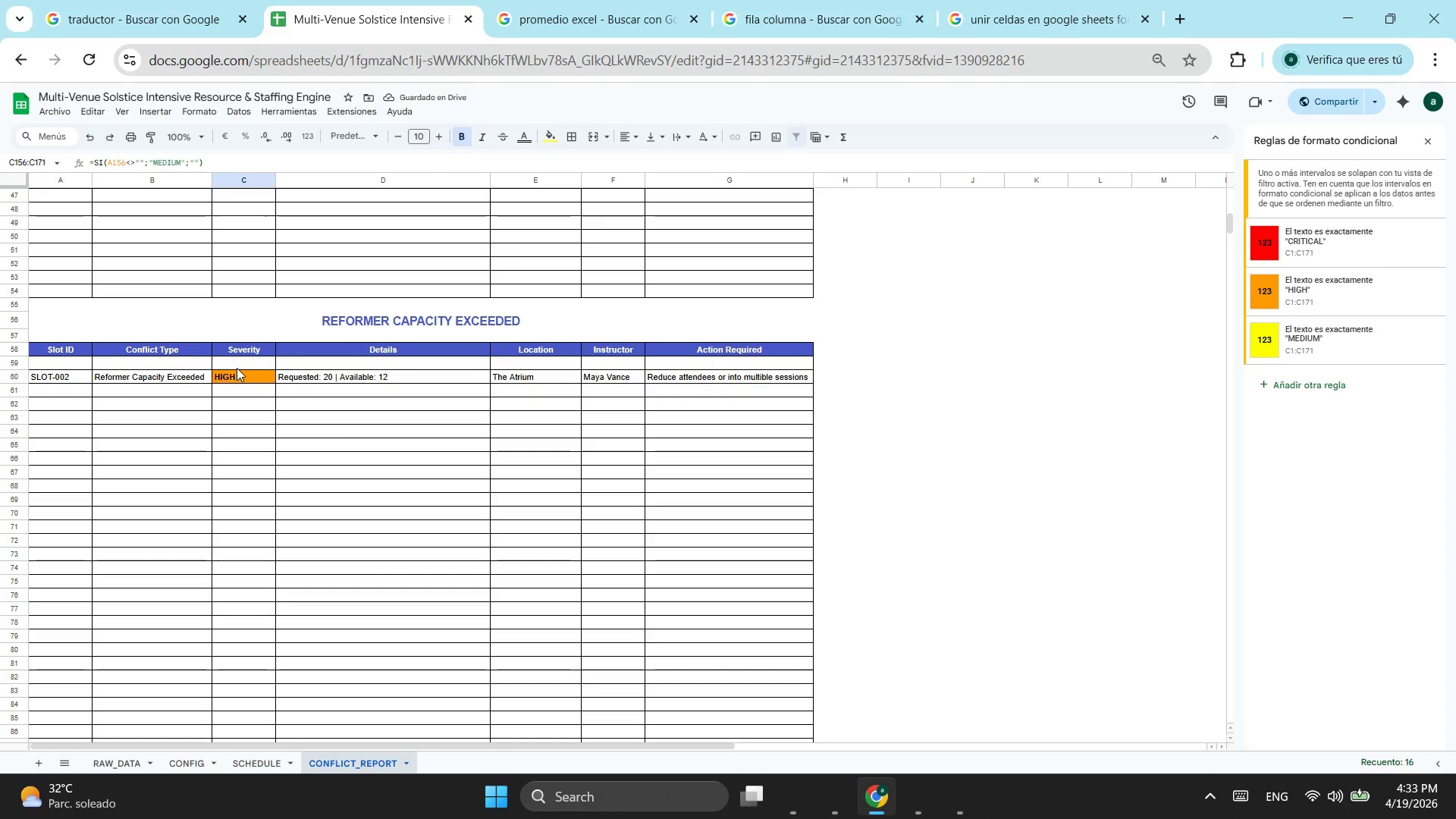 
left_click([238, 368])
 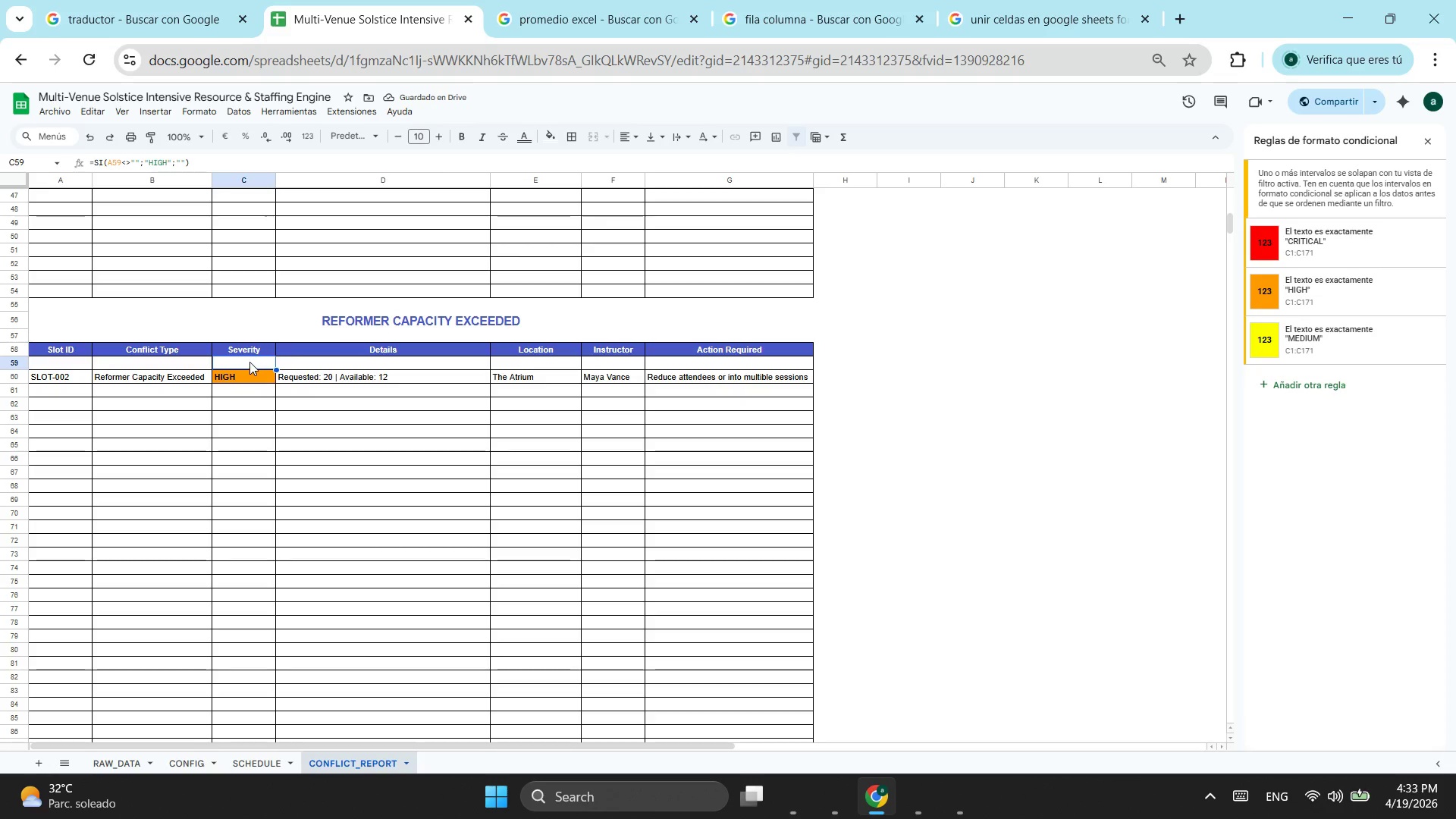 
left_click([249, 362])
 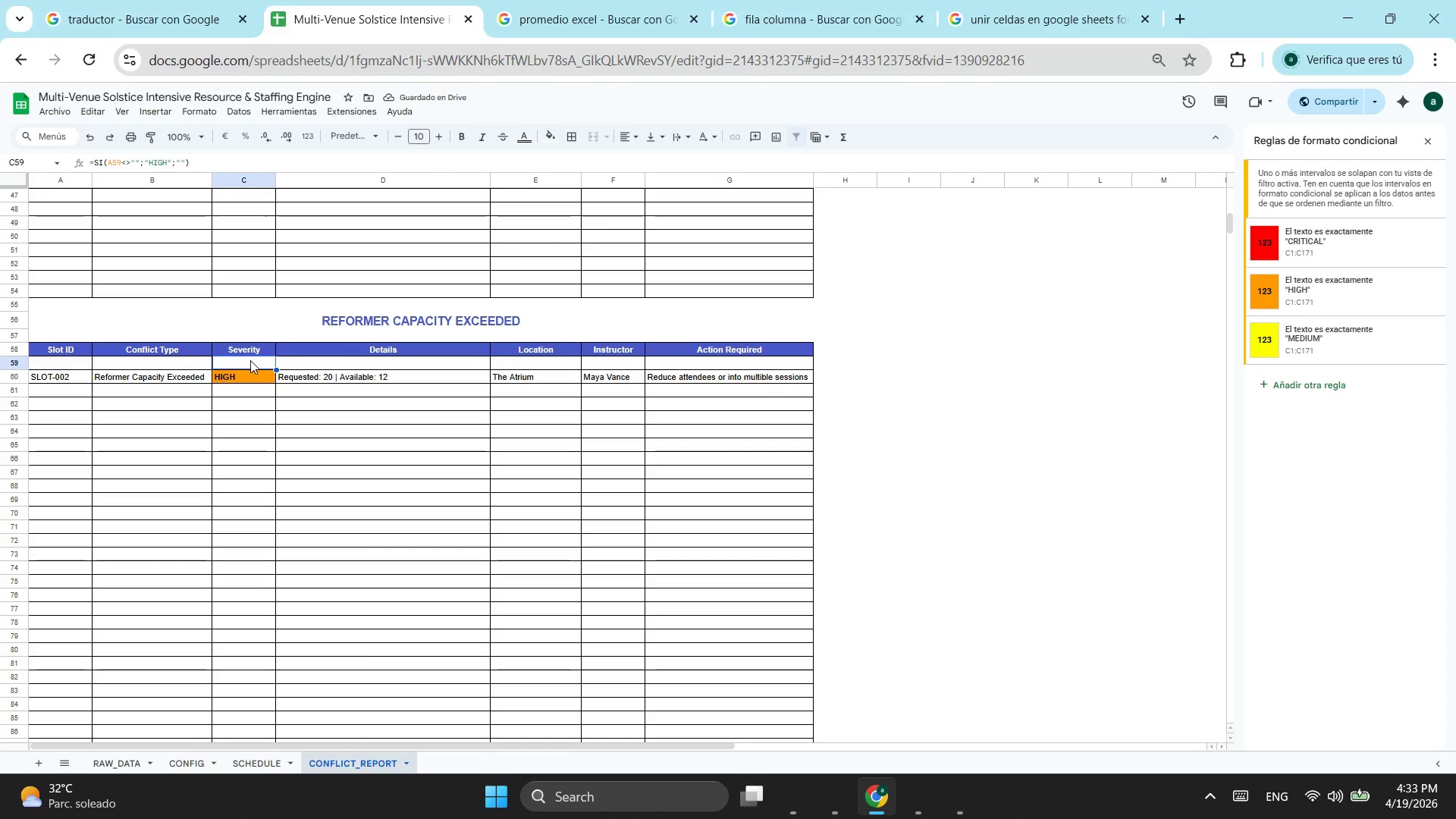 
left_click([250, 360])
 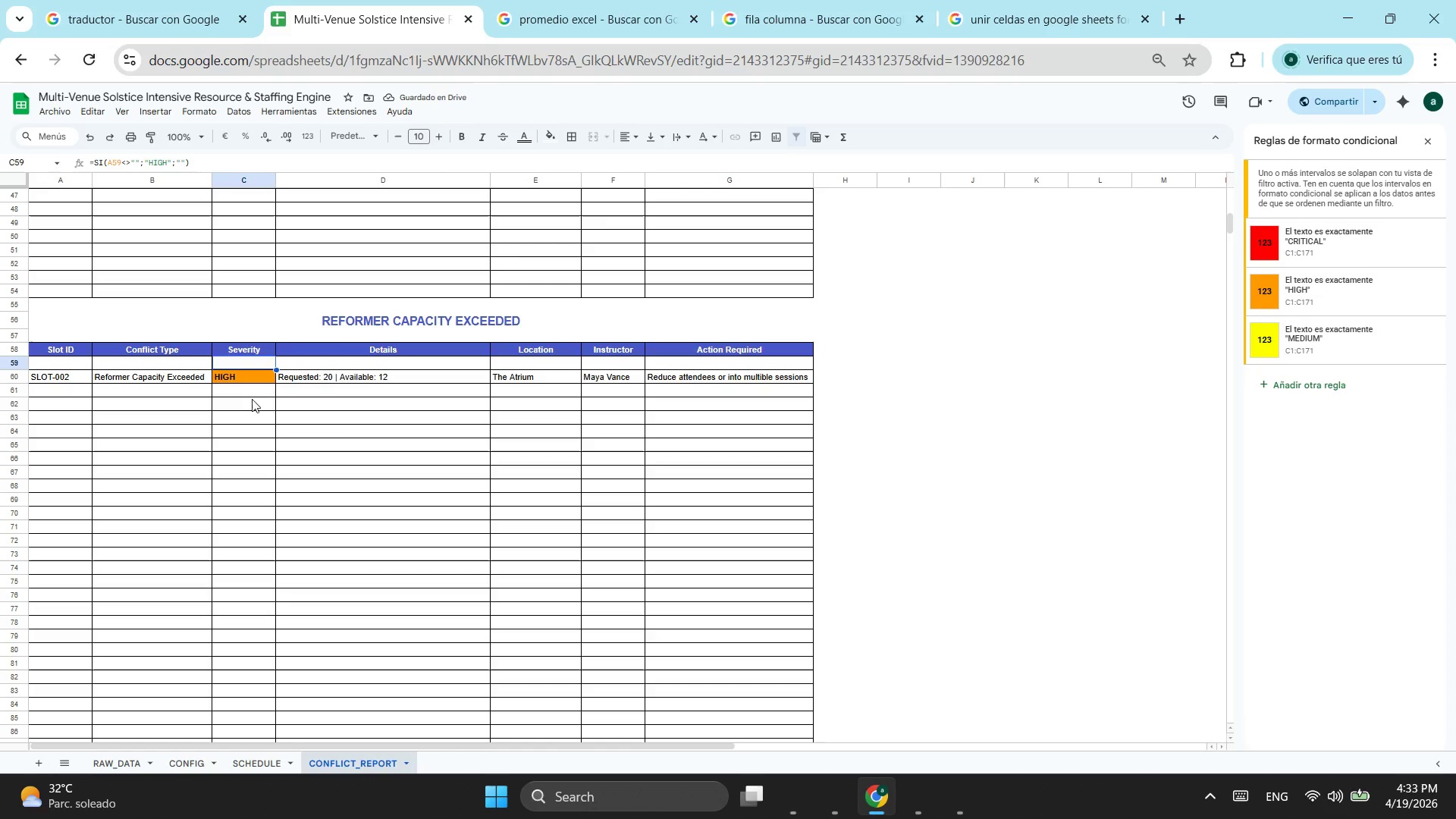 
double_click([252, 399])
 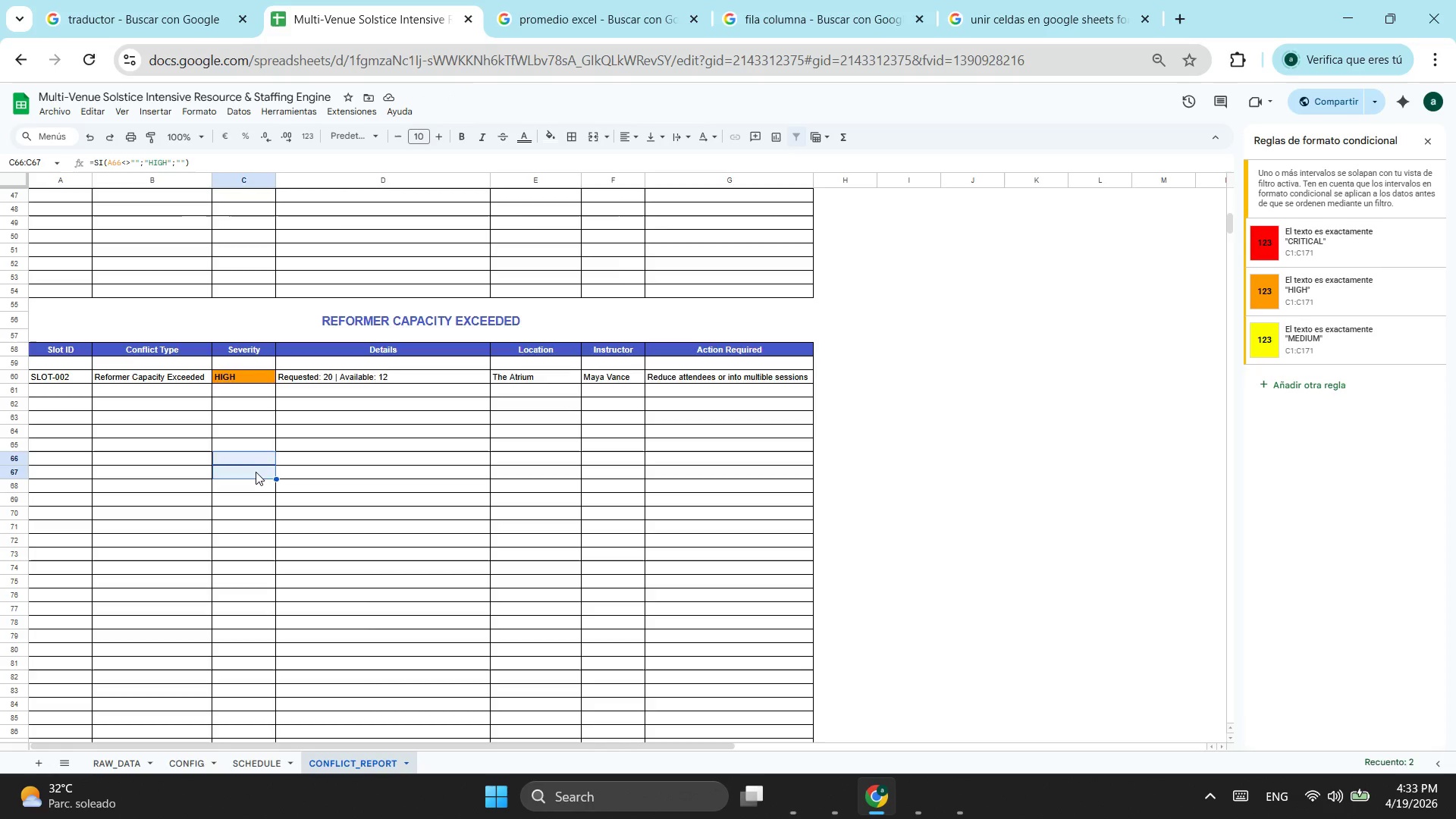 
scroll: coordinate [256, 471], scroll_direction: down, amount: 10.0
 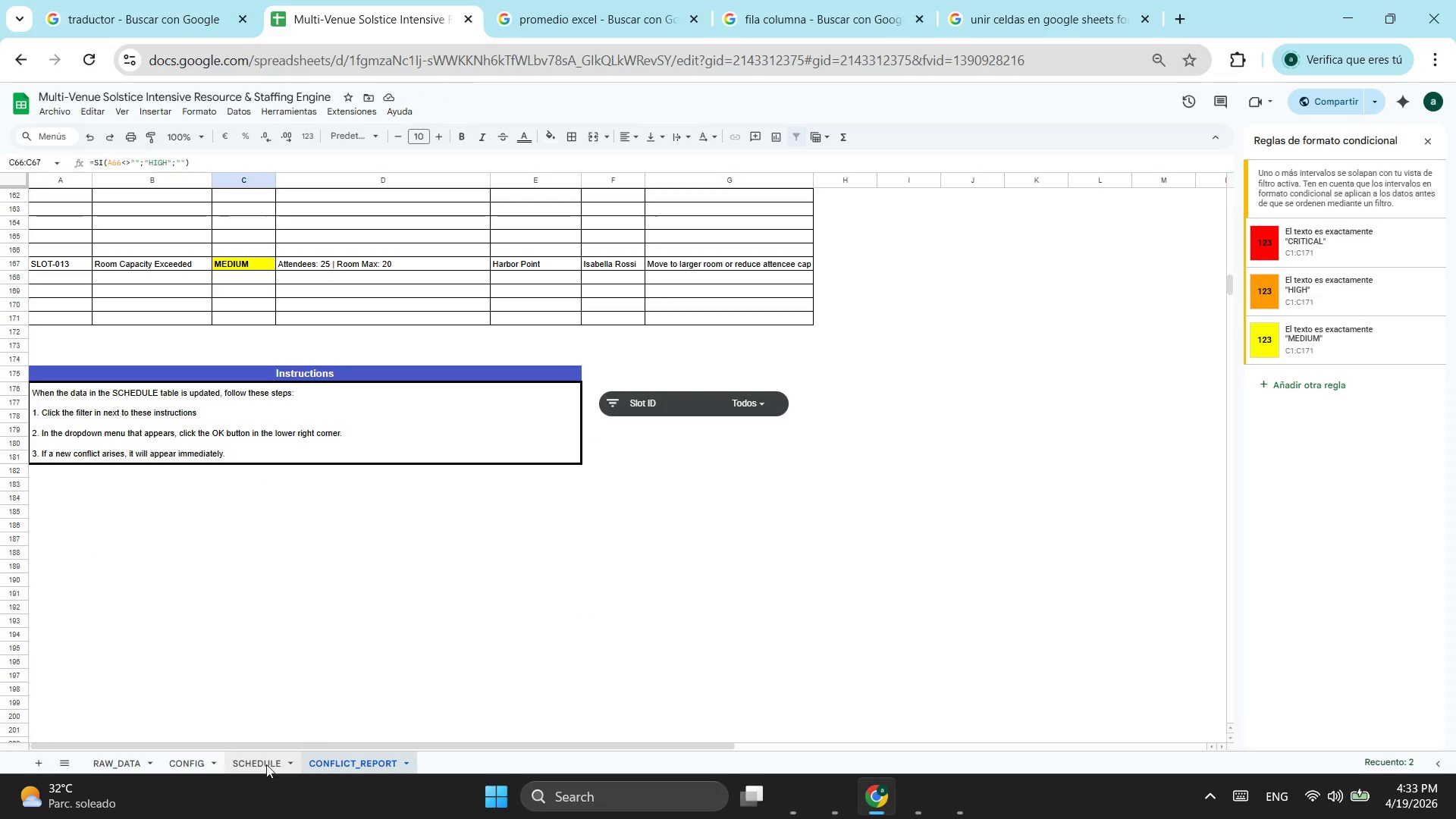 
left_click([273, 766])
 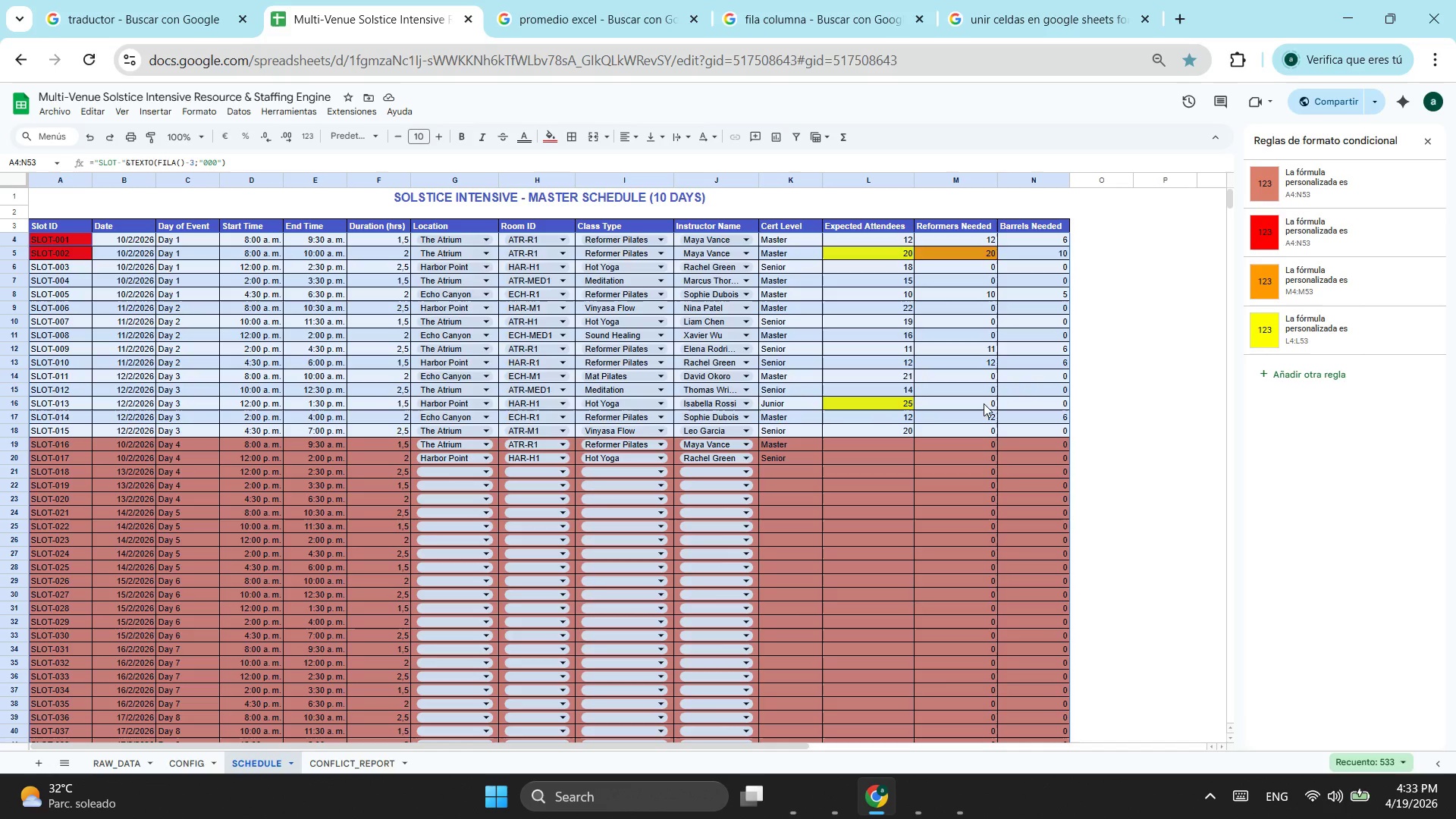 
wait(6.12)
 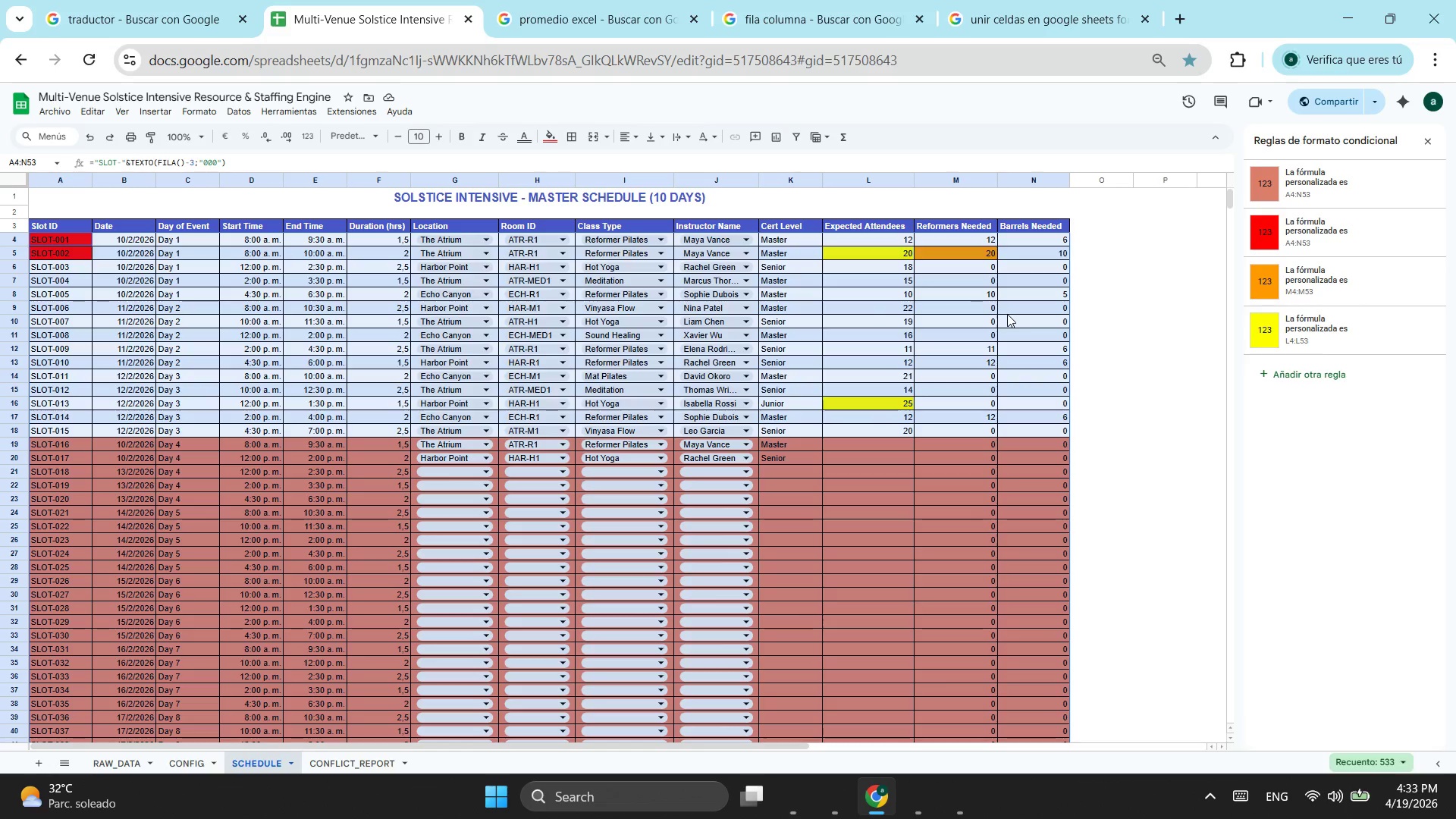 
left_click([984, 403])
 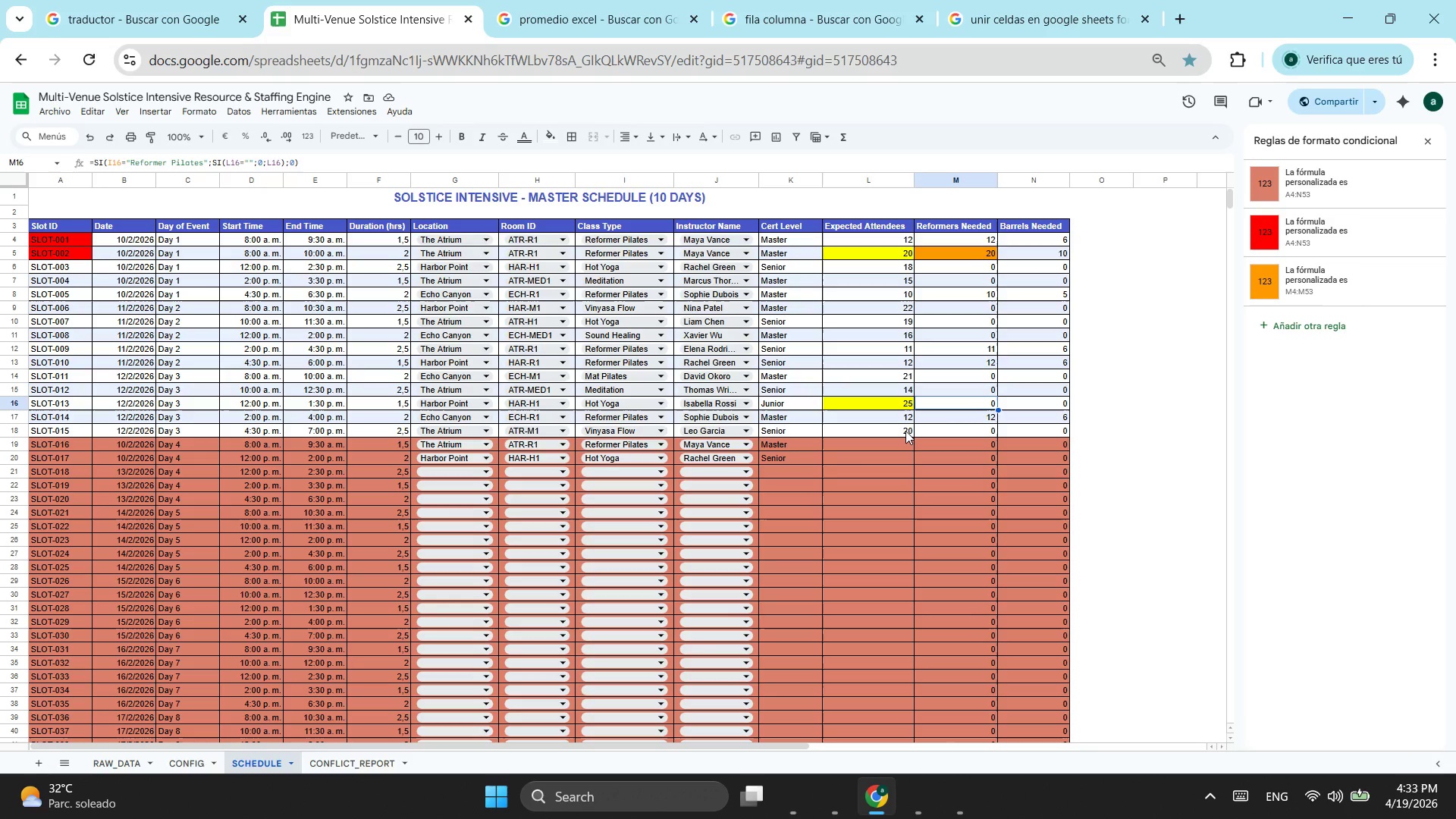 
wait(6.5)
 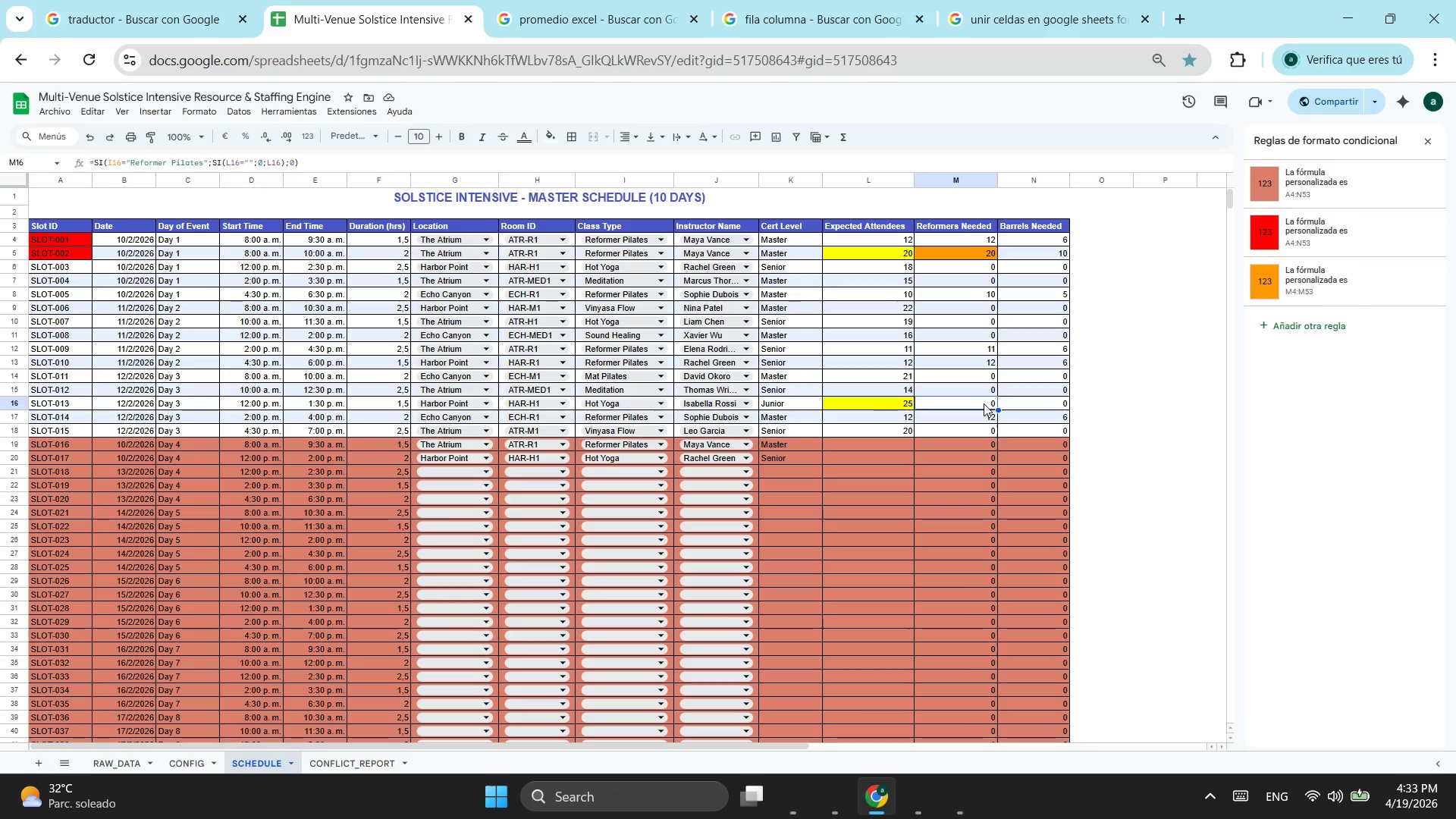 
left_click([905, 404])
 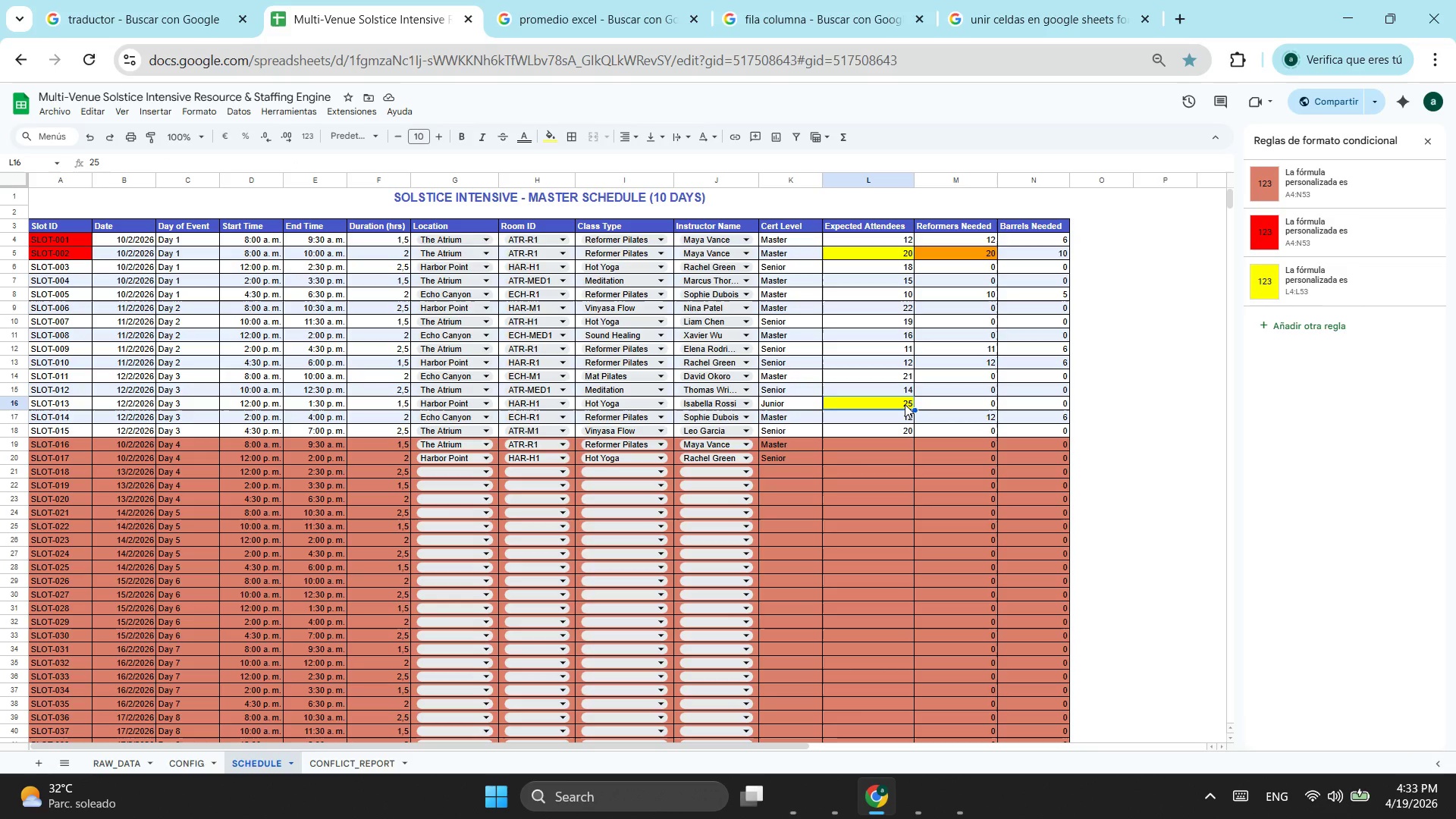 
key(Backspace)
type(12)
 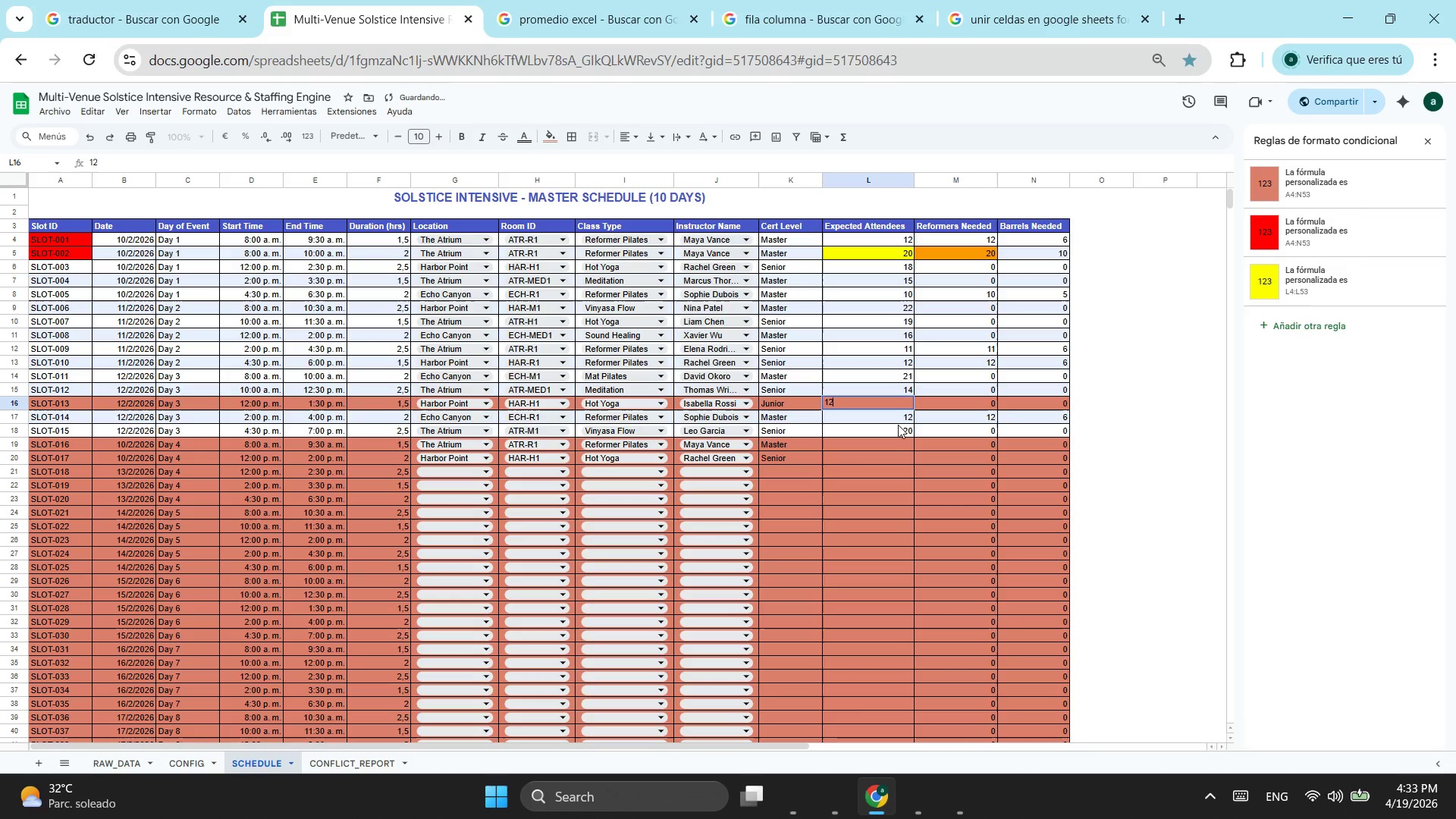 
left_click([904, 438])
 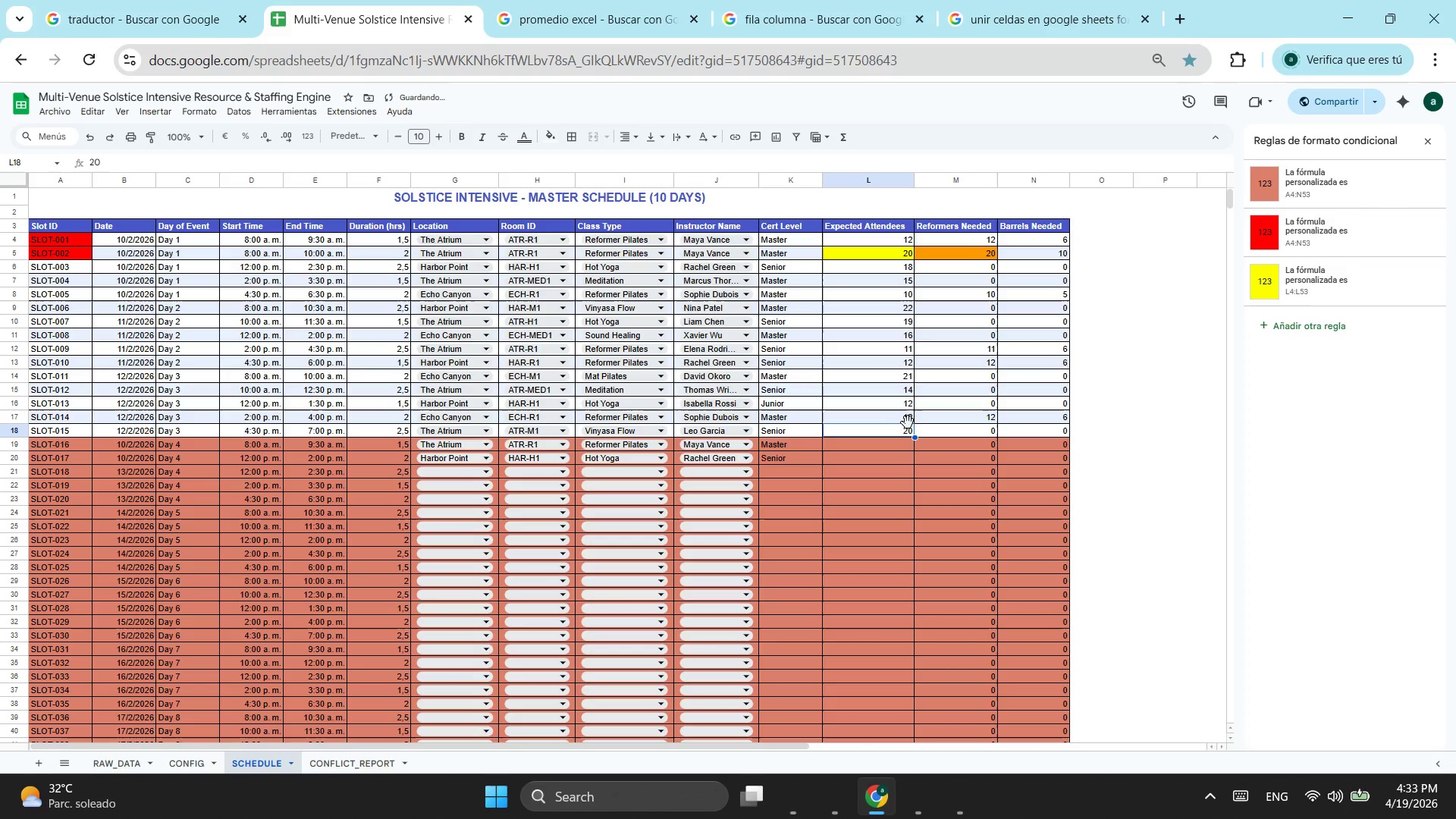 
left_click([908, 421])
 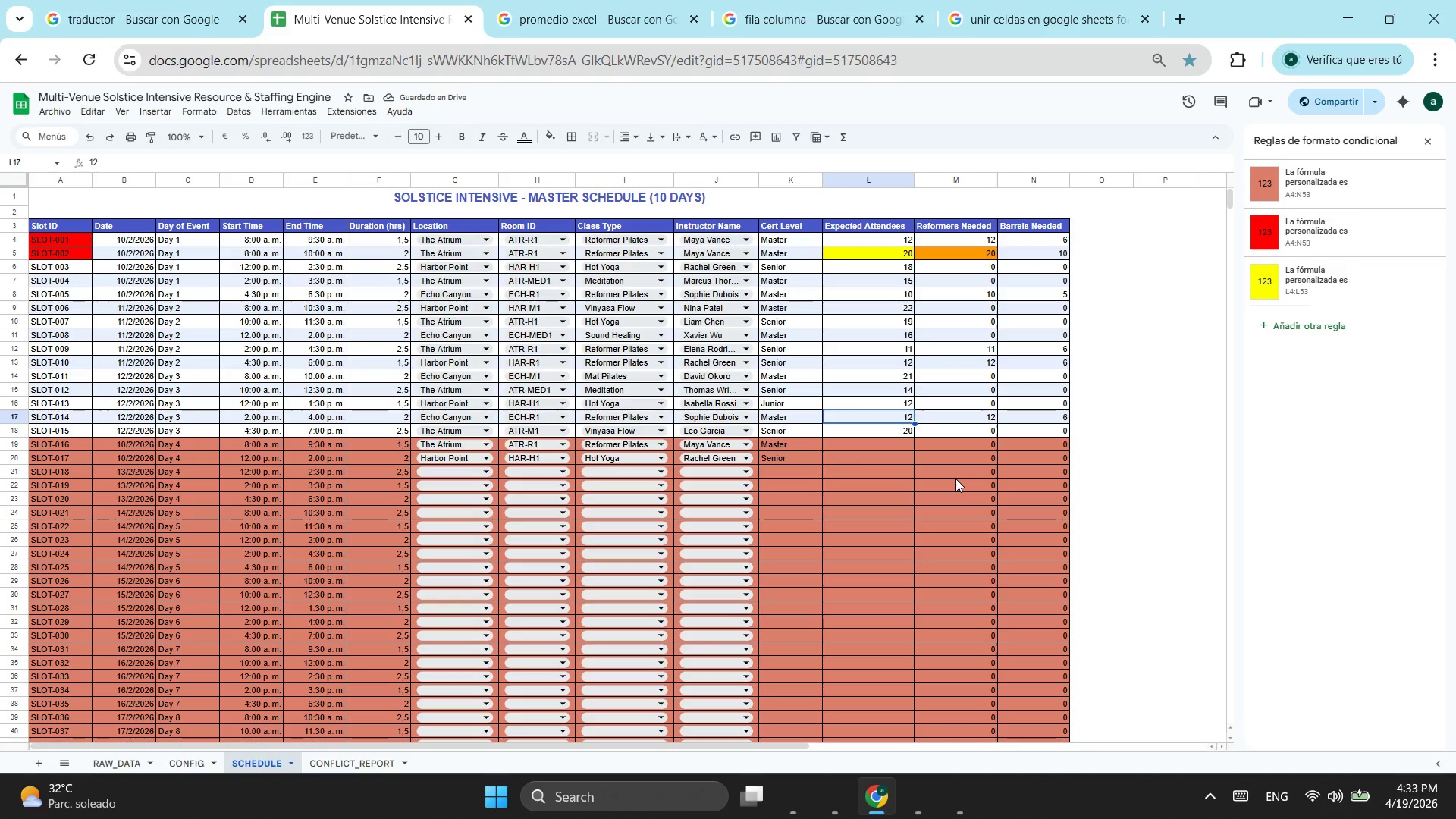 
type(20)
 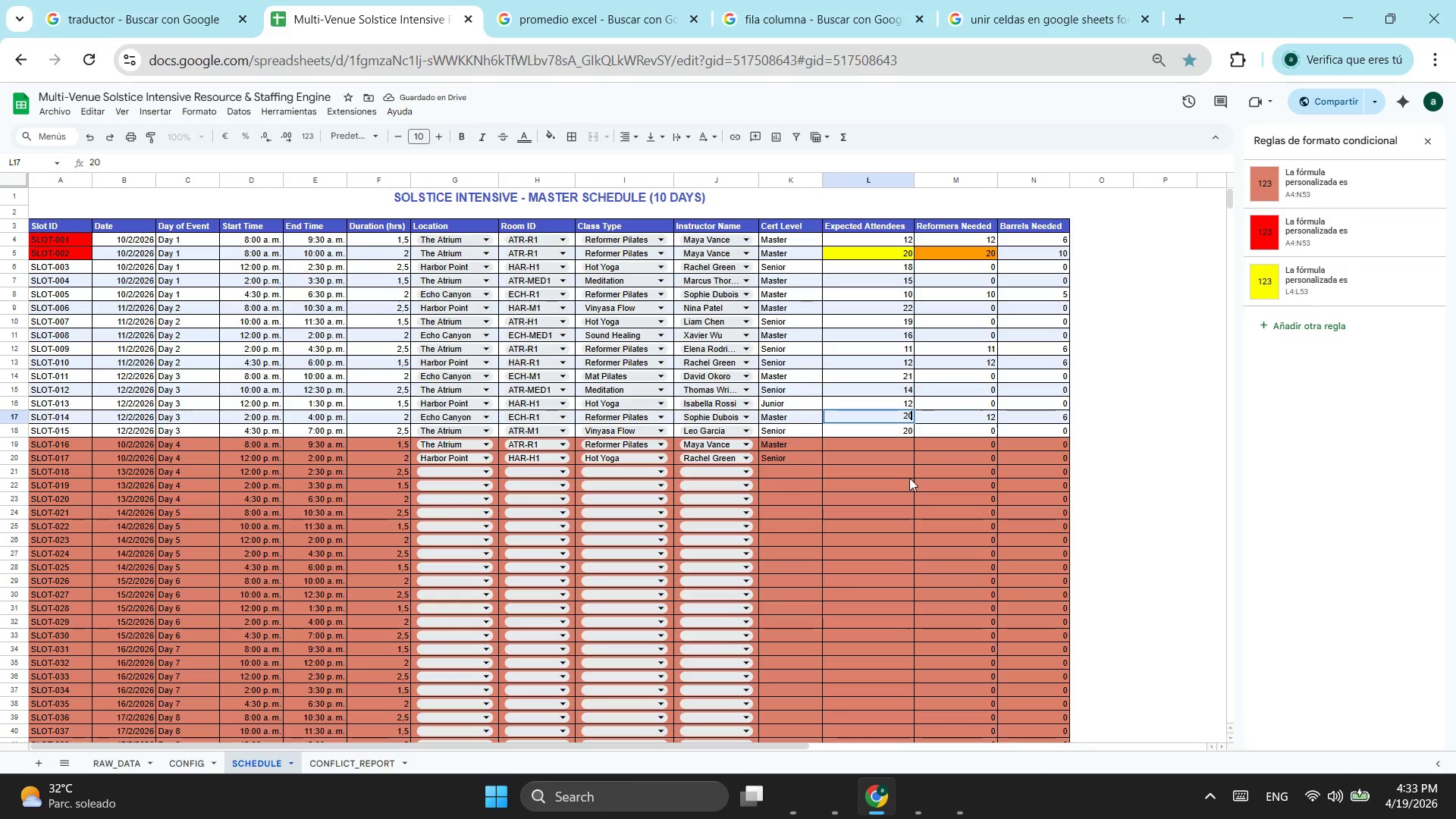 
left_click([909, 478])
 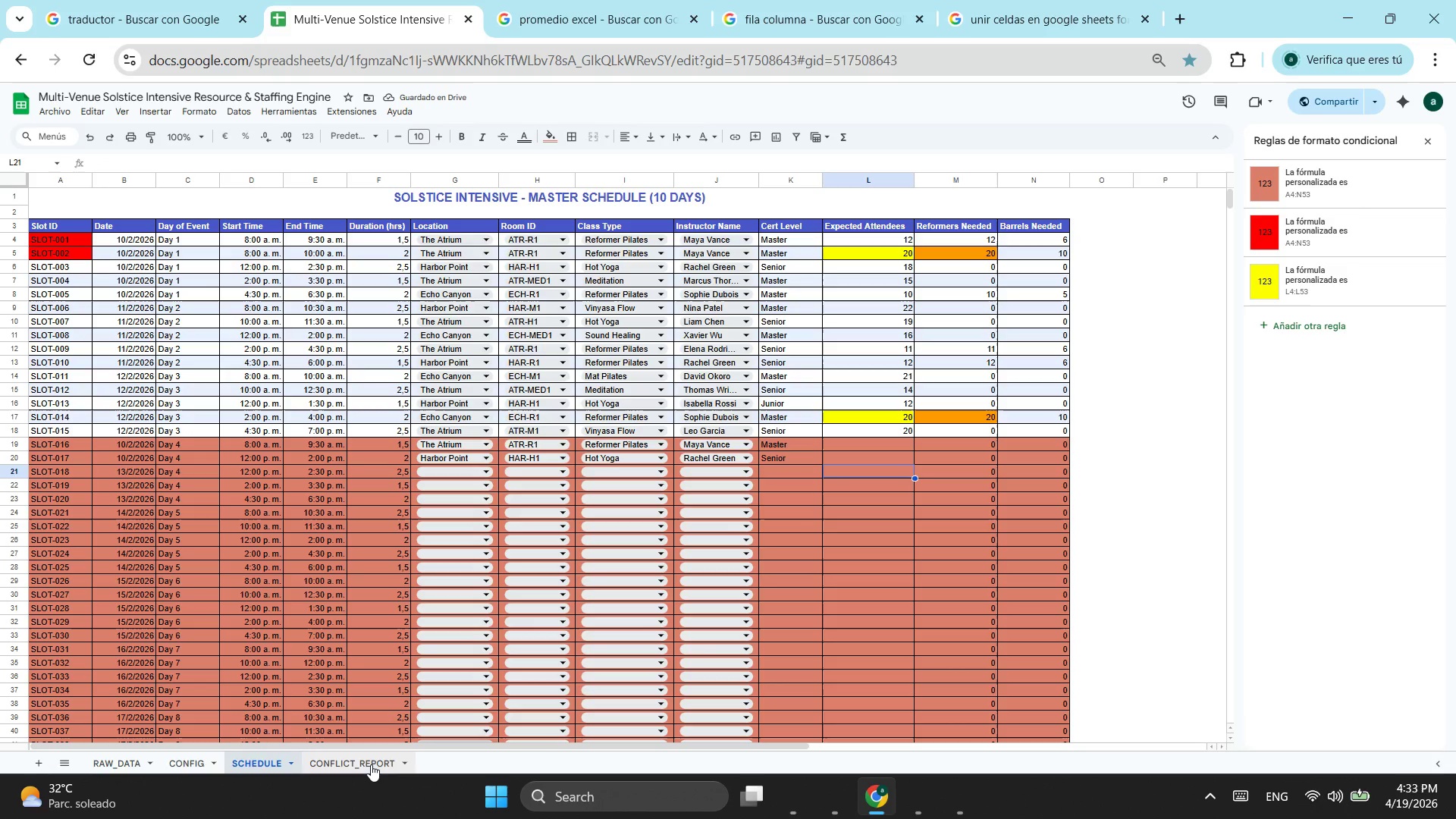 
left_click([369, 764])
 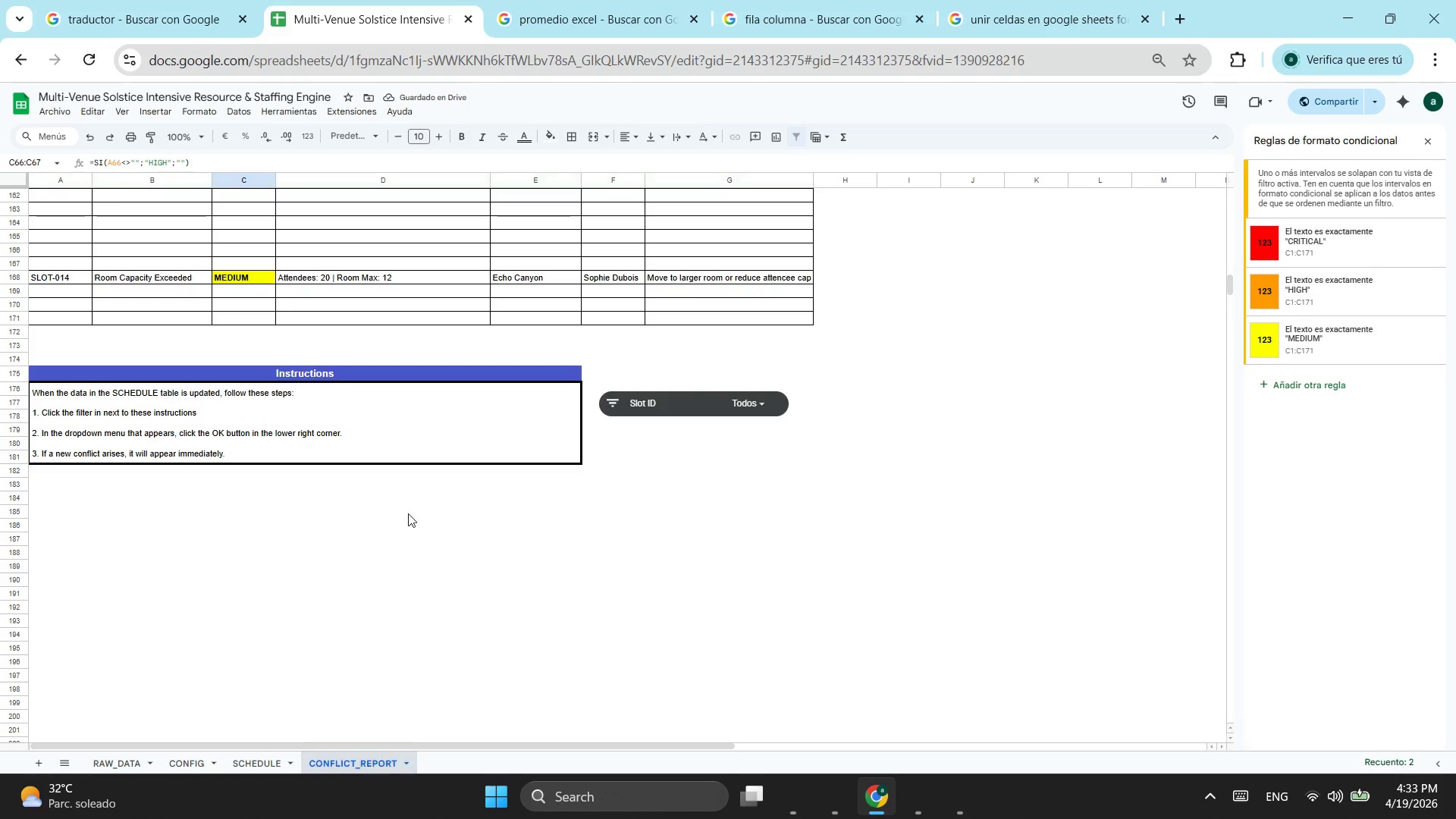 
scroll: coordinate [395, 478], scroll_direction: up, amount: 9.0
 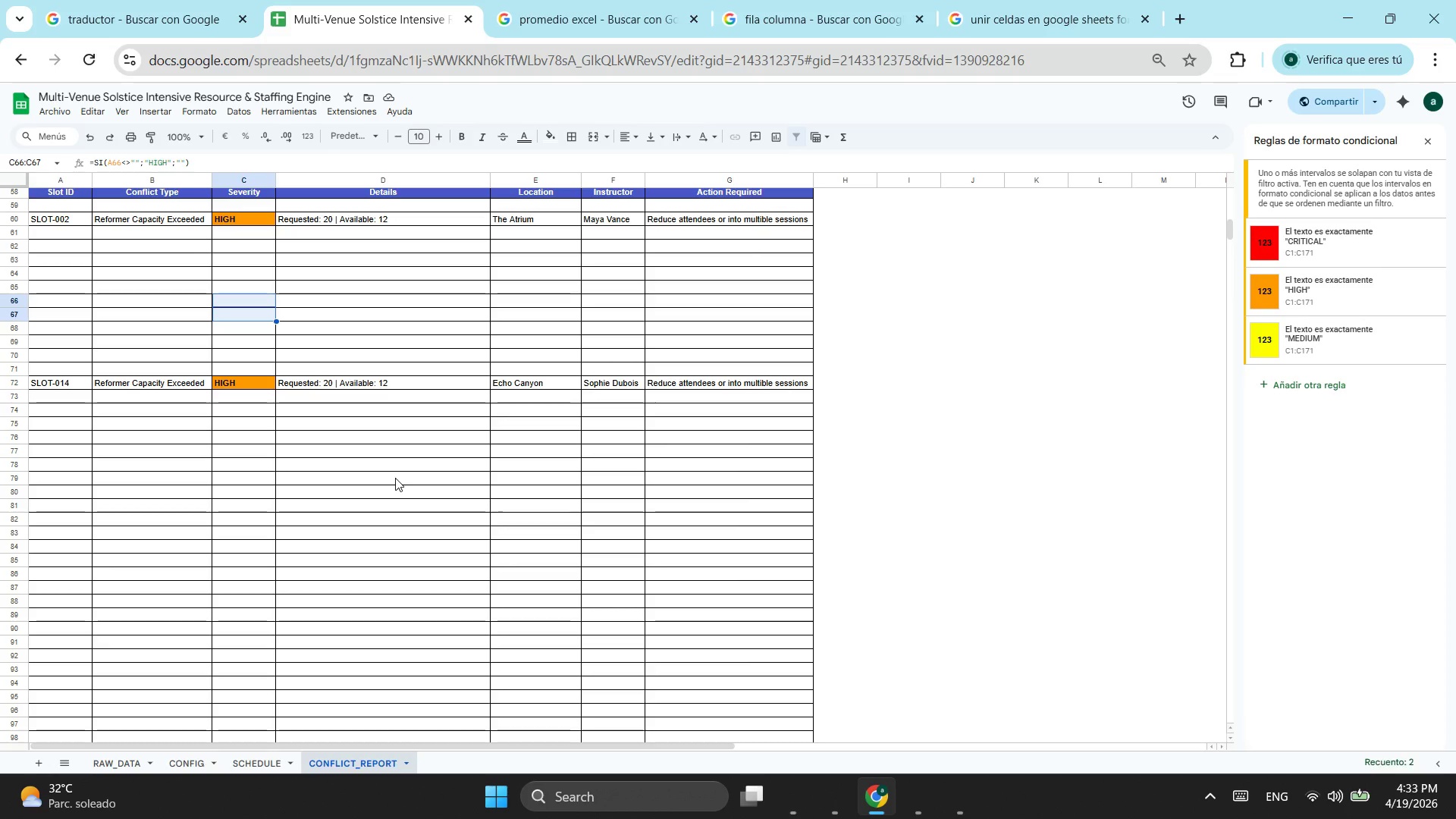 
scroll: coordinate [614, 419], scroll_direction: down, amount: 9.0
 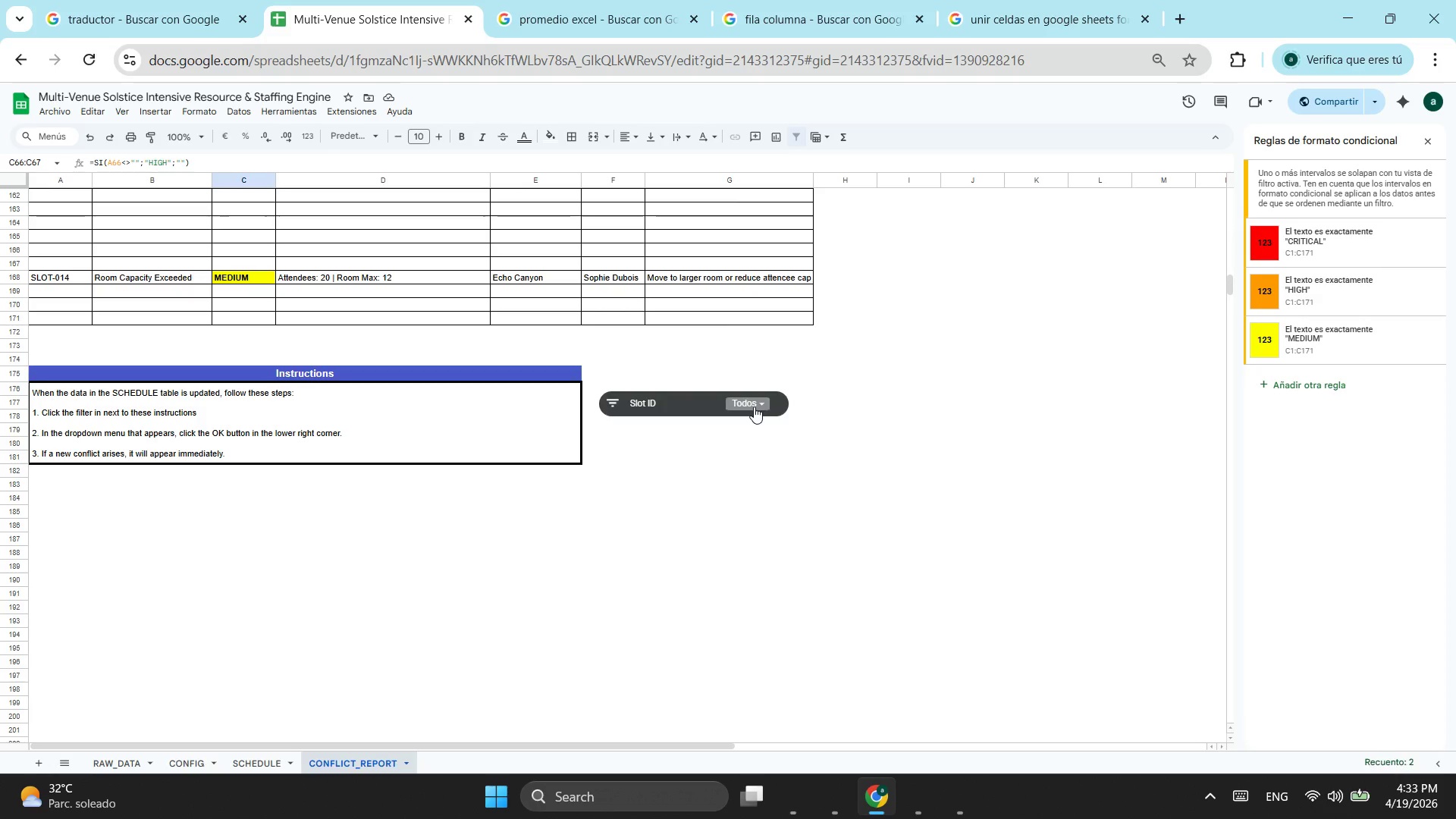 
left_click([754, 406])
 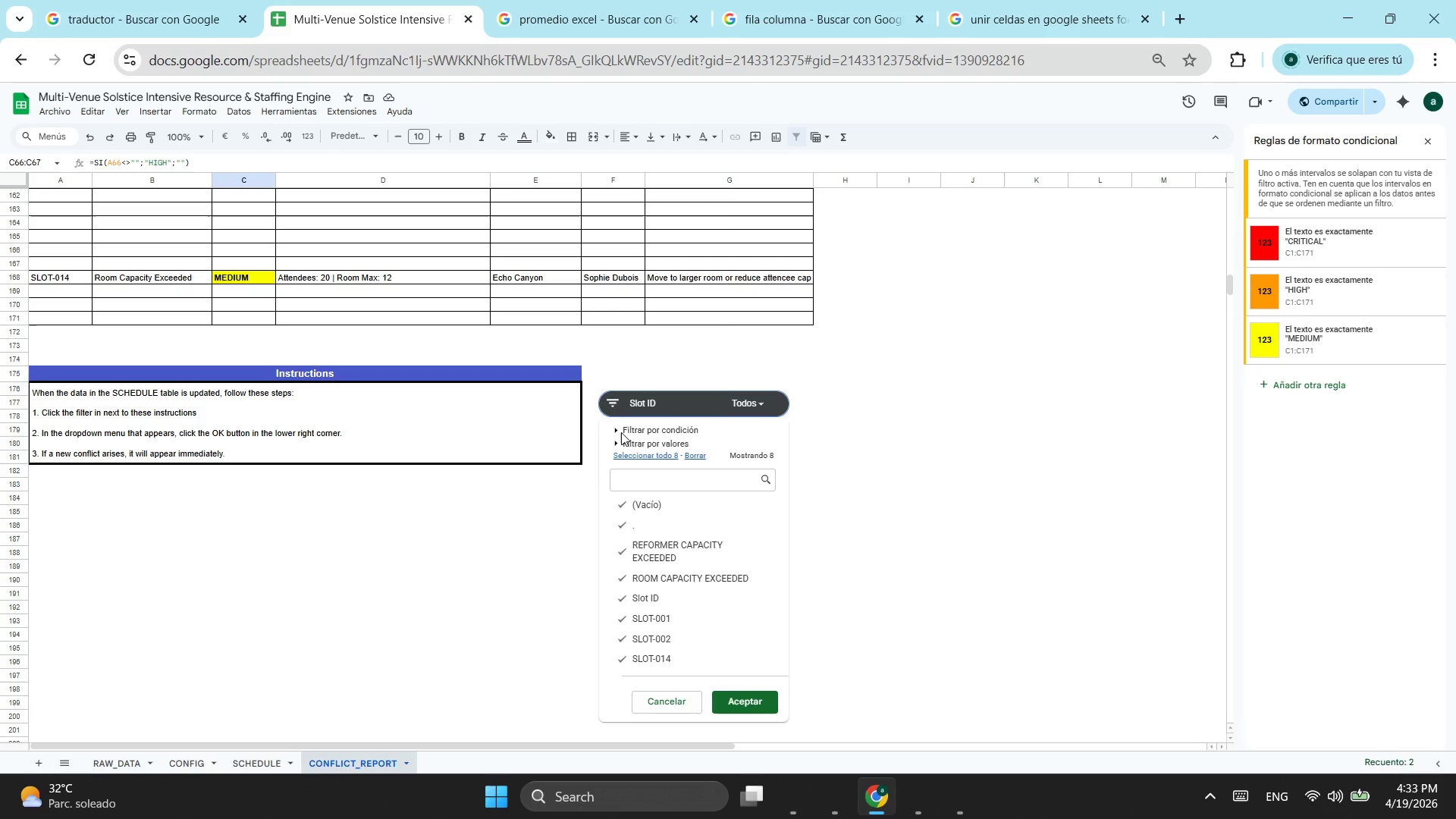 
left_click([615, 431])
 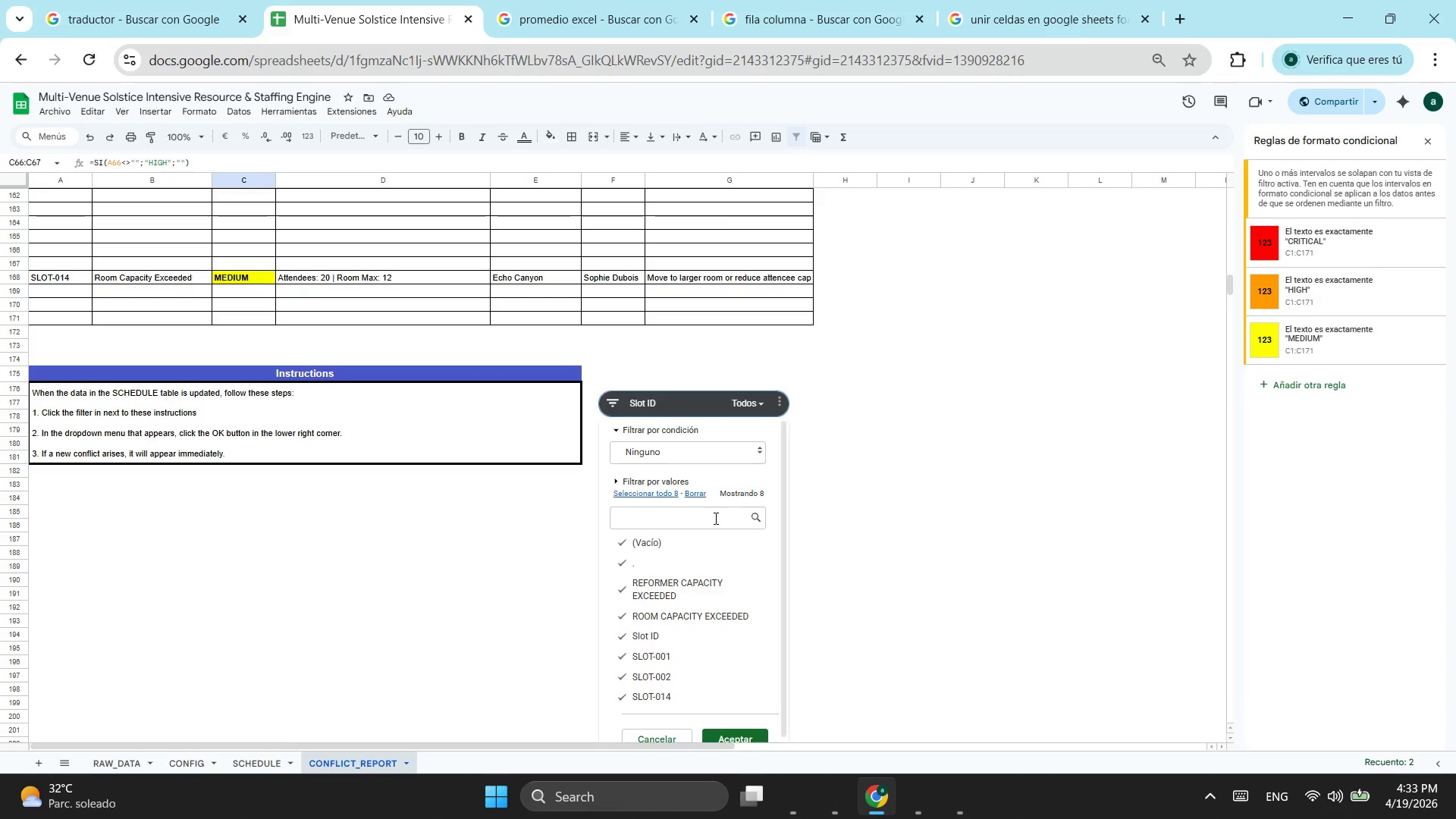 
left_click([718, 453])
 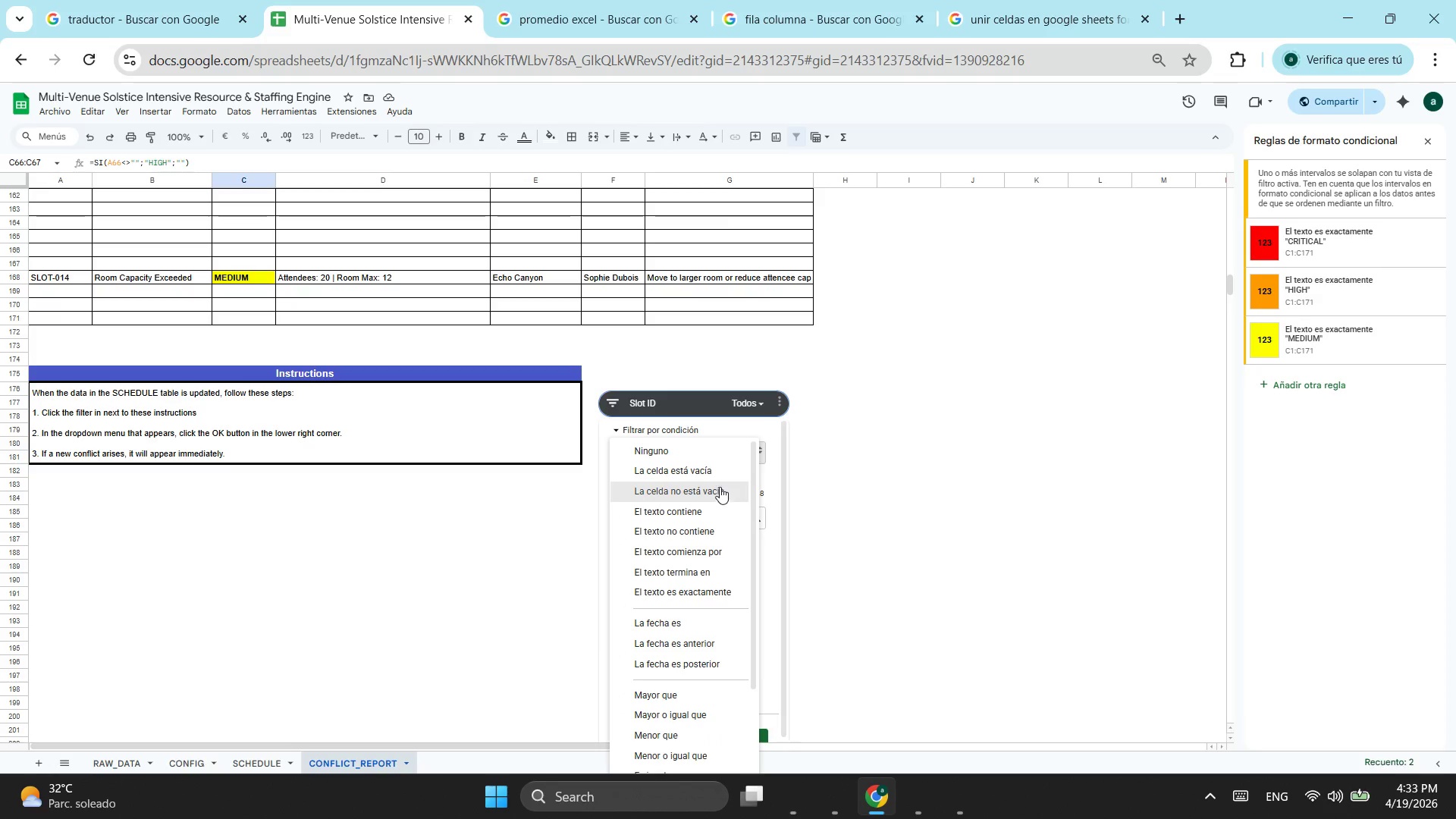 
left_click([720, 484])
 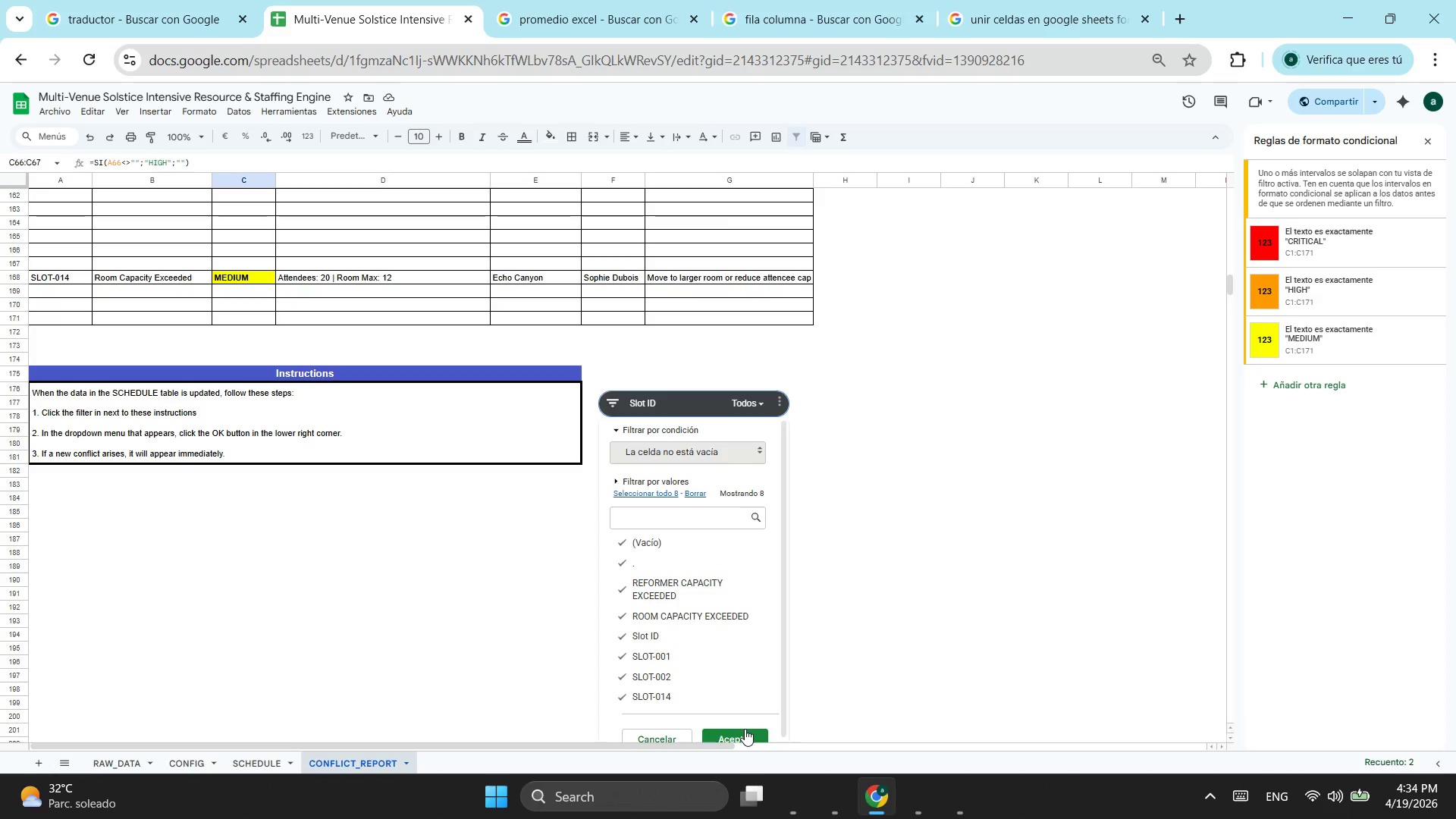 
left_click([745, 729])
 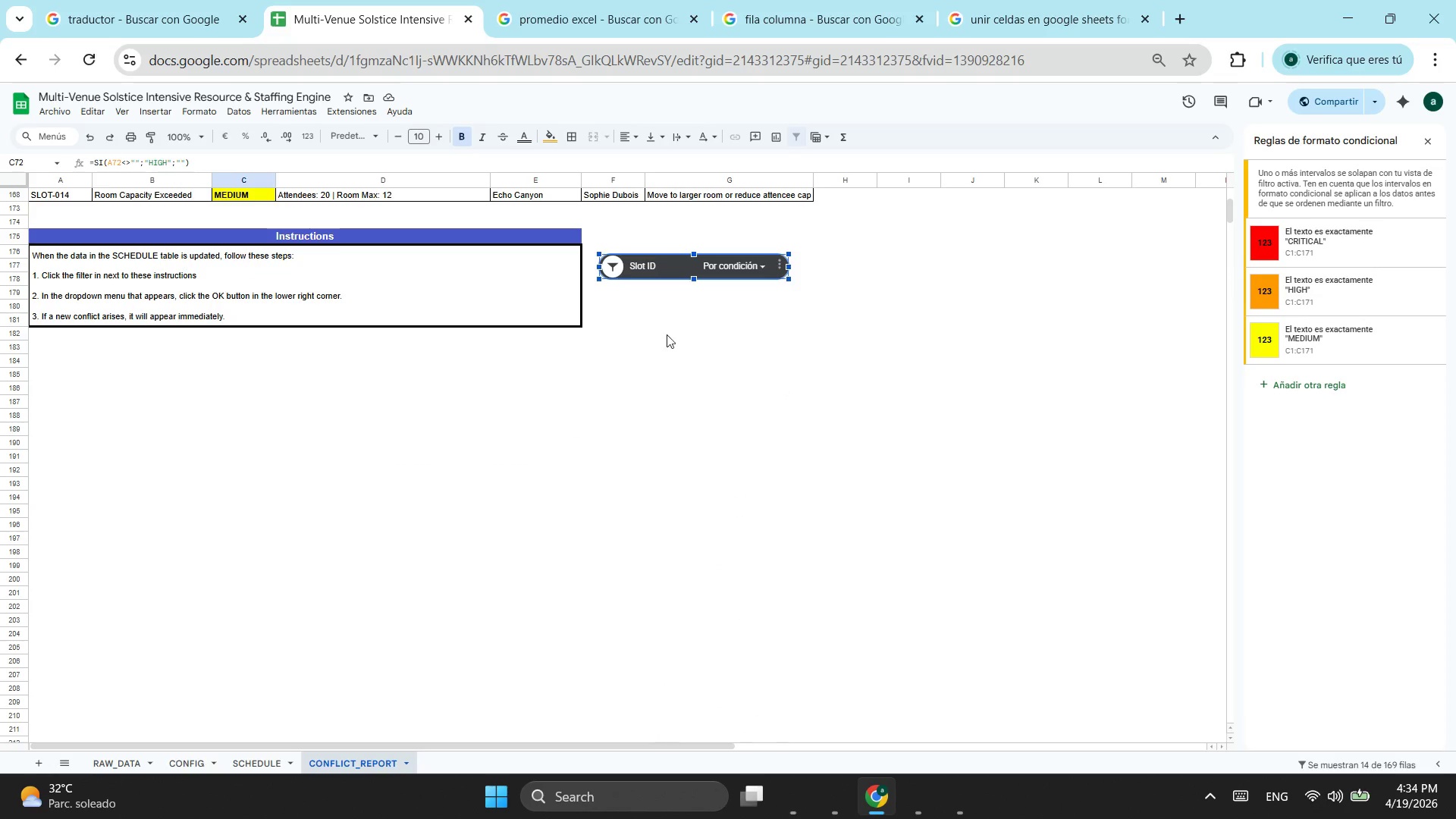 
scroll: coordinate [673, 331], scroll_direction: up, amount: 2.0
 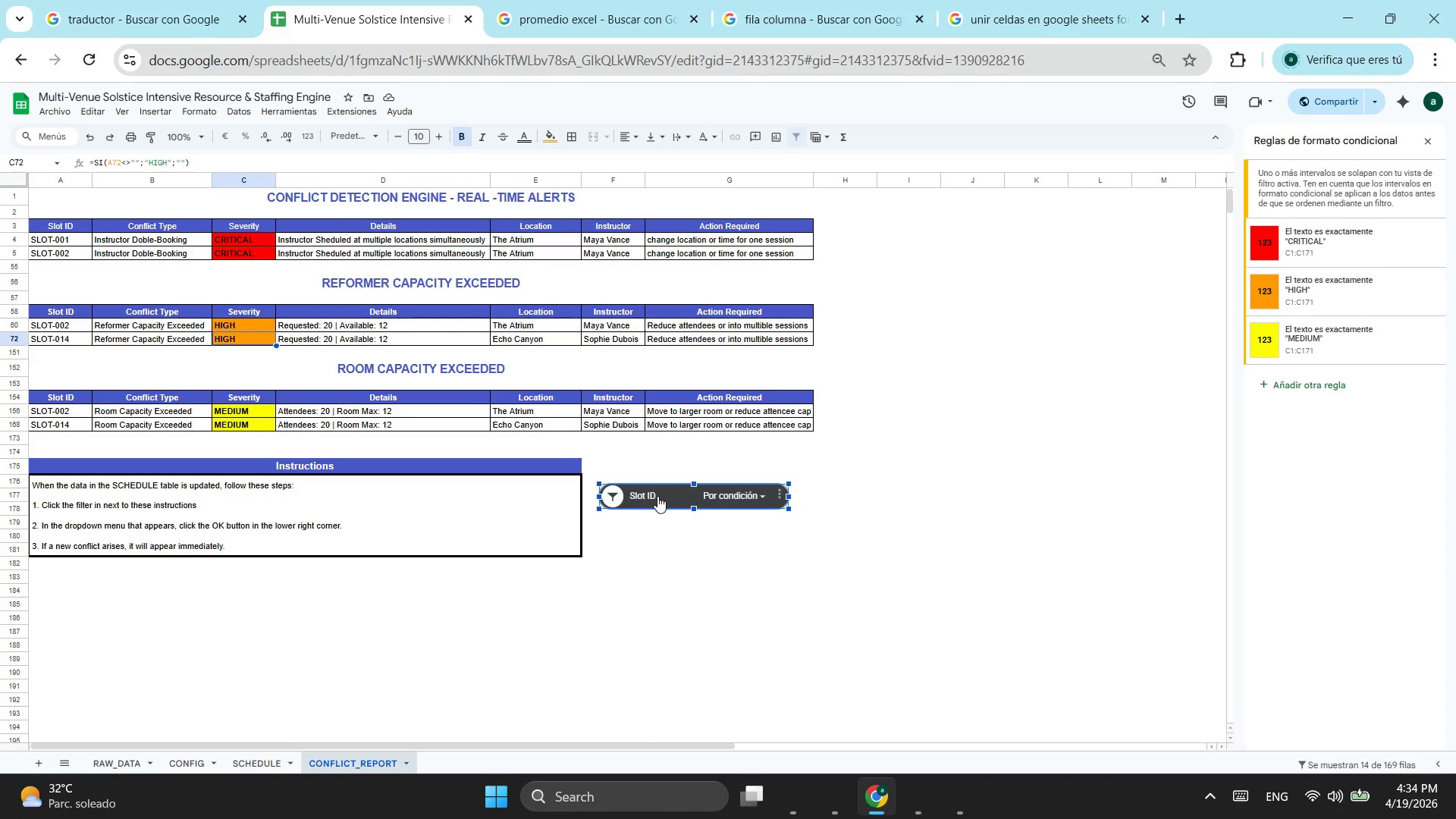 
left_click([669, 492])
 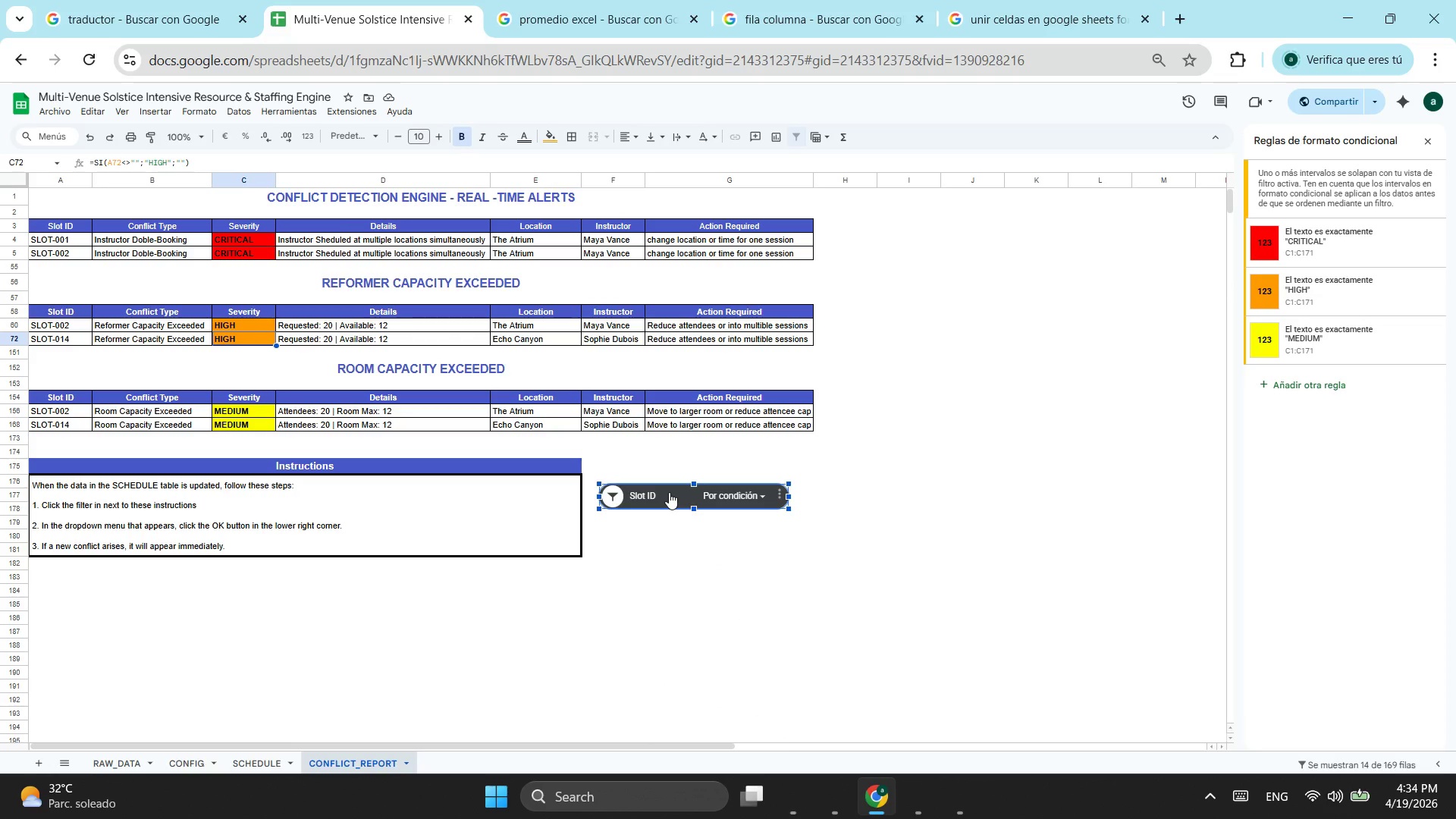 
left_click_drag(start_coordinate=[669, 492], to_coordinate=[667, 463])
 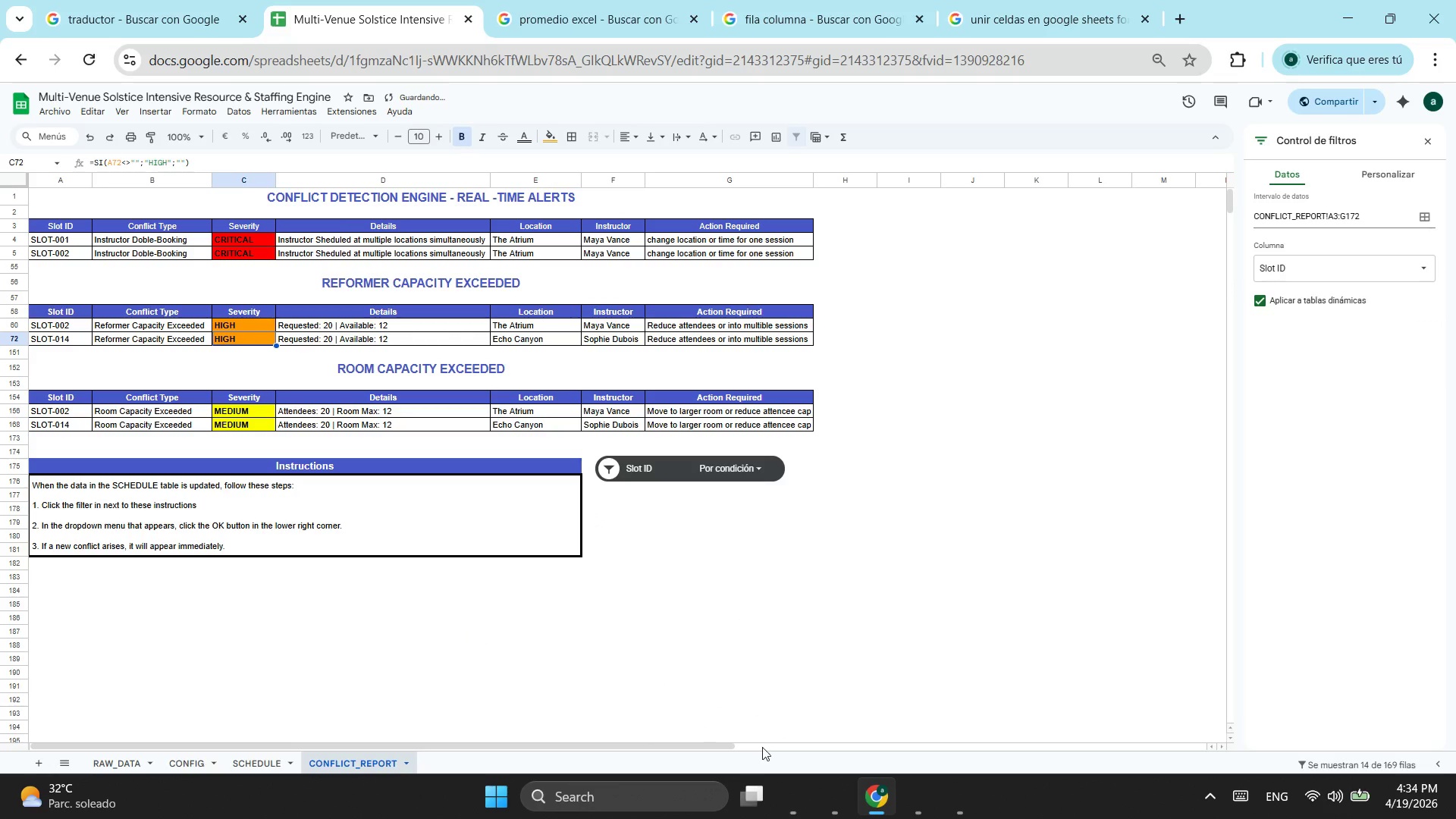 
left_click([756, 620])
 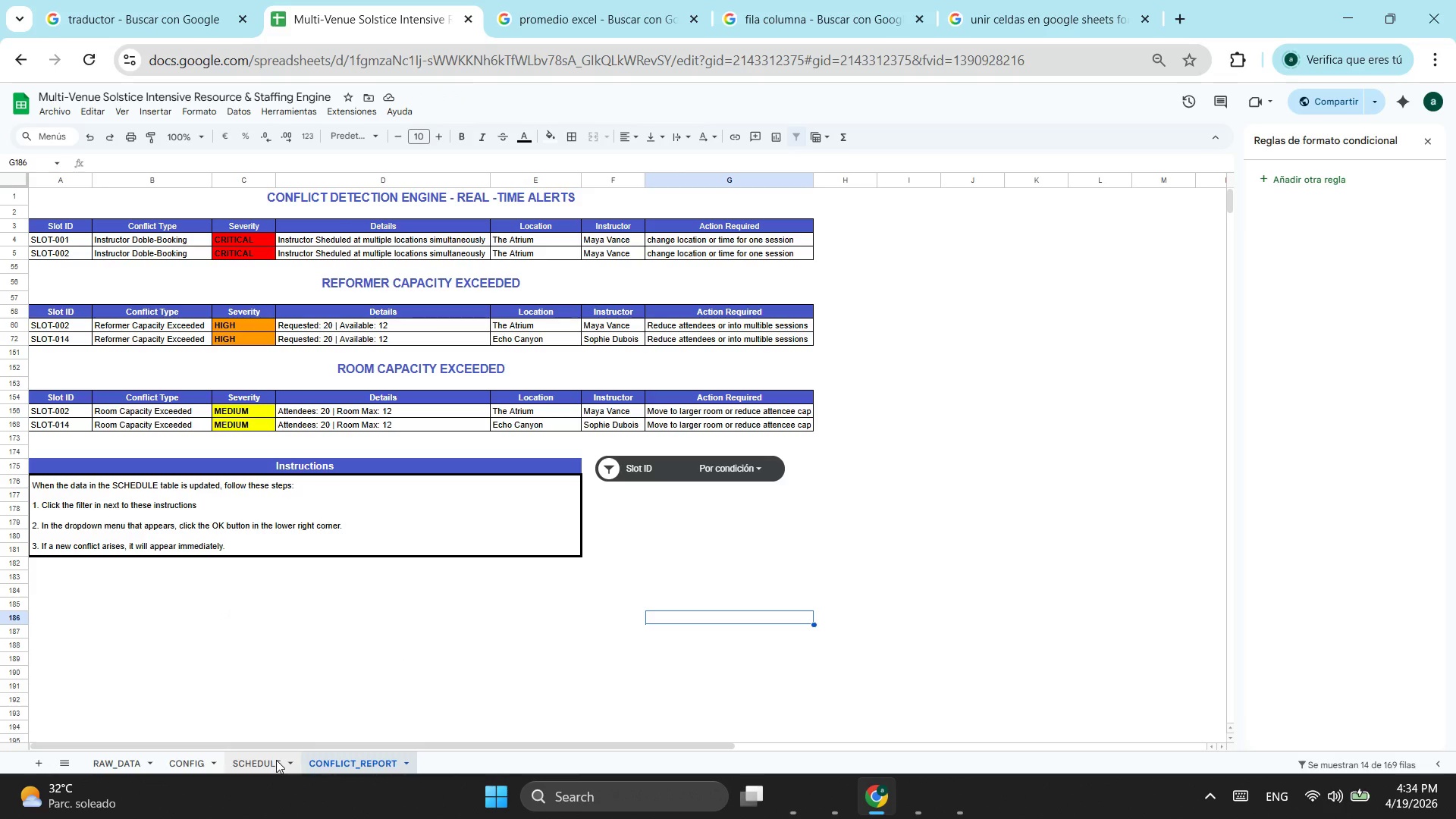 
wait(7.66)
 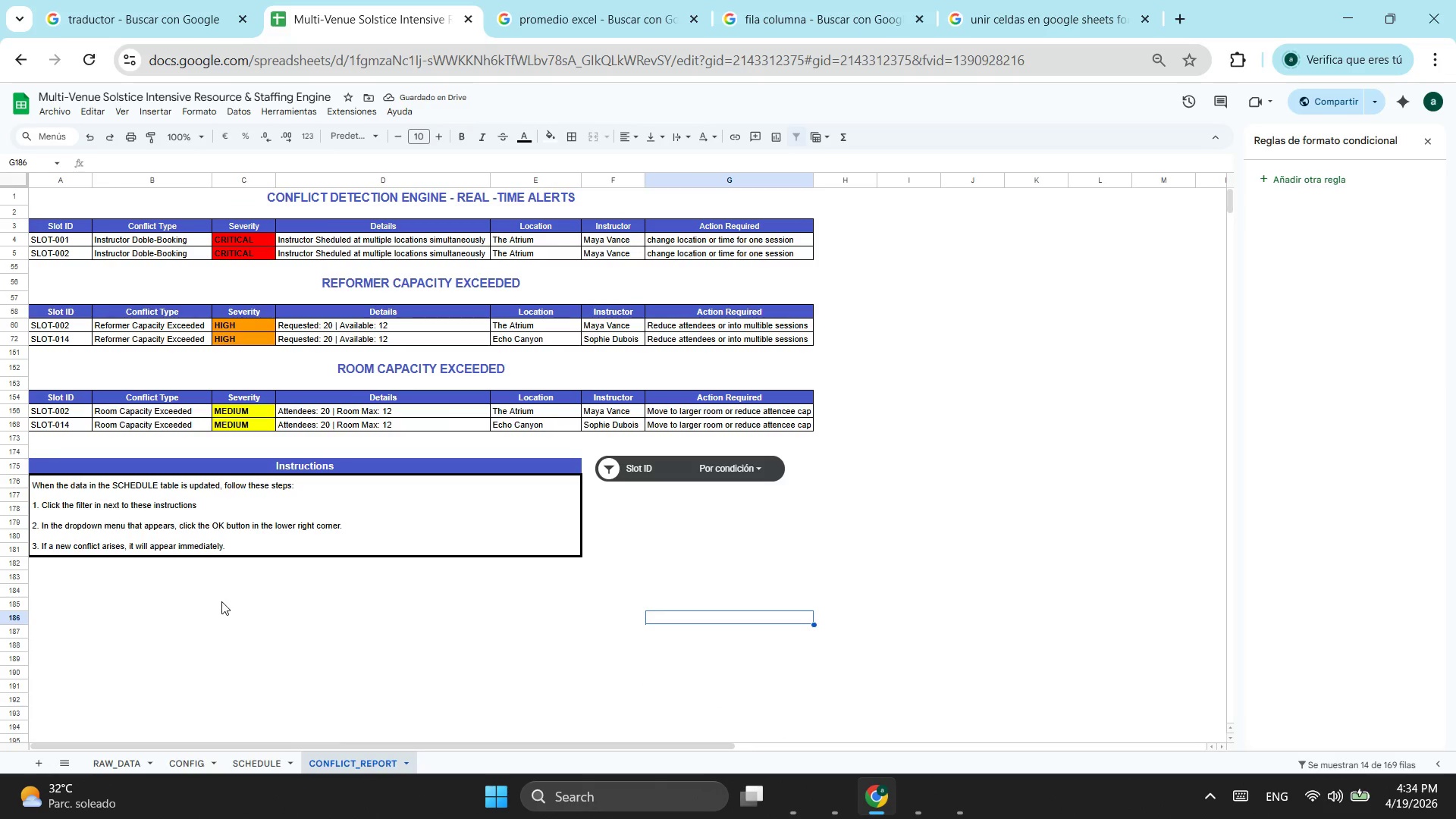 
left_click([259, 761])
 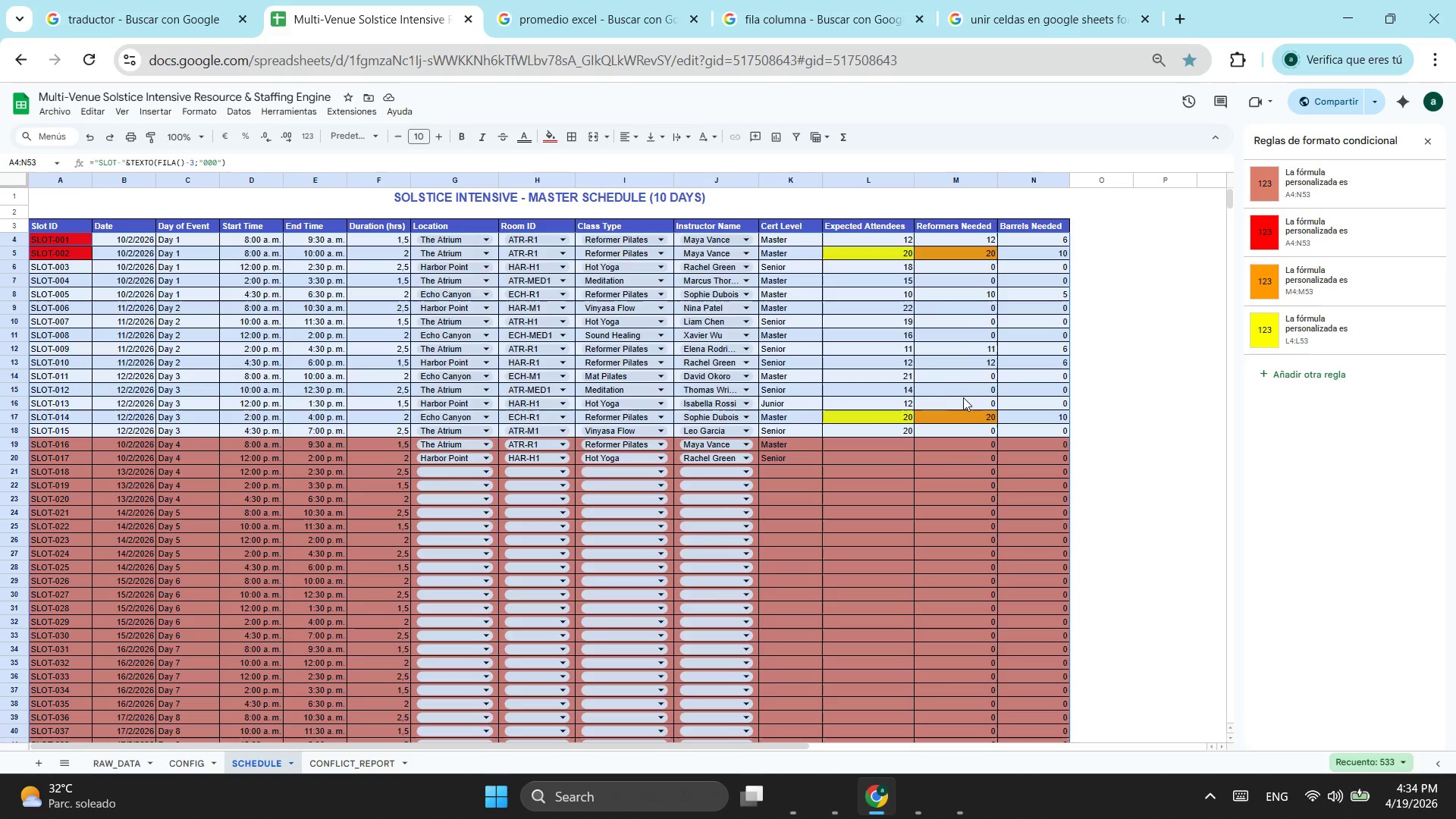 
left_click([899, 430])
 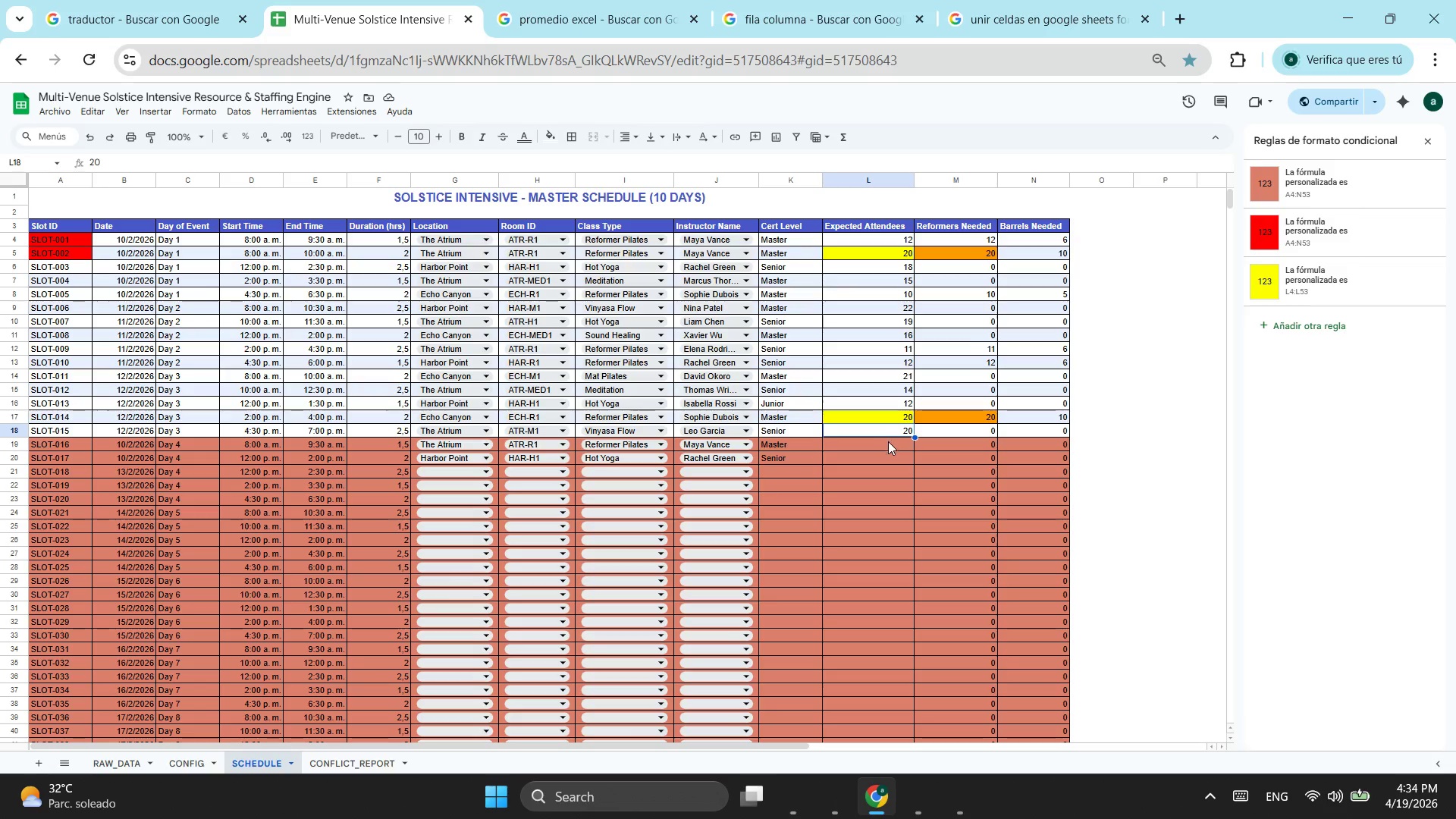 
left_click([865, 454])
 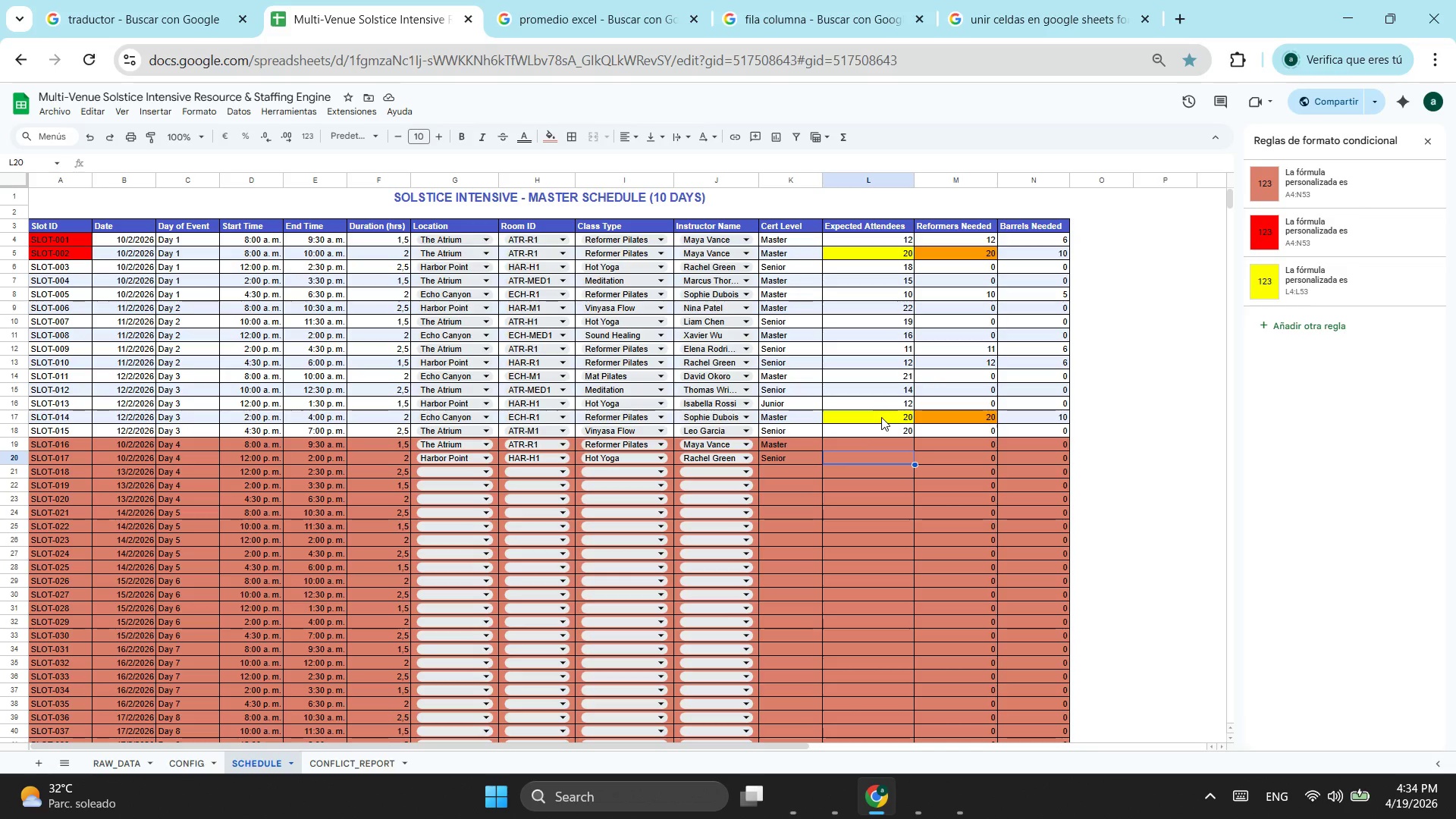 
left_click([871, 425])
 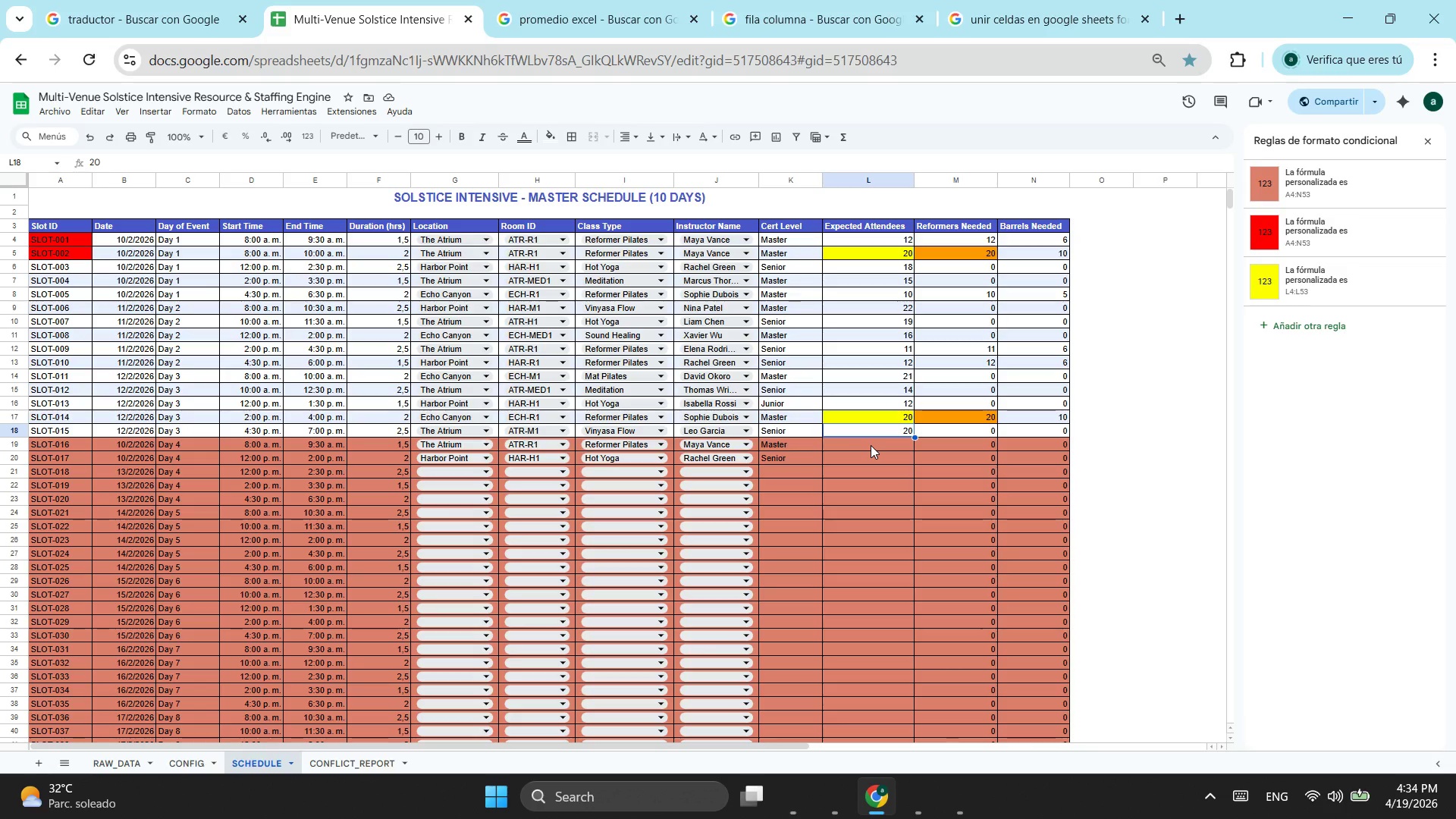 
wait(5.16)
 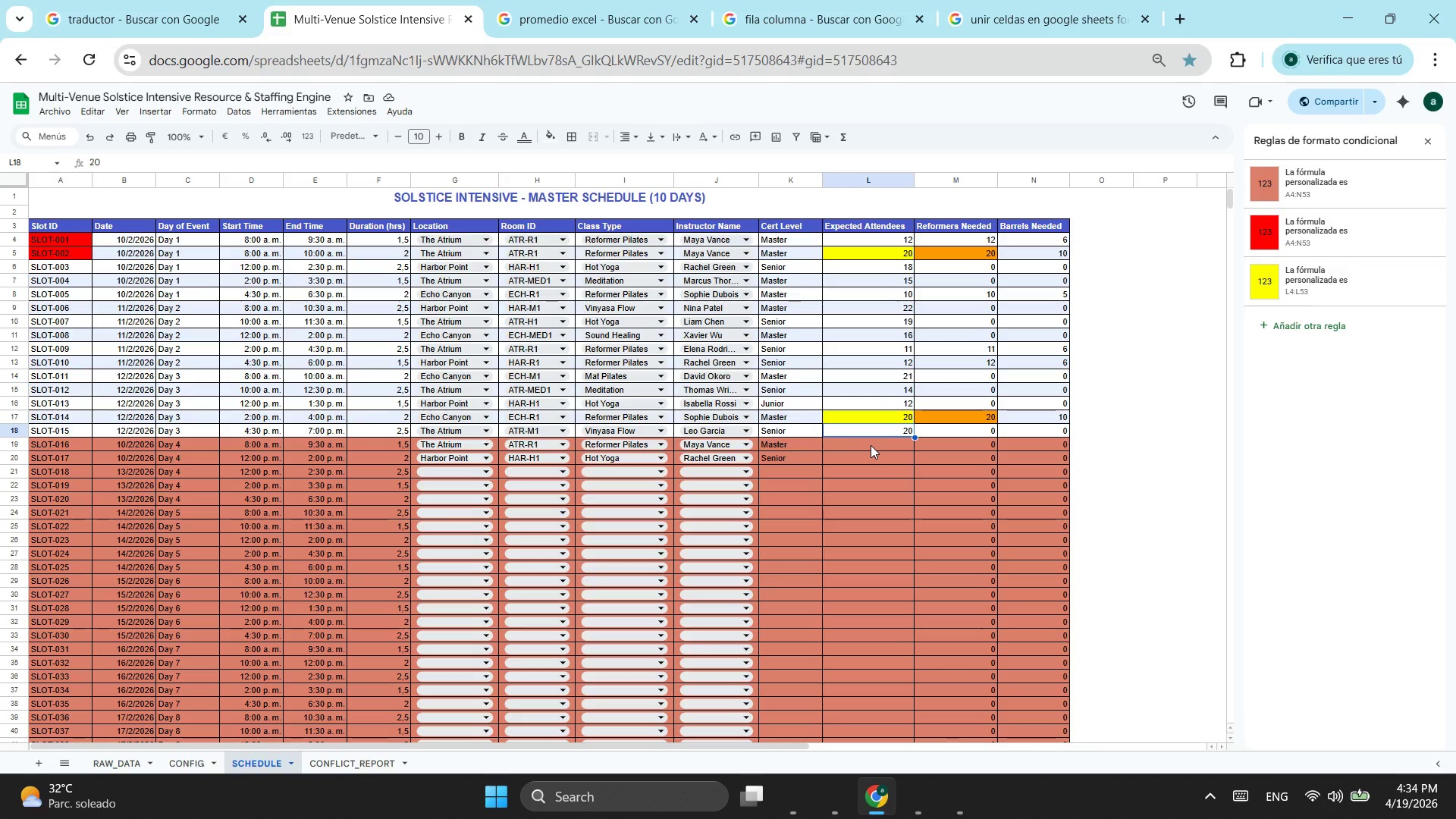 
type(25)
 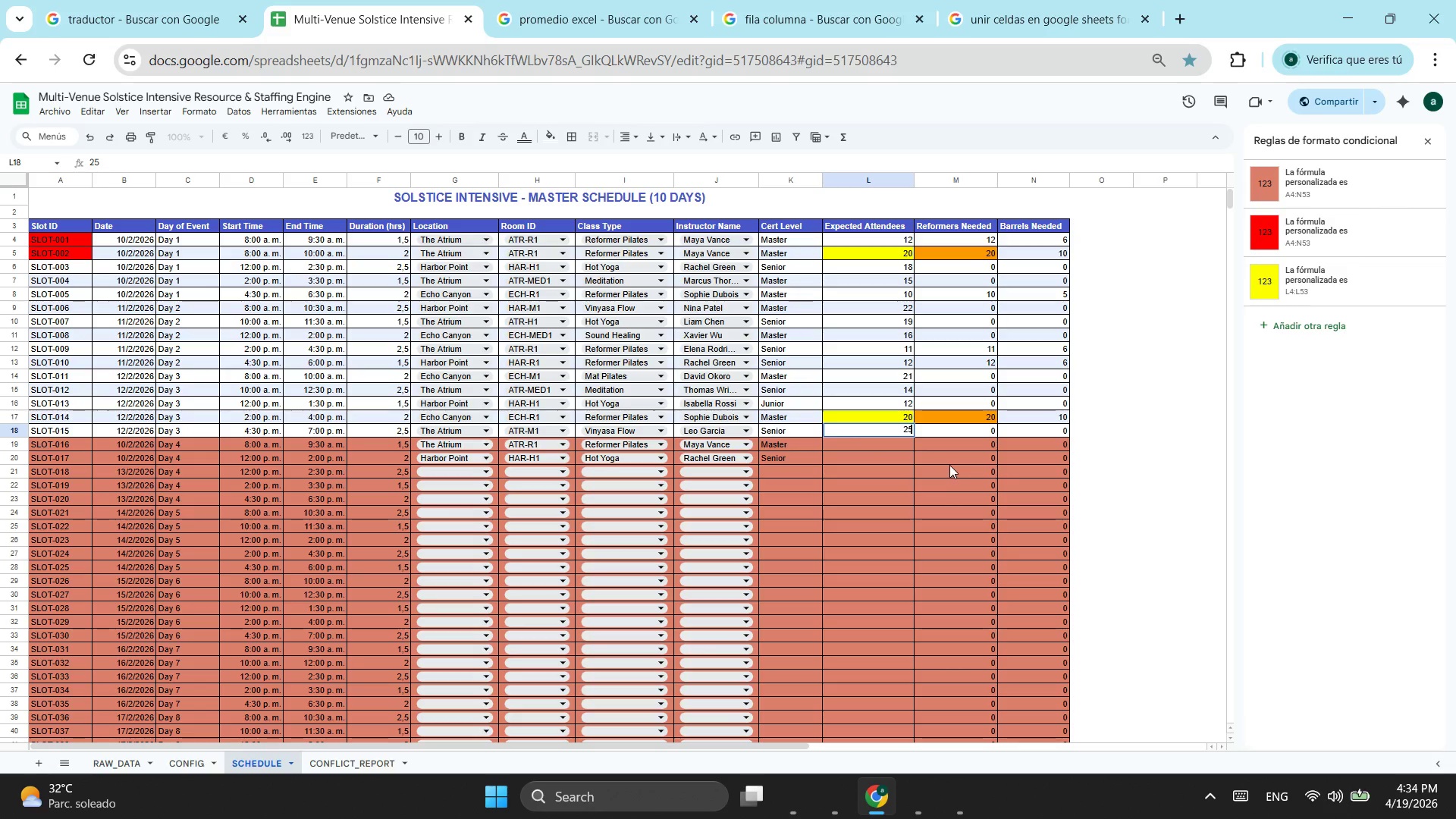 
left_click([948, 465])
 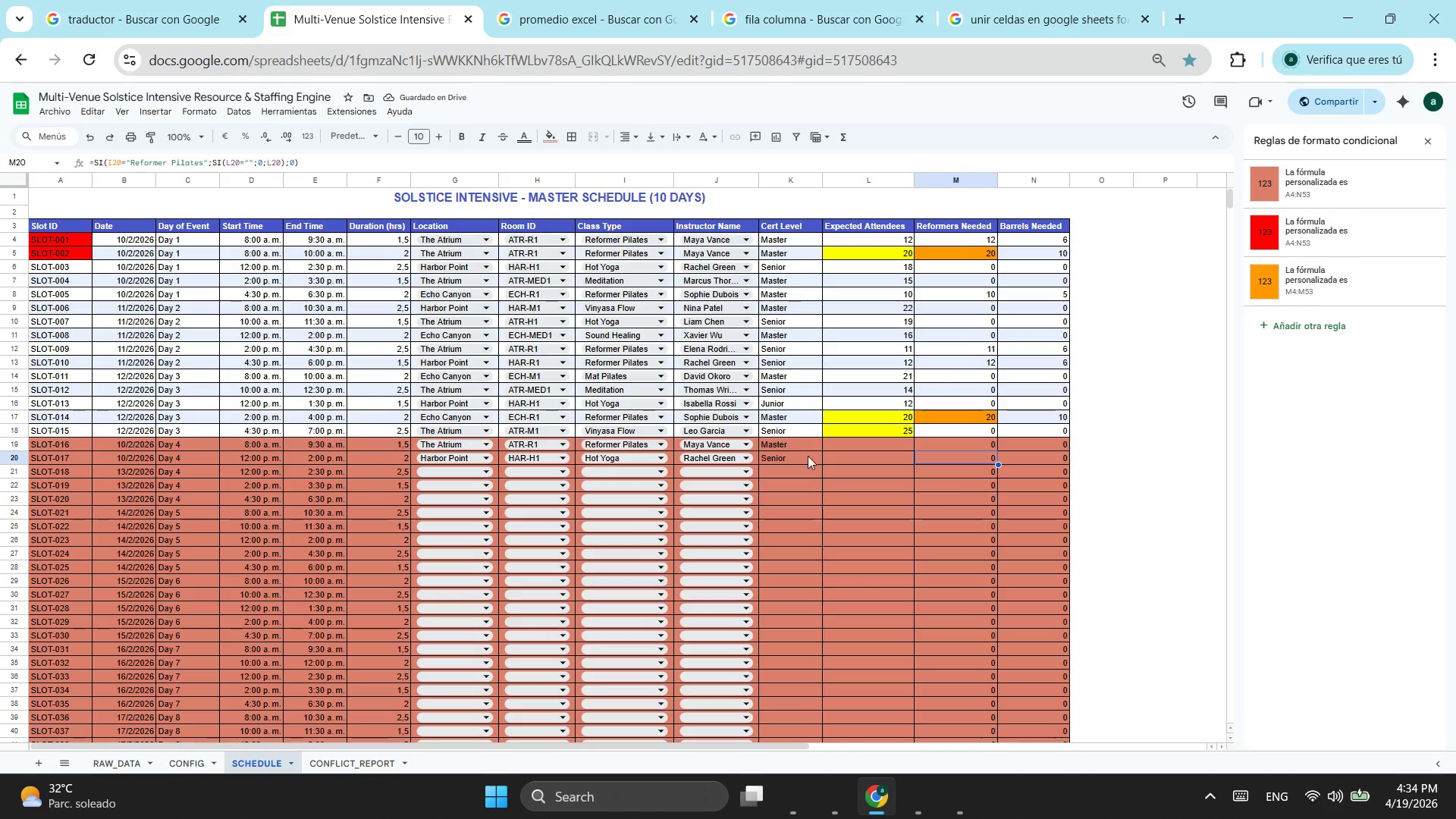 
left_click([315, 762])
 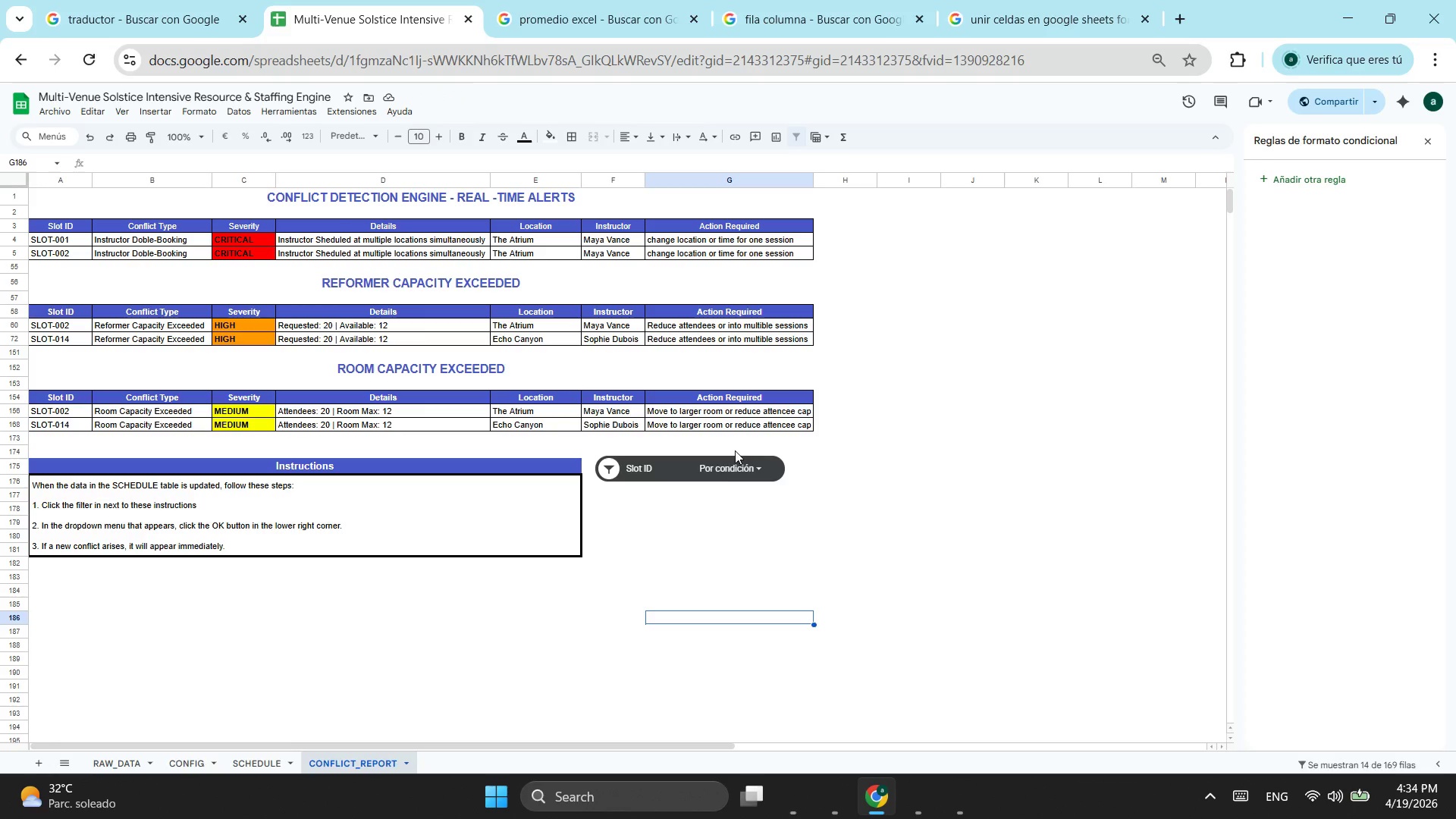 
left_click([754, 460])
 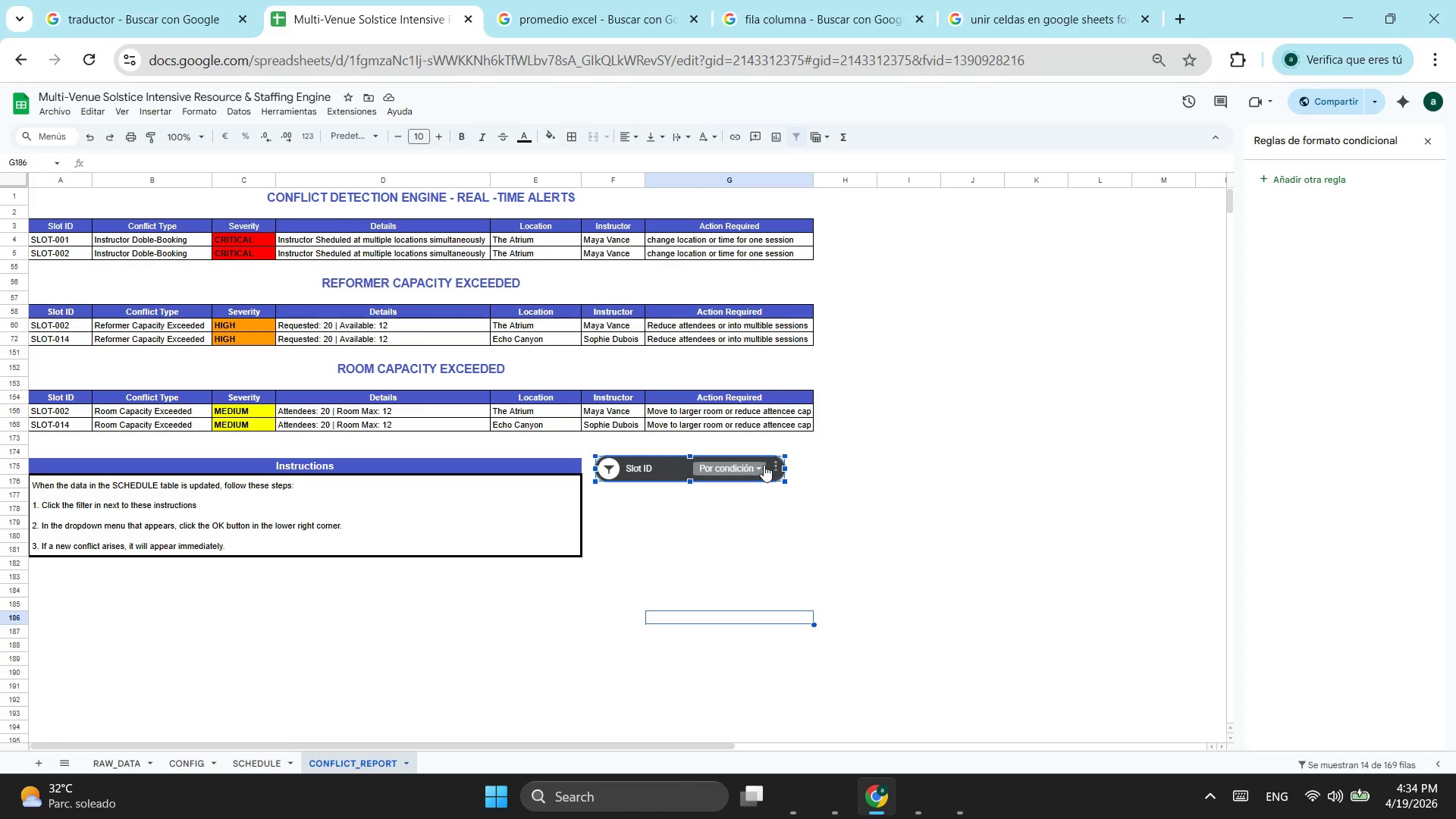 
left_click([765, 463])
 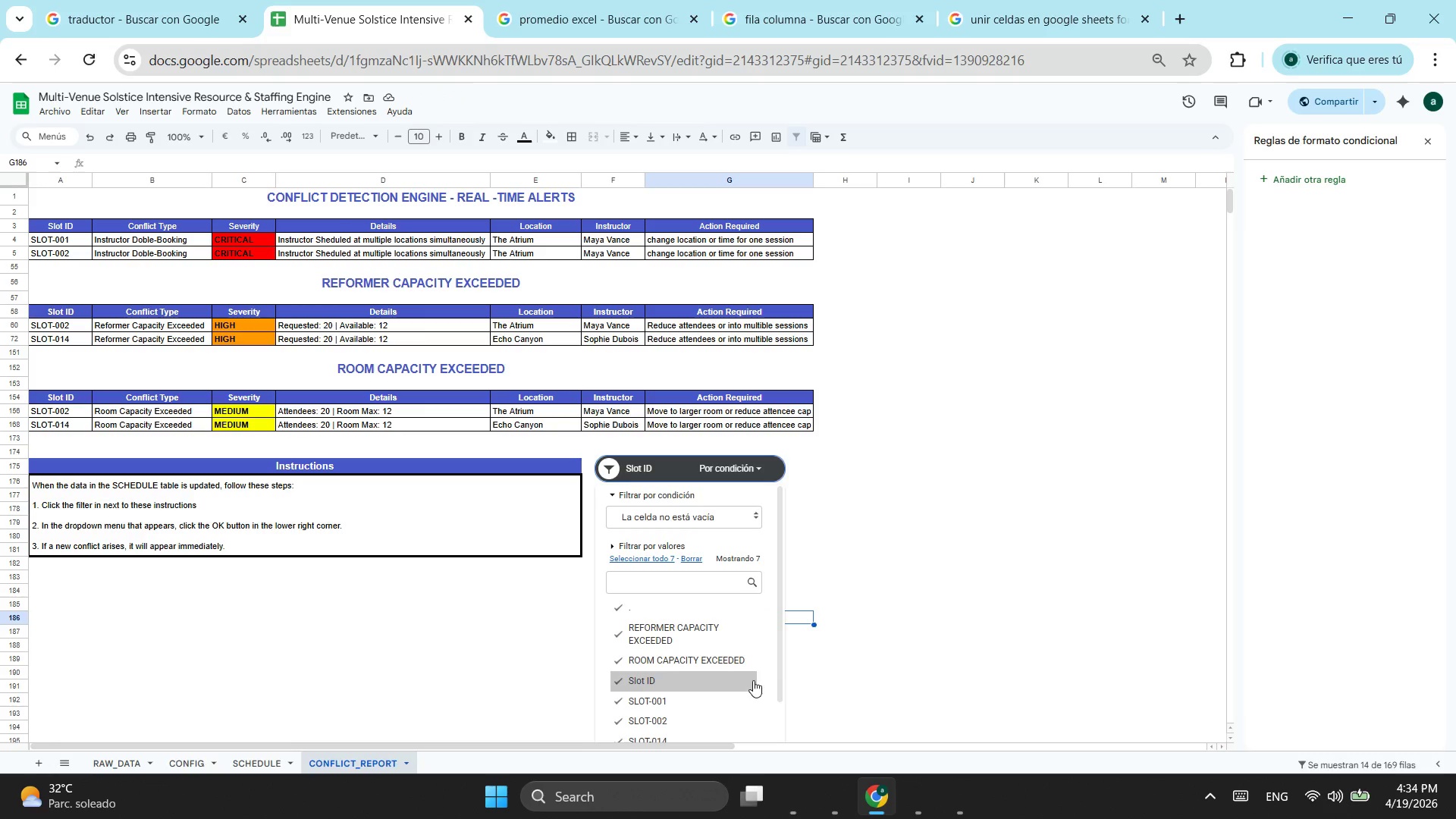 
scroll: coordinate [726, 671], scroll_direction: down, amount: 3.0
 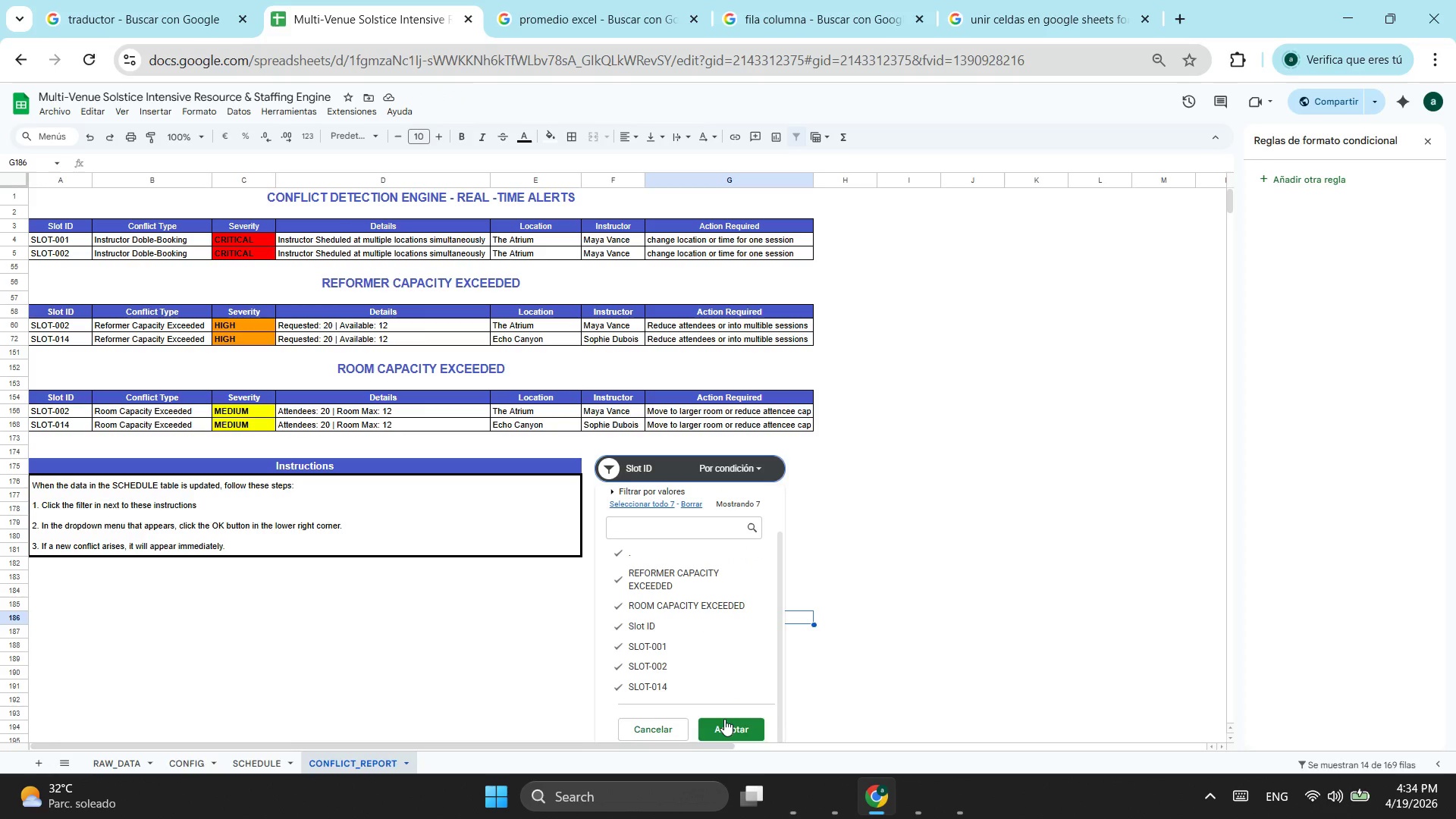 
left_click([724, 721])
 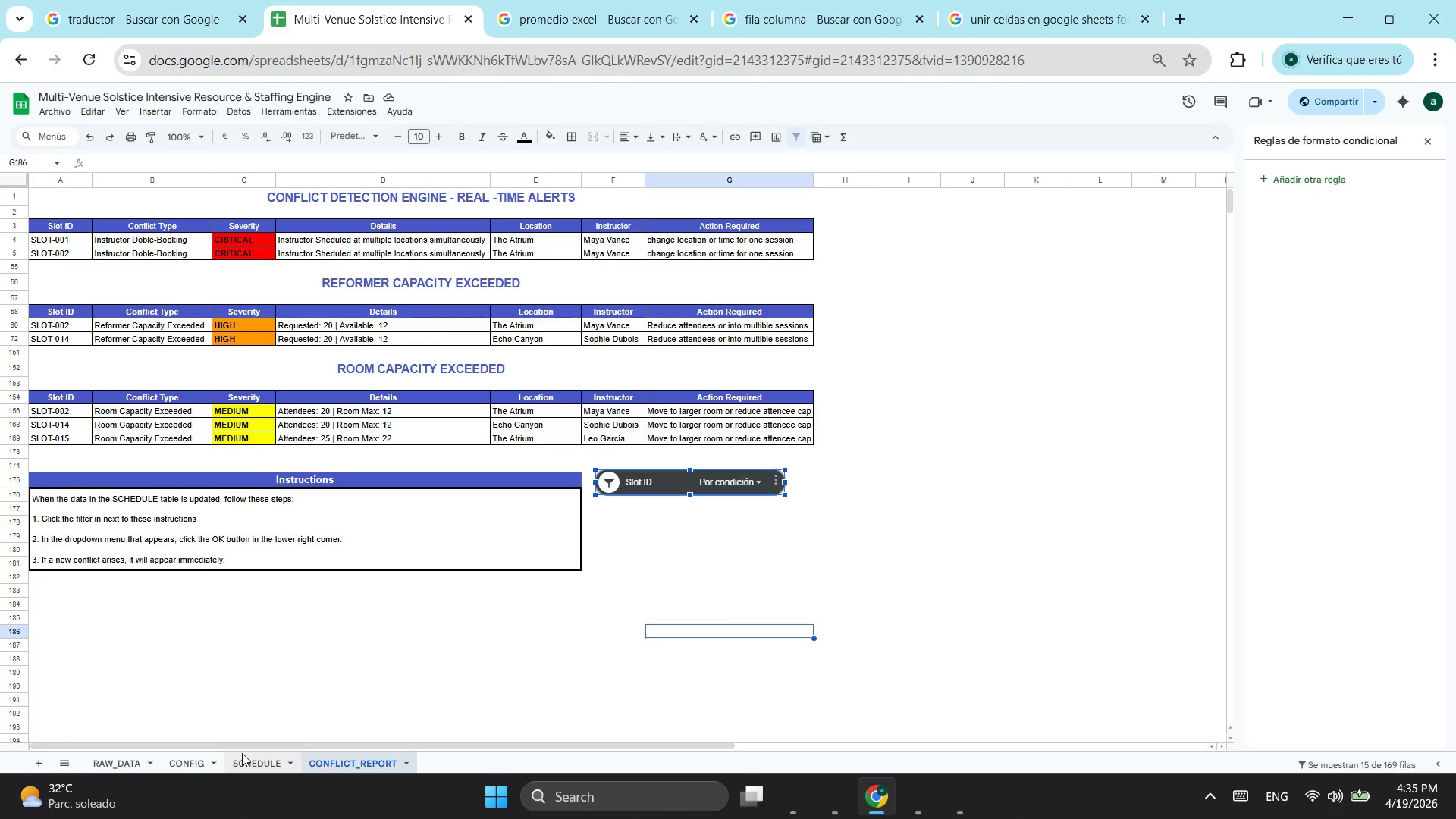 
wait(29.55)
 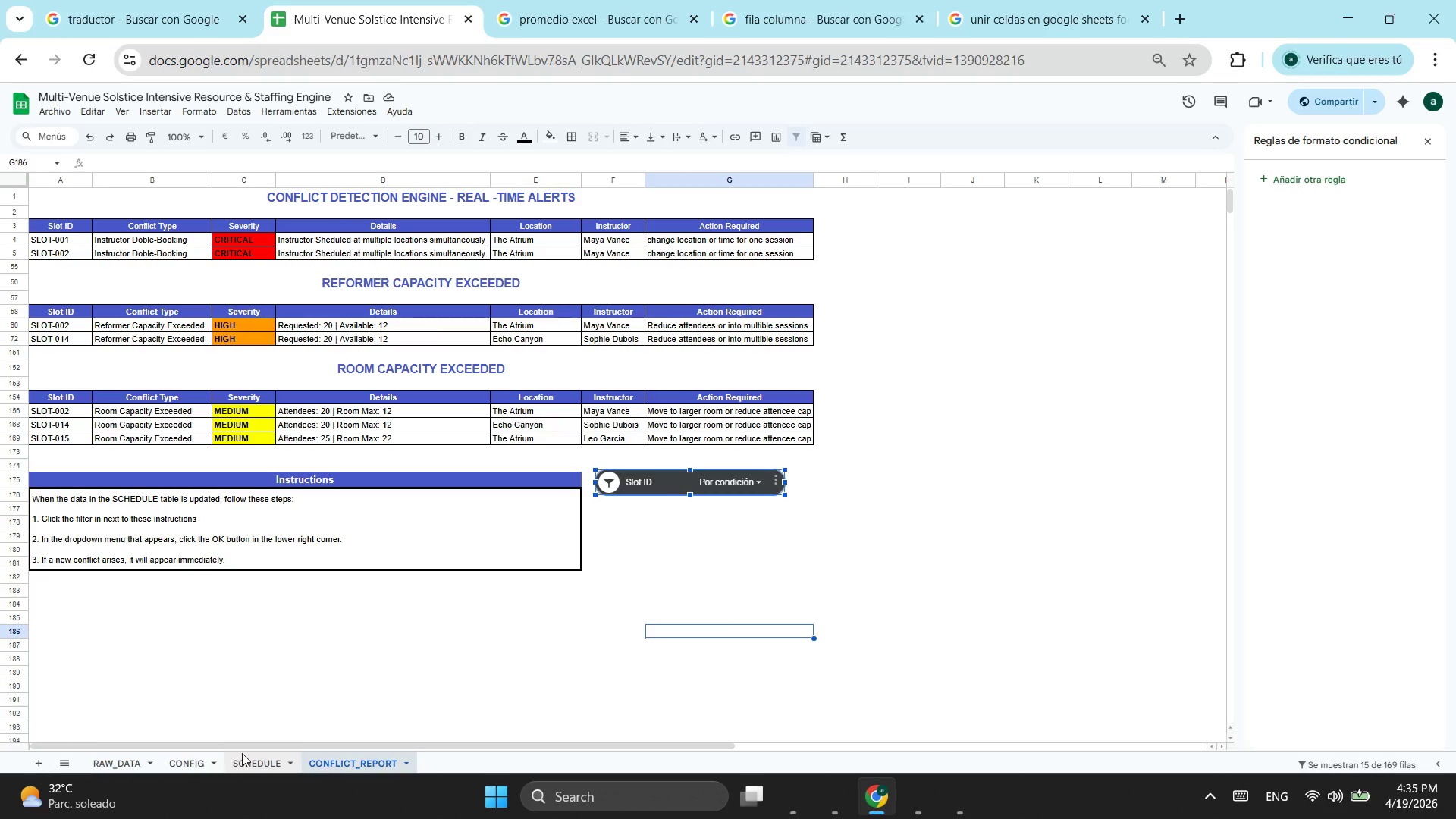 
left_click([249, 762])
 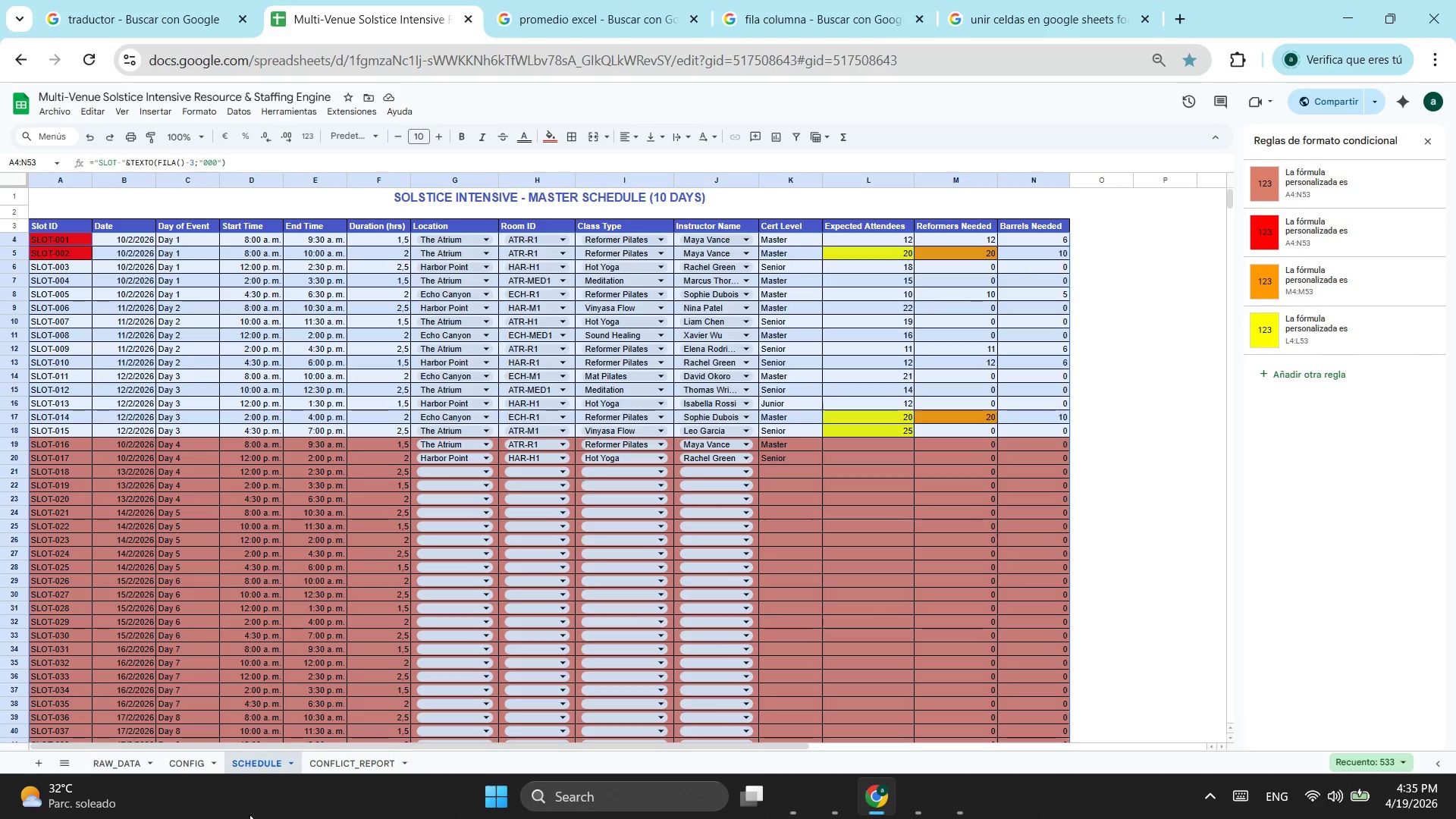 
left_click([183, 764])
 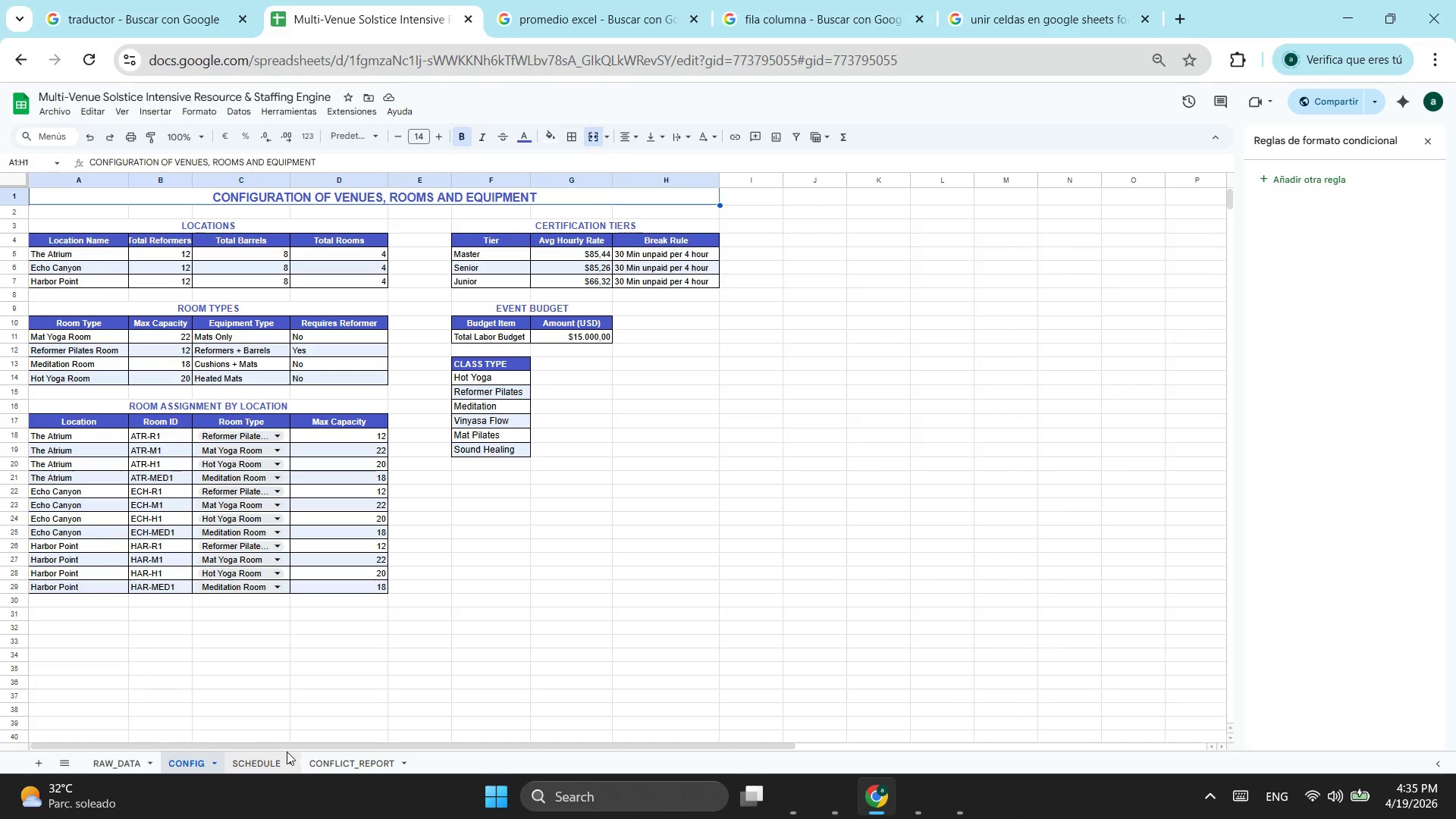 
left_click([261, 758])
 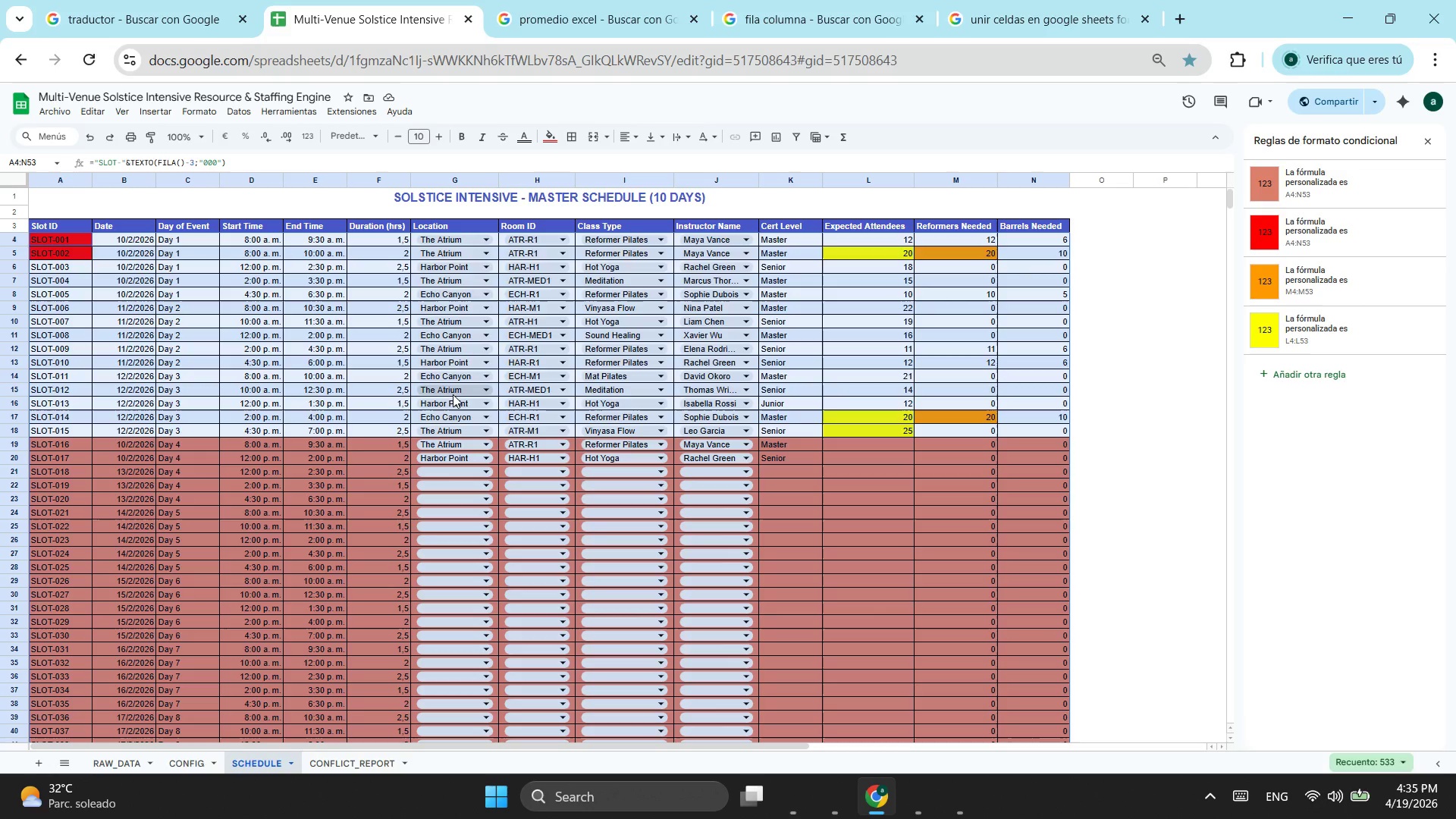 
scroll: coordinate [453, 394], scroll_direction: down, amount: 3.0
 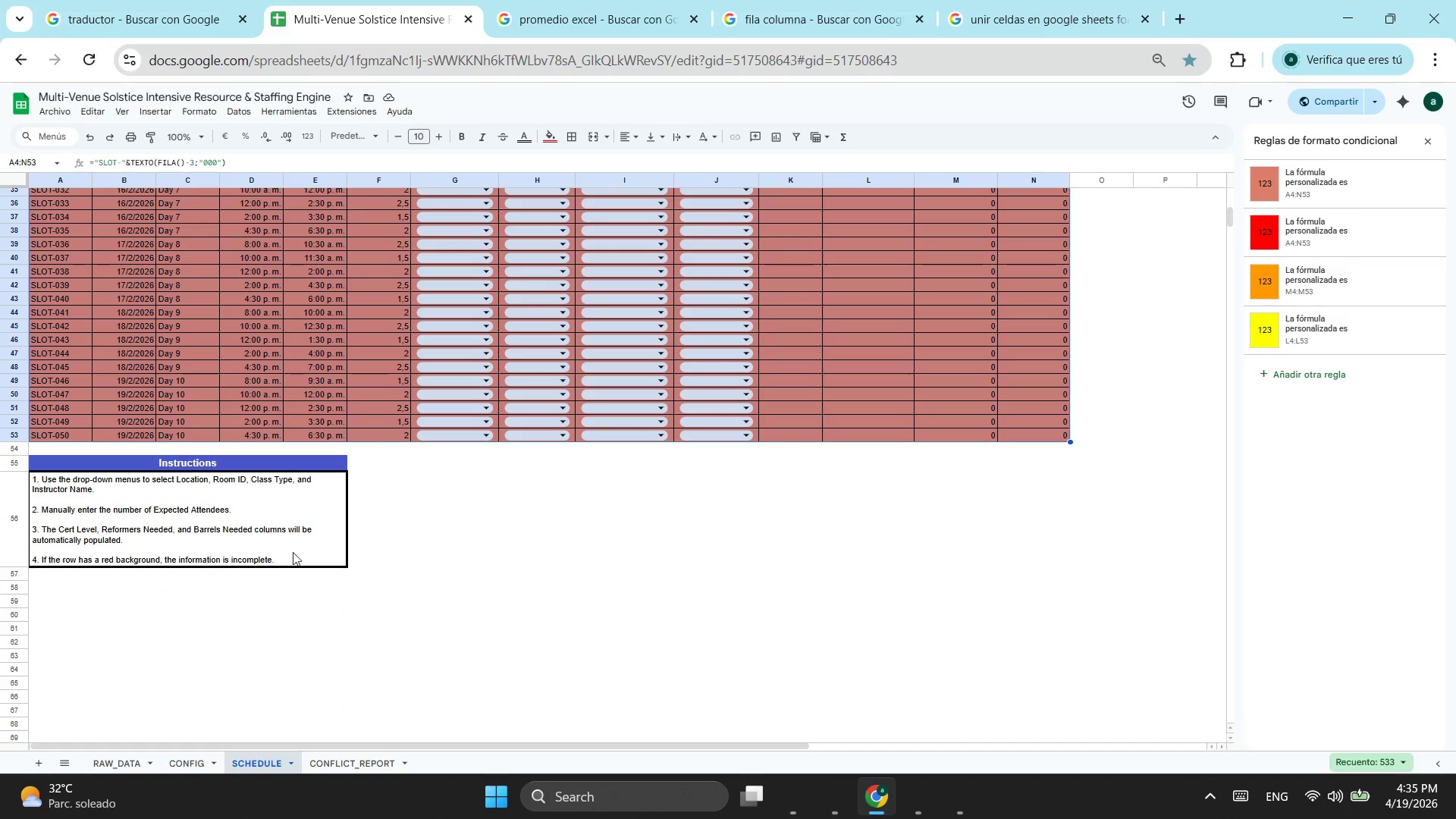 
double_click([290, 558])
 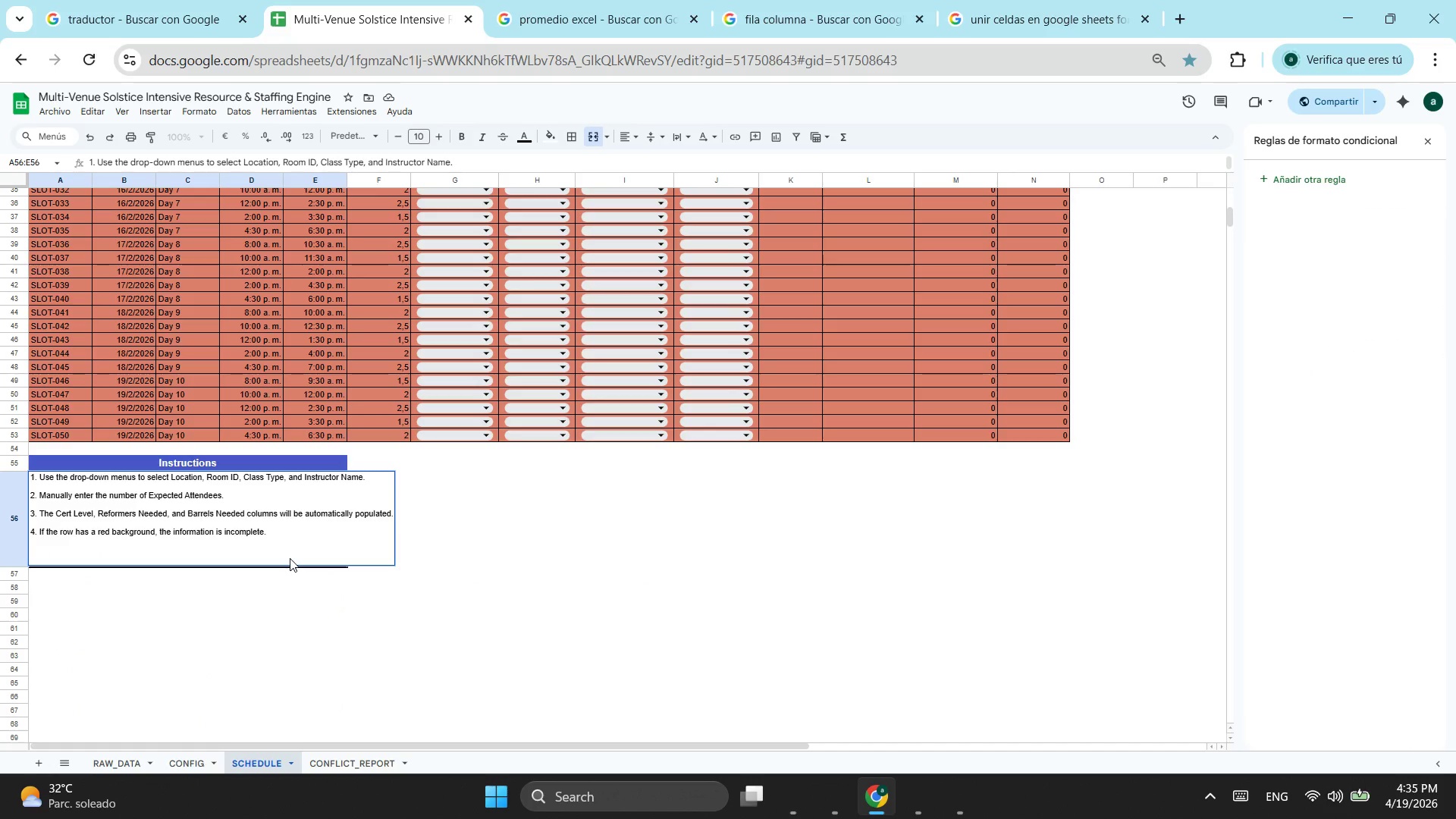 
key(Enter)
 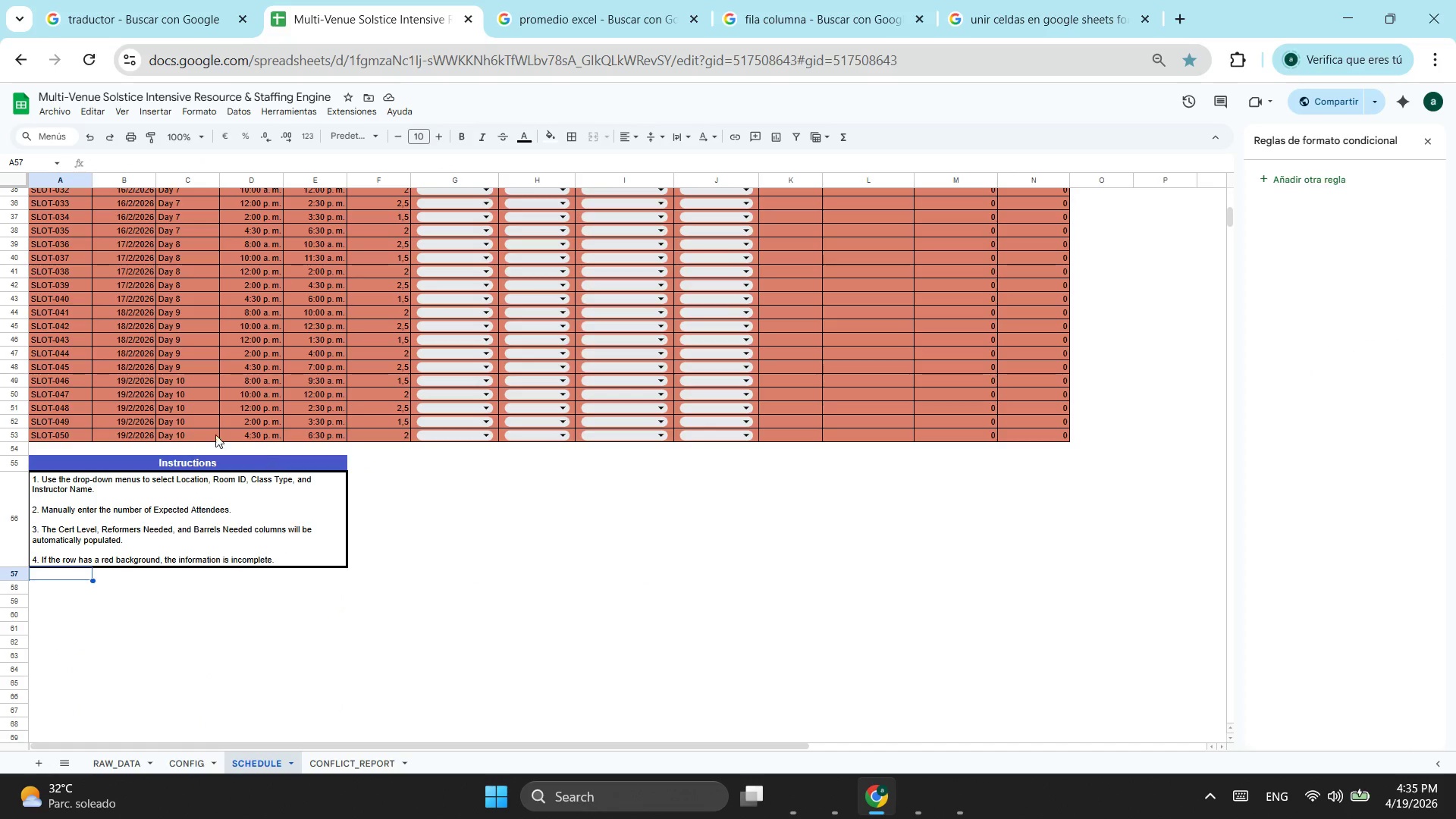 
left_click([111, 542])
 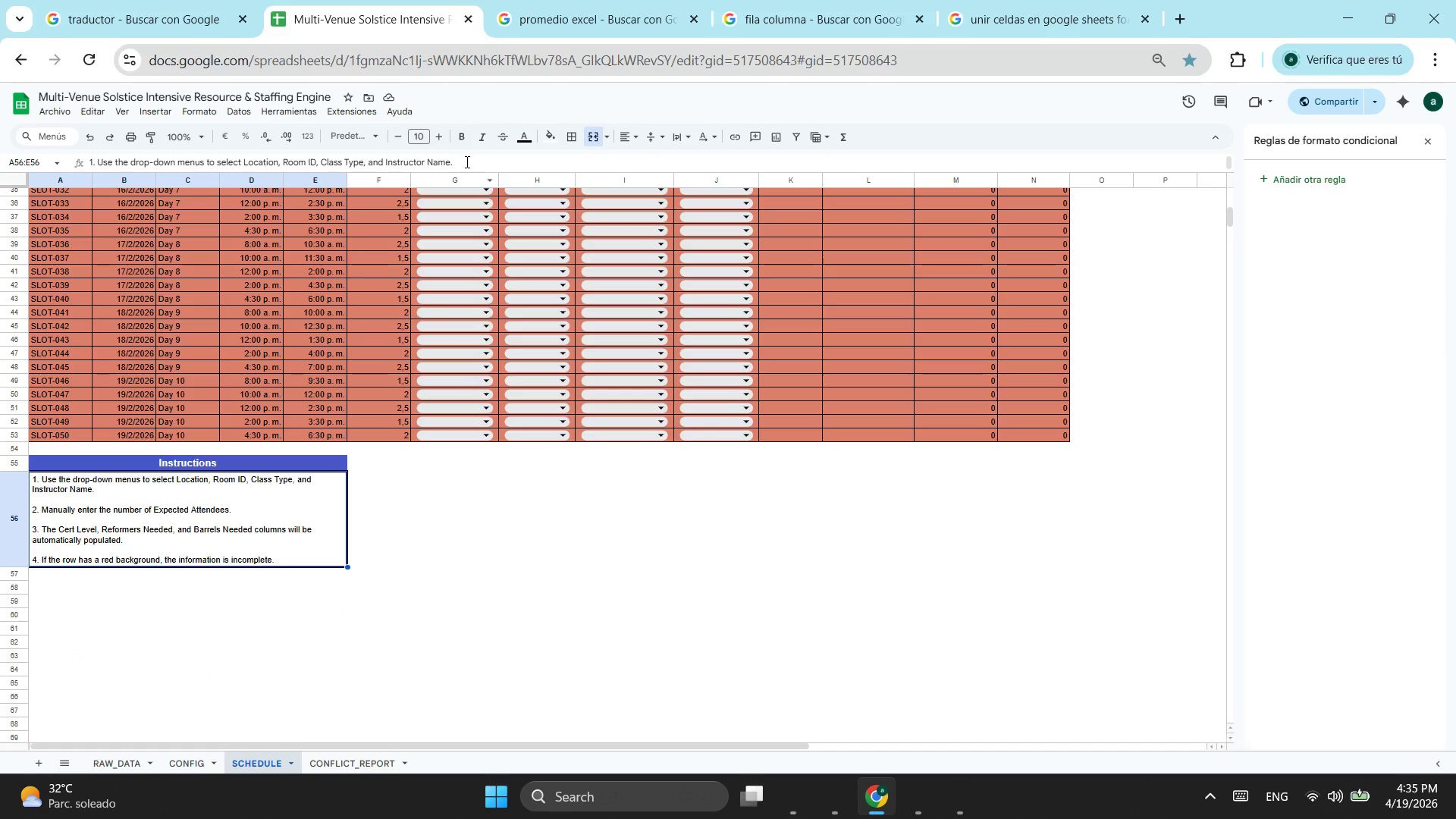 
left_click([466, 162])
 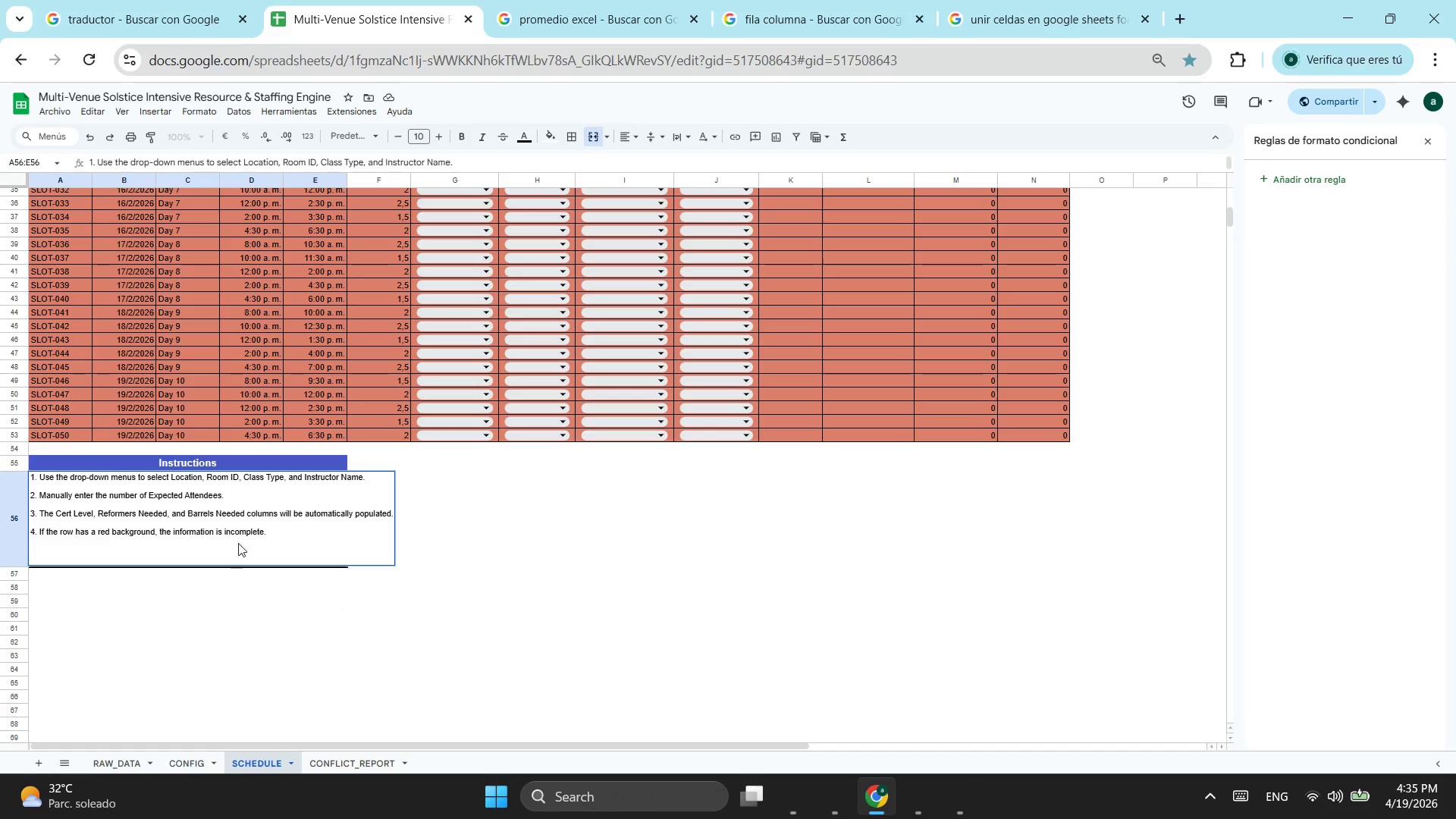 
left_click([290, 533])
 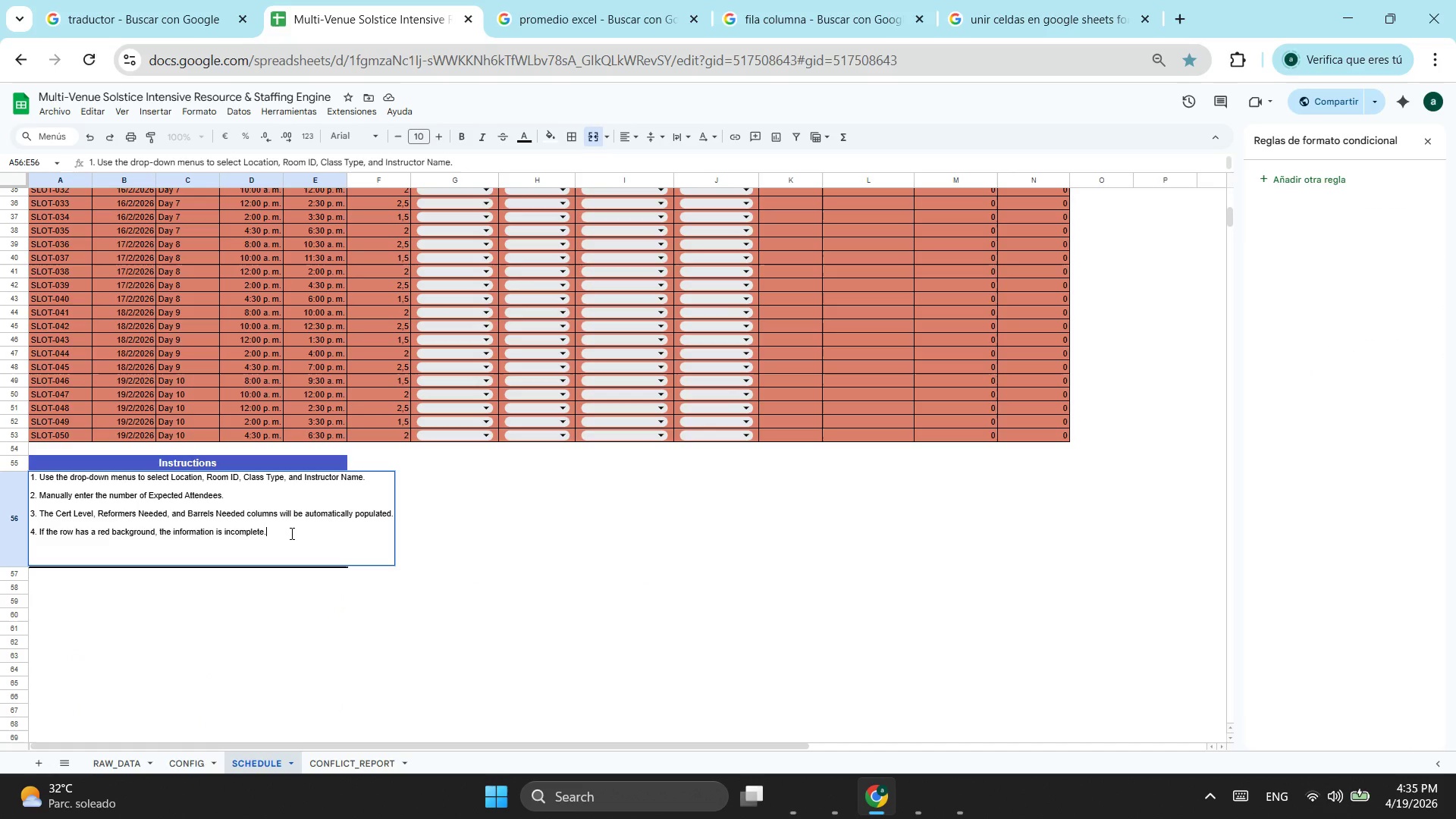 
key(Shift+ShiftLeft)
 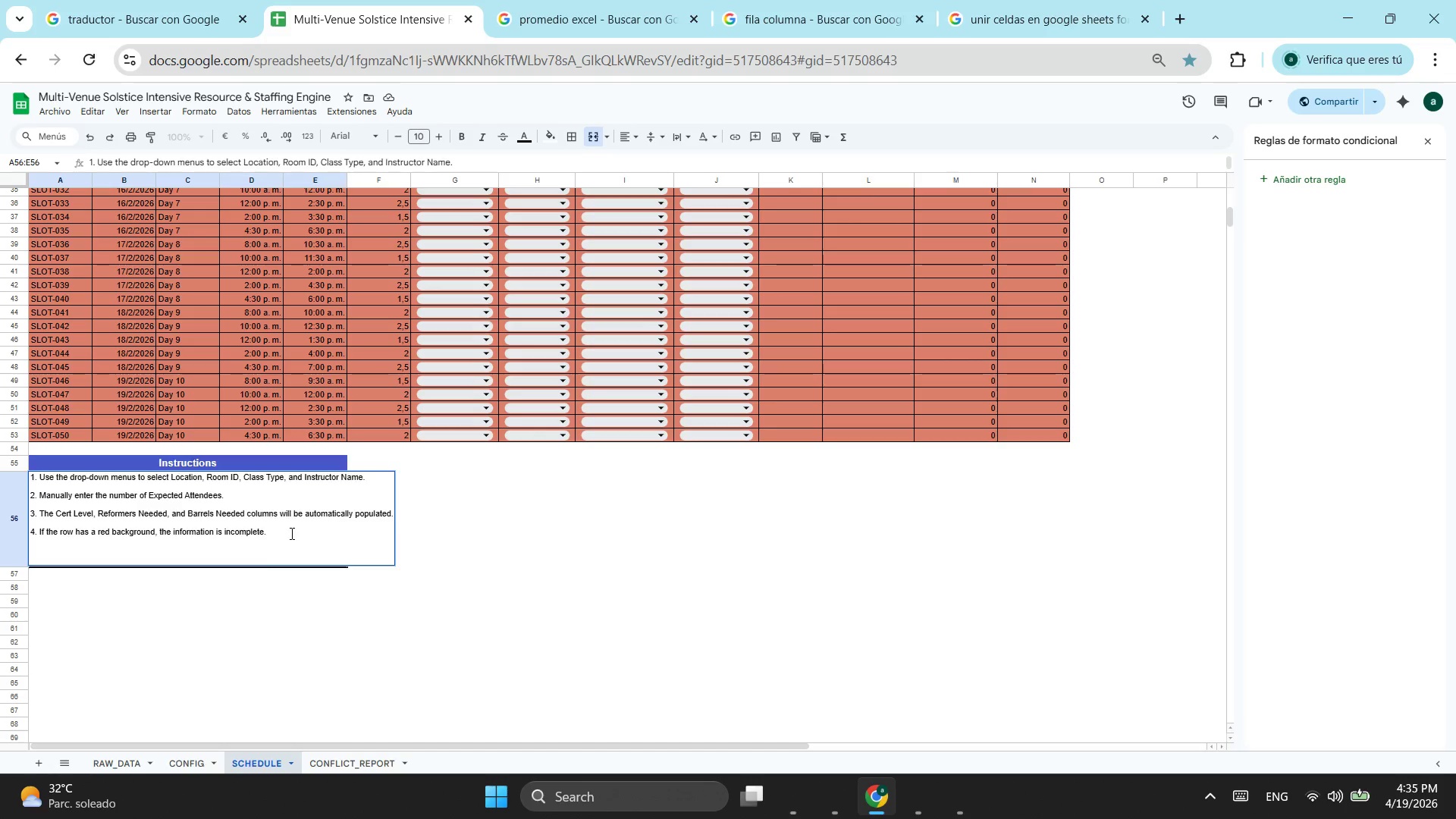 
key(Shift+Enter)
 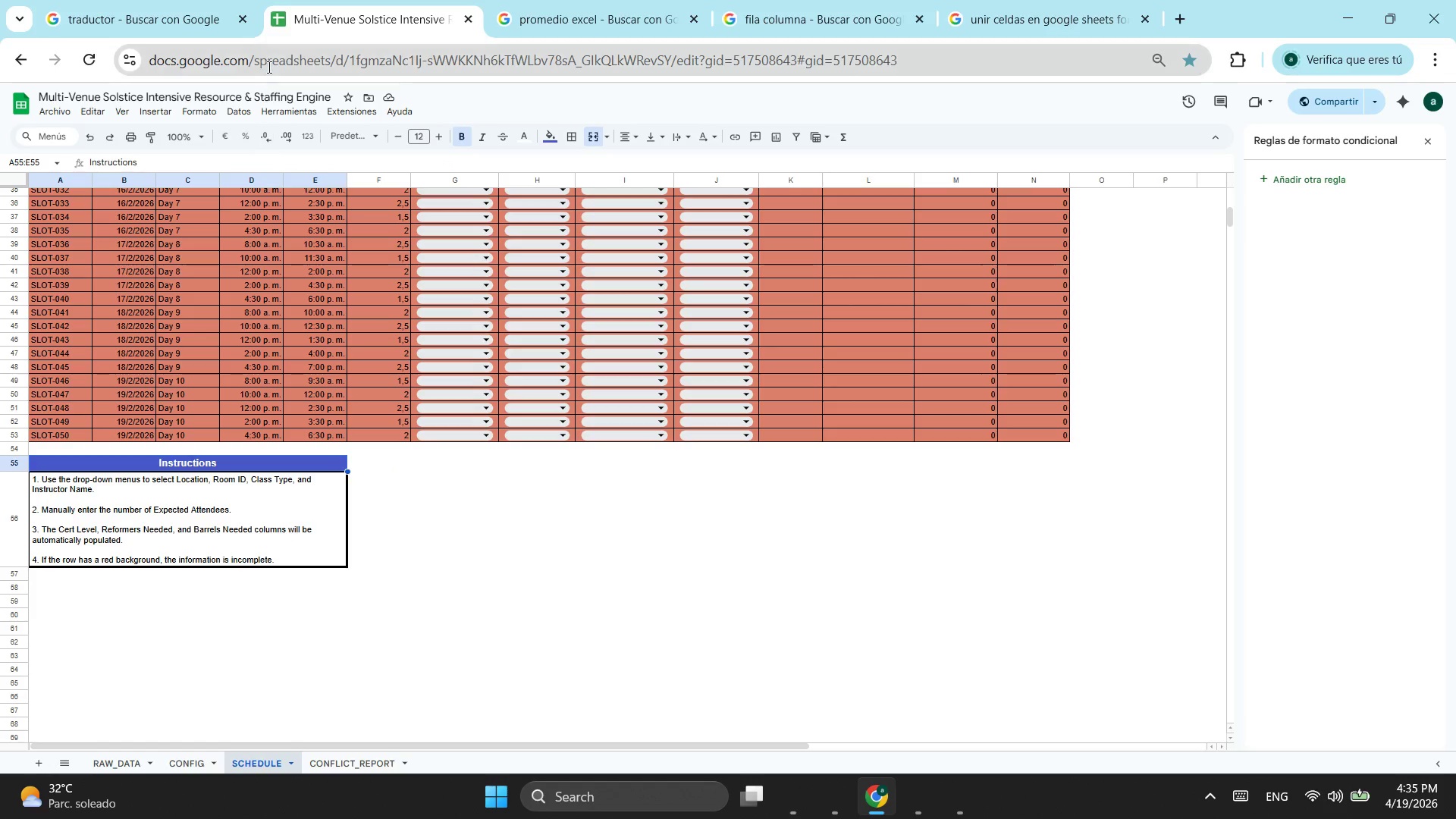 
key(CapsLock)
 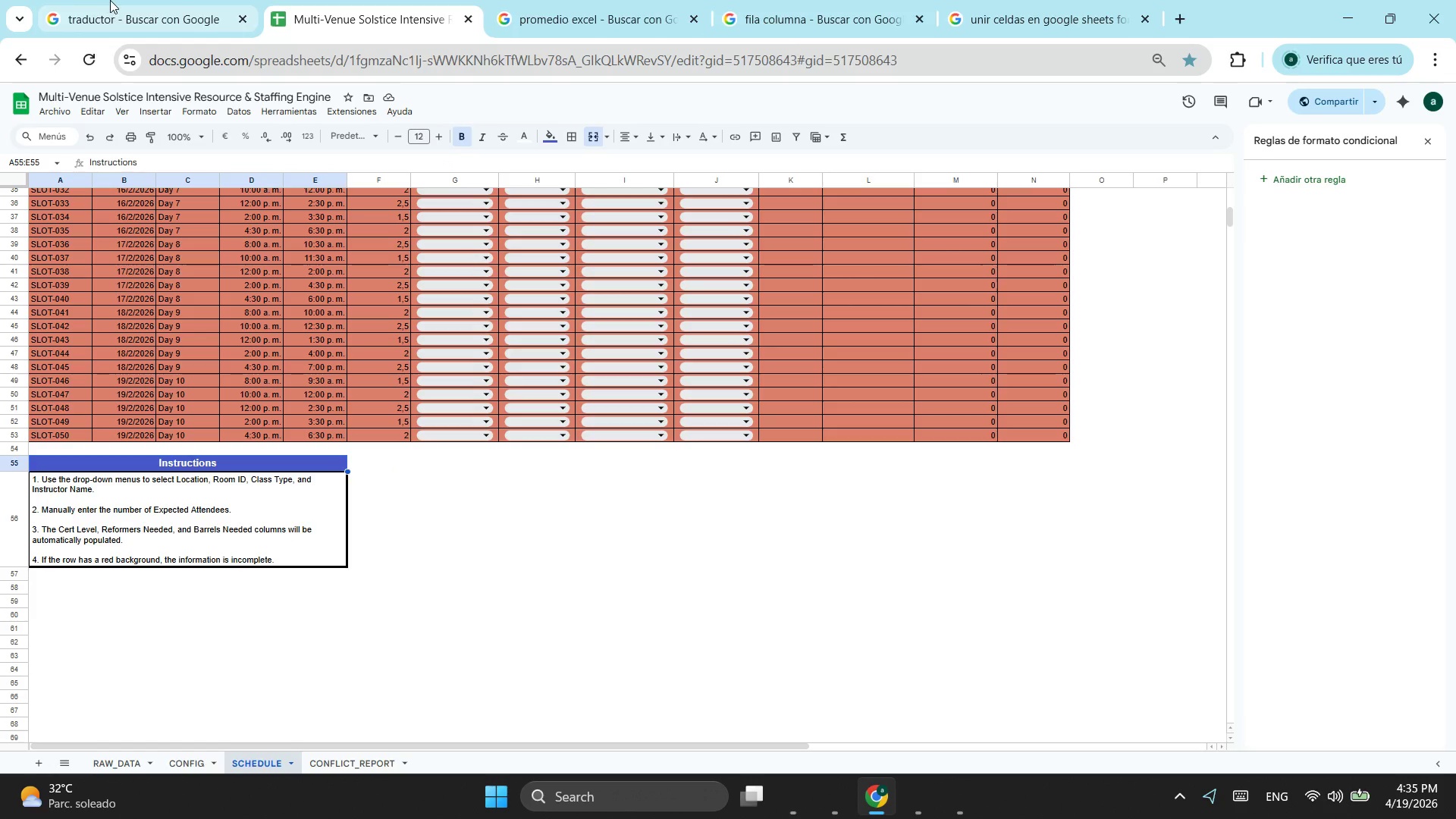 
left_click([111, 0])
 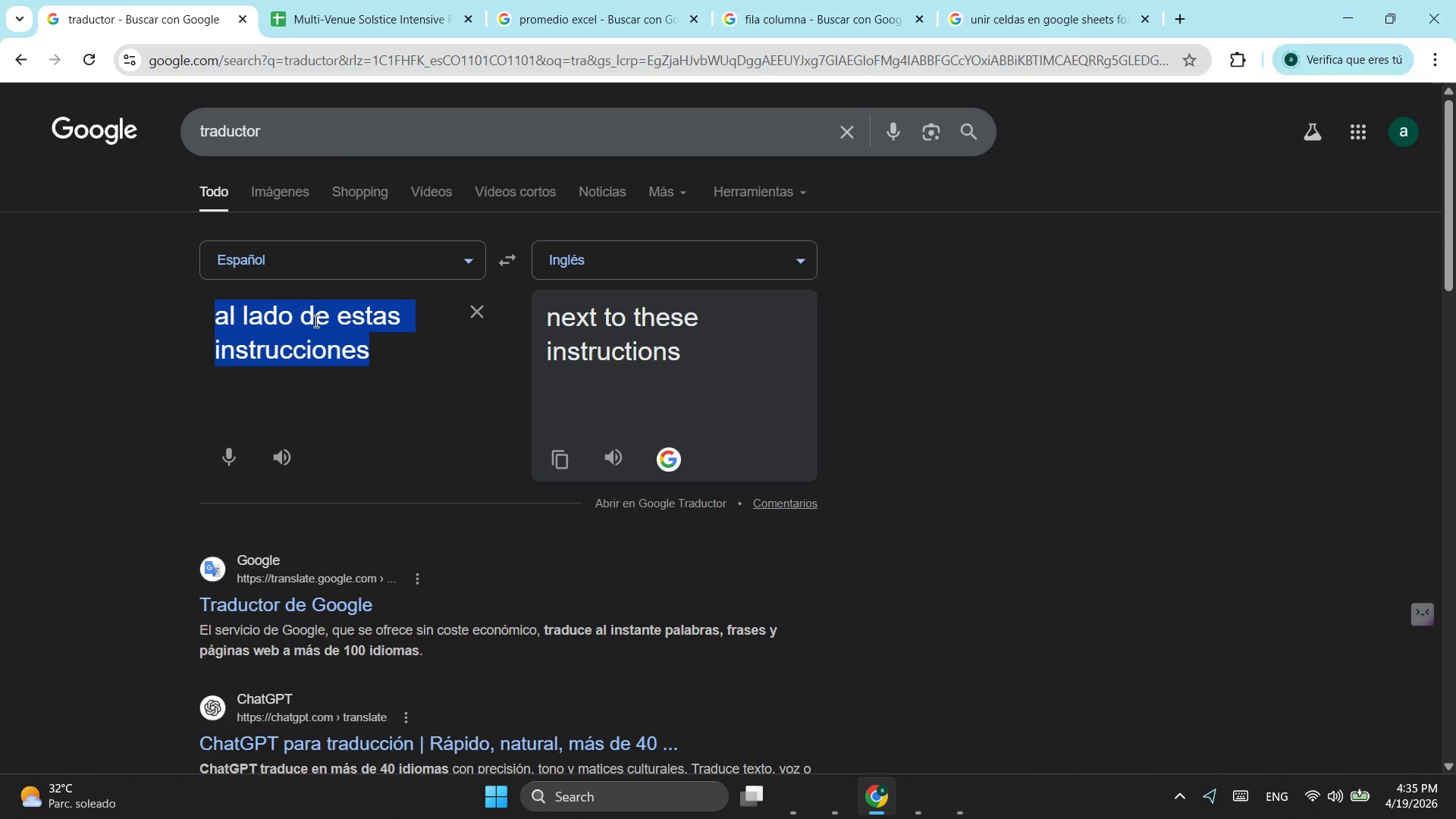 
type(5. SI )
 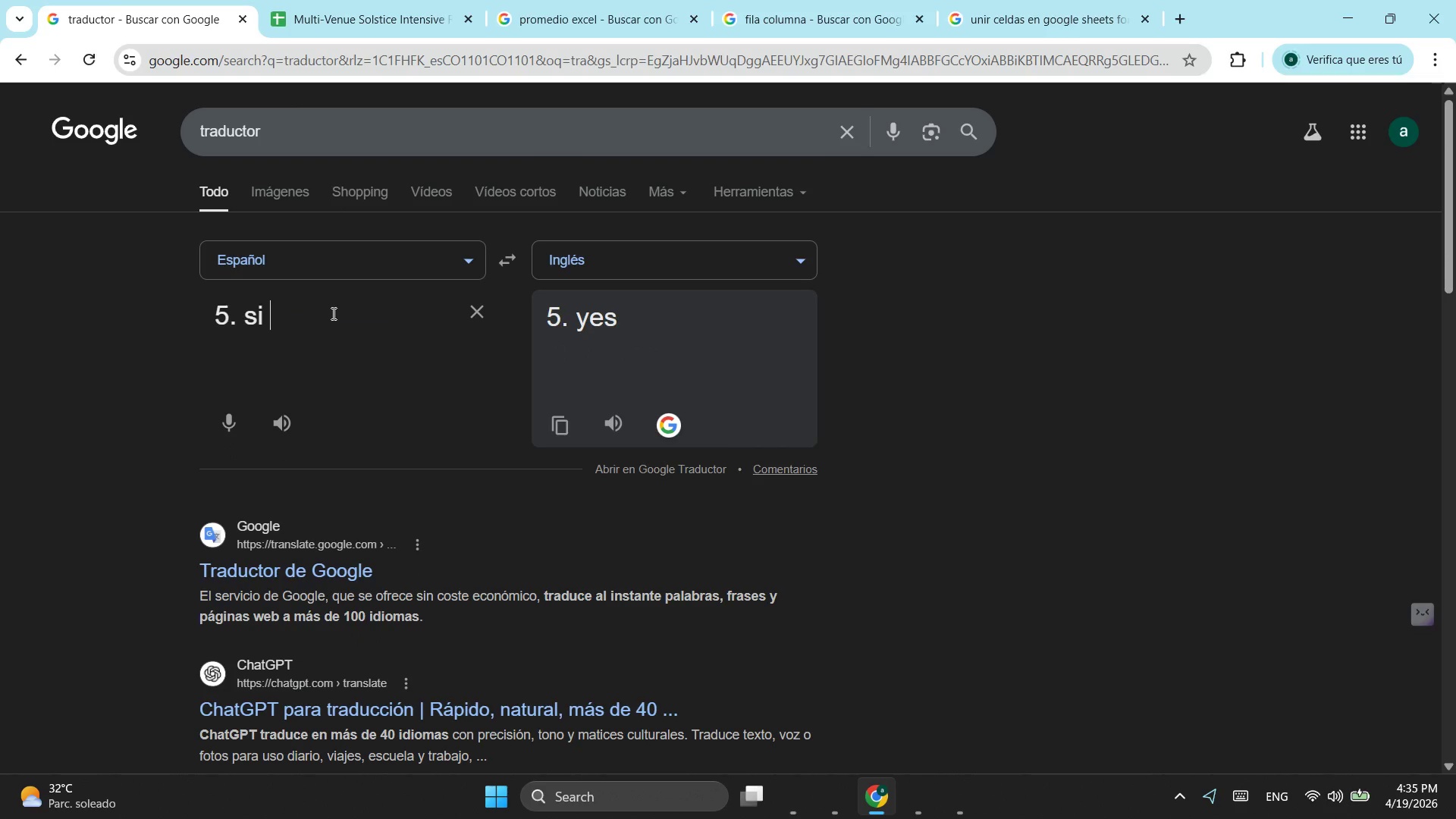 
left_click([322, 0])
 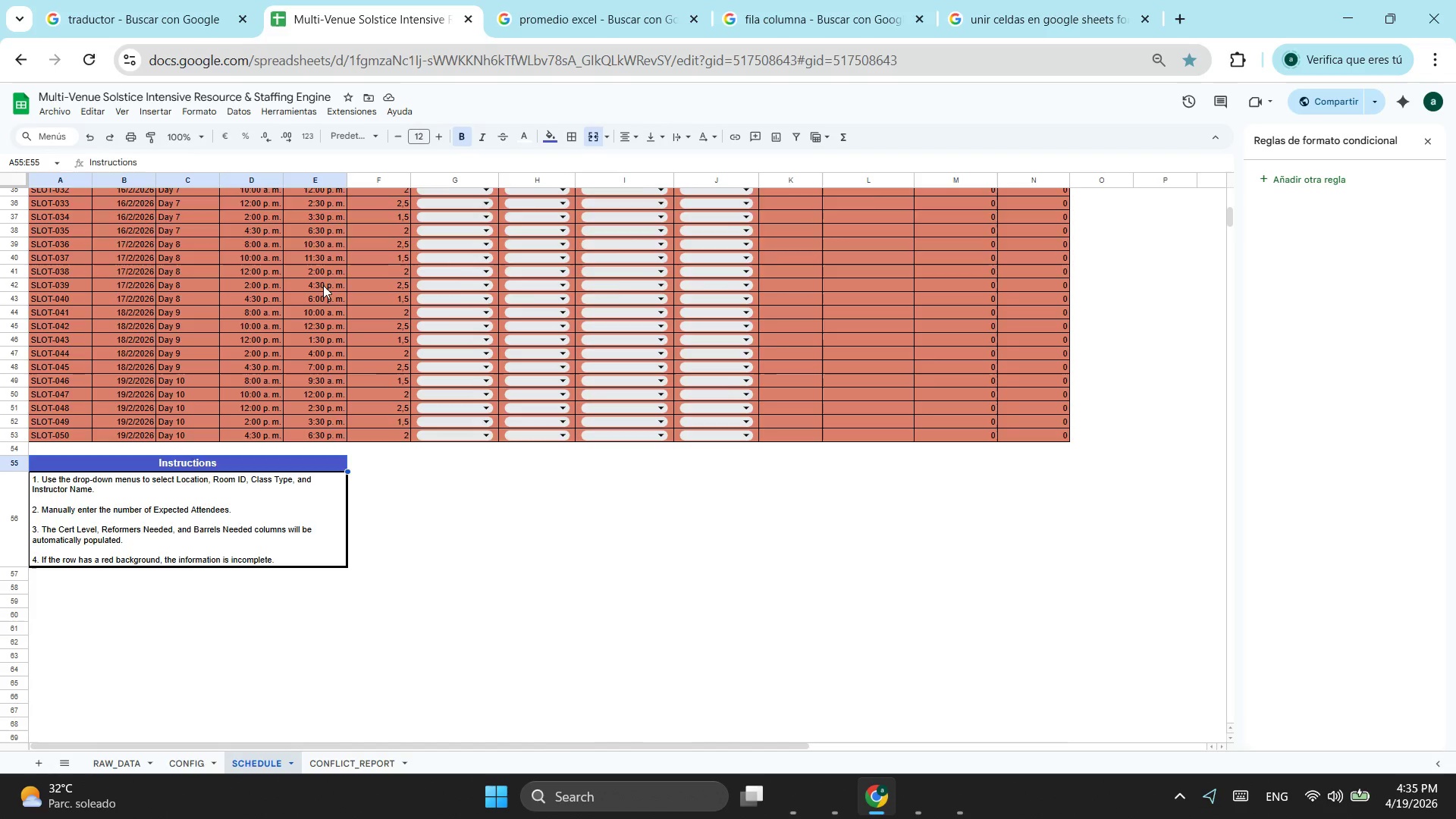 
scroll: coordinate [326, 420], scroll_direction: up, amount: 3.0
 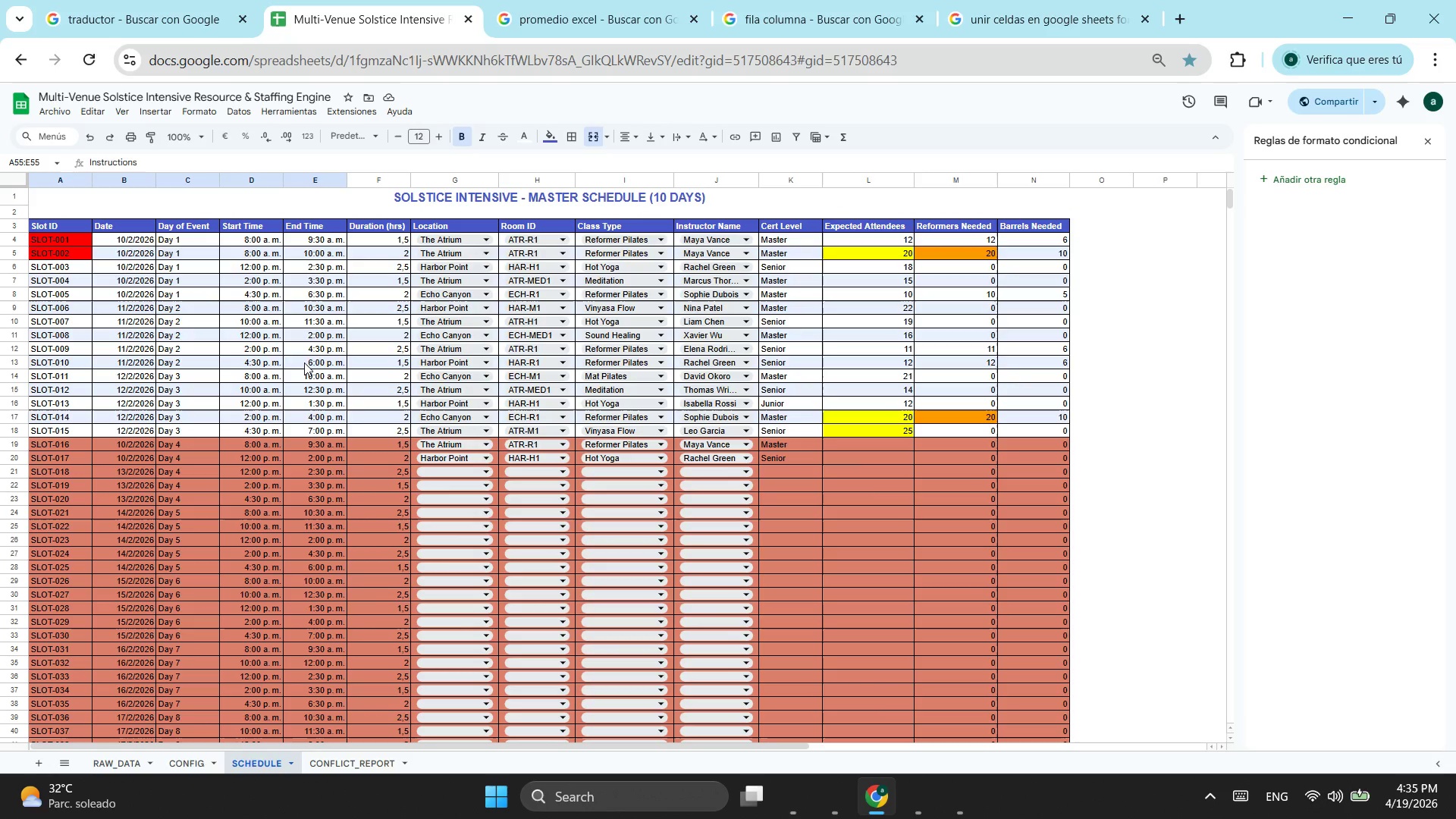 
left_click([341, 763])
 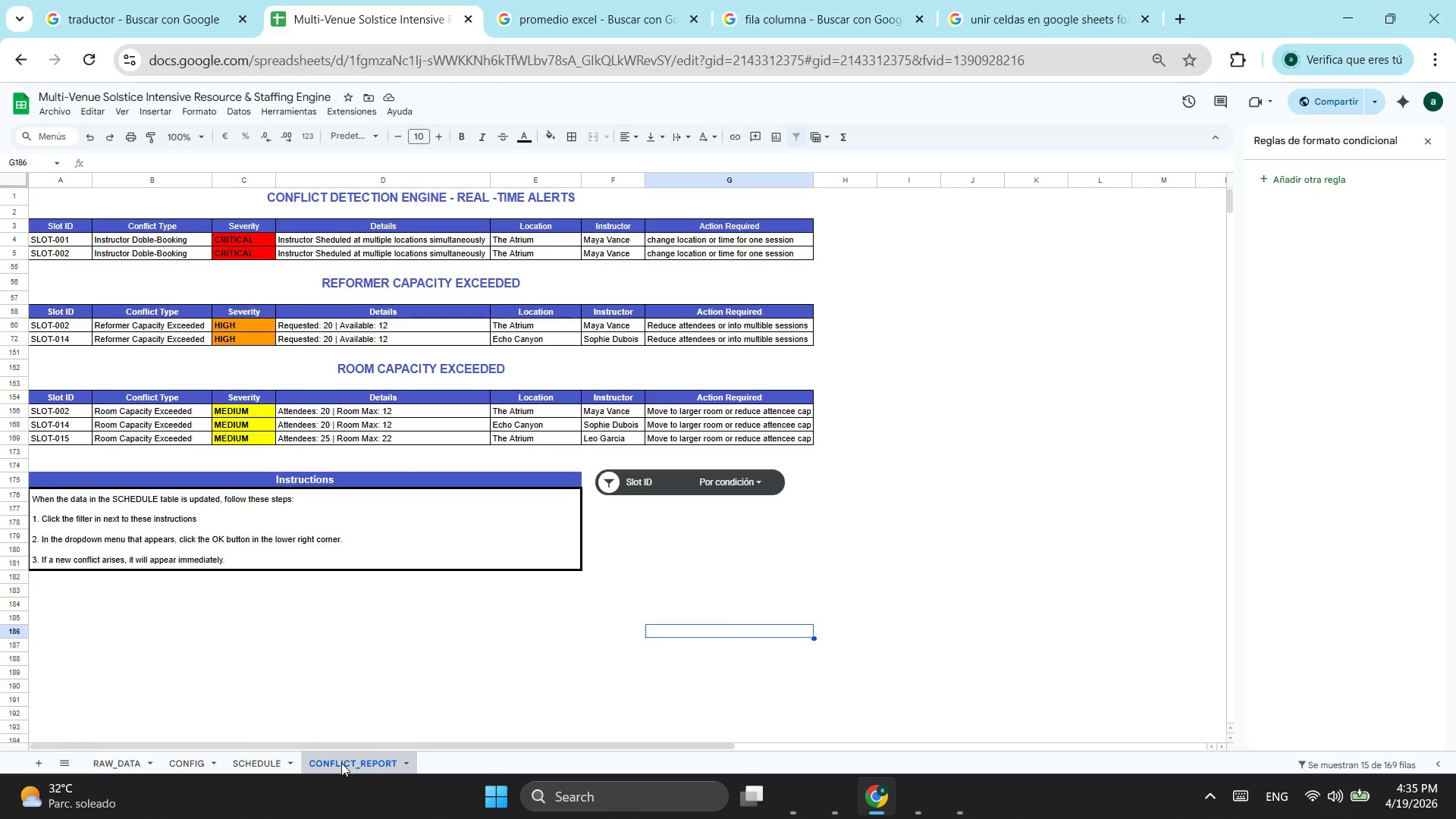 
left_click([249, 769])
 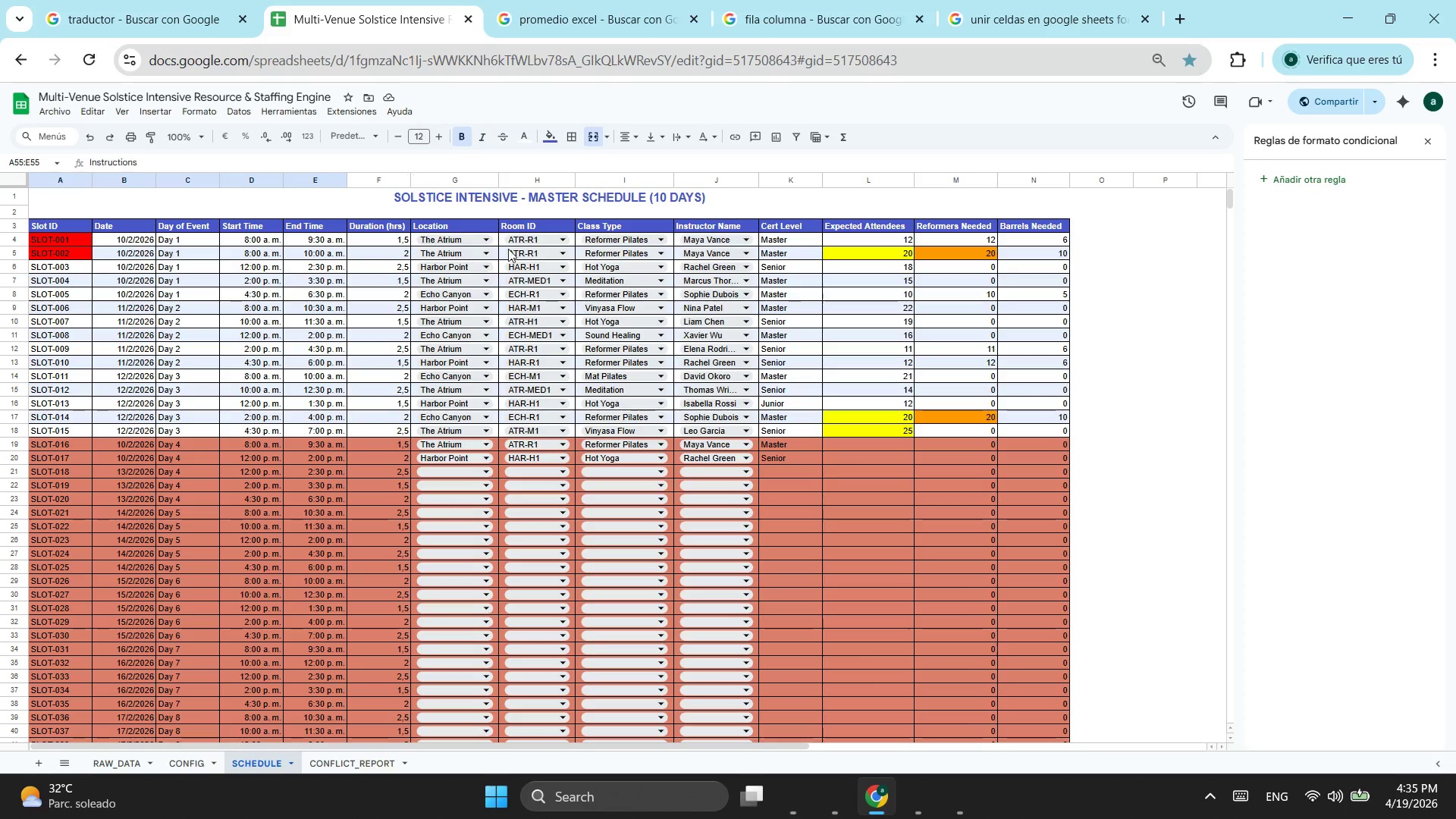 
mouse_move([513, 246])
 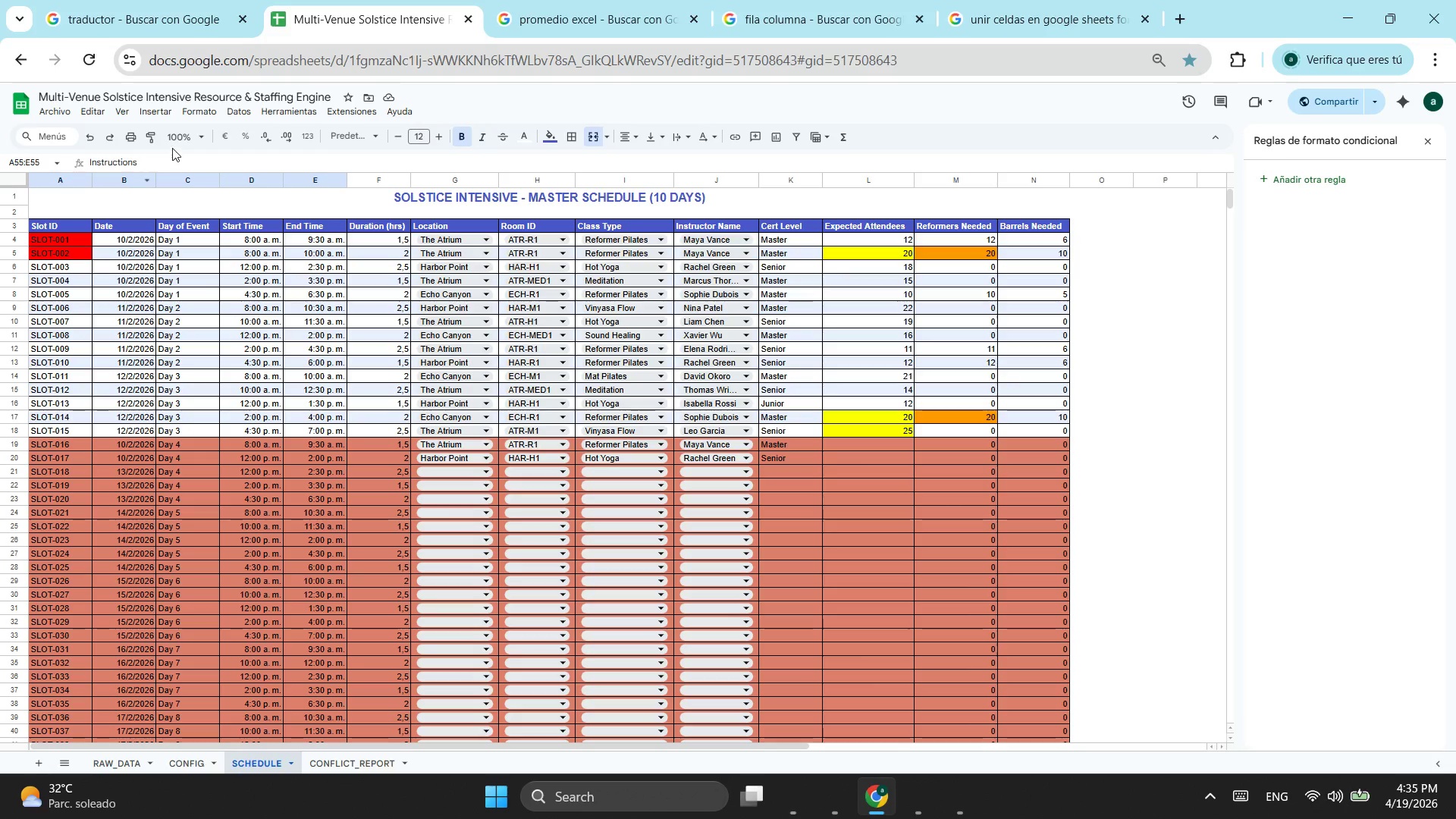 
left_click([205, 117])
 